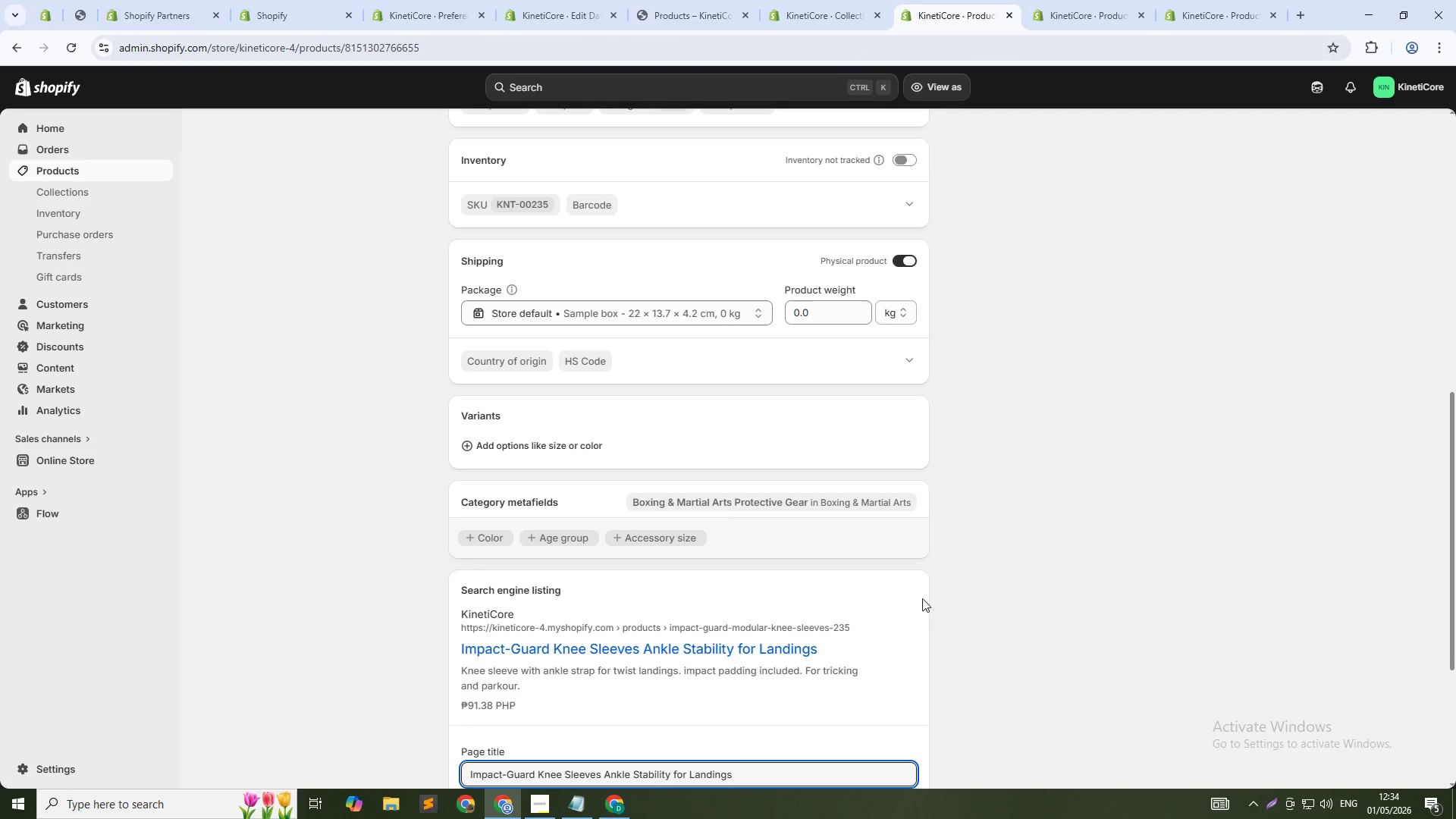 
scroll: coordinate [955, 662], scroll_direction: down, amount: 5.0
 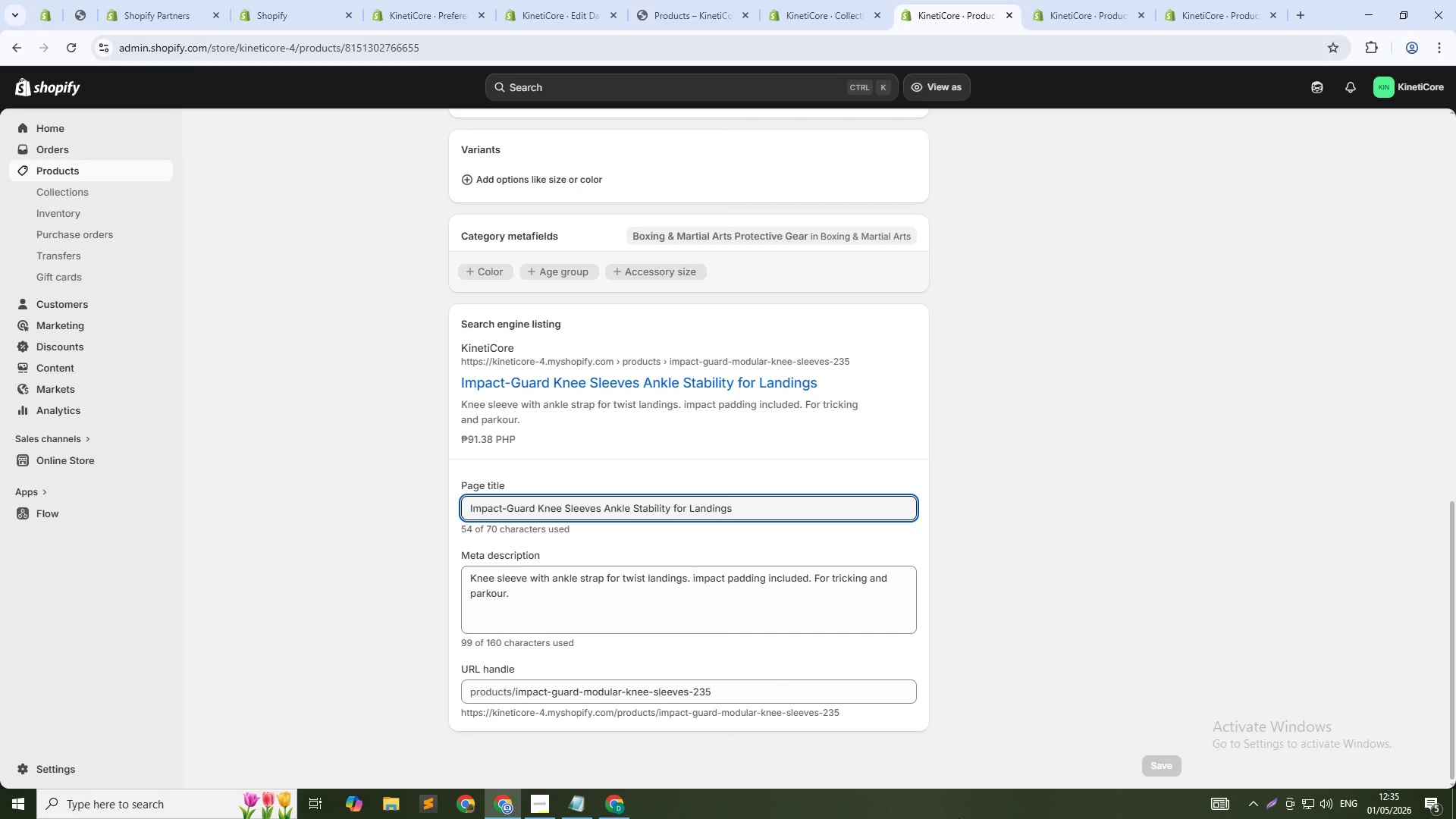 
key(PrintScreen)
 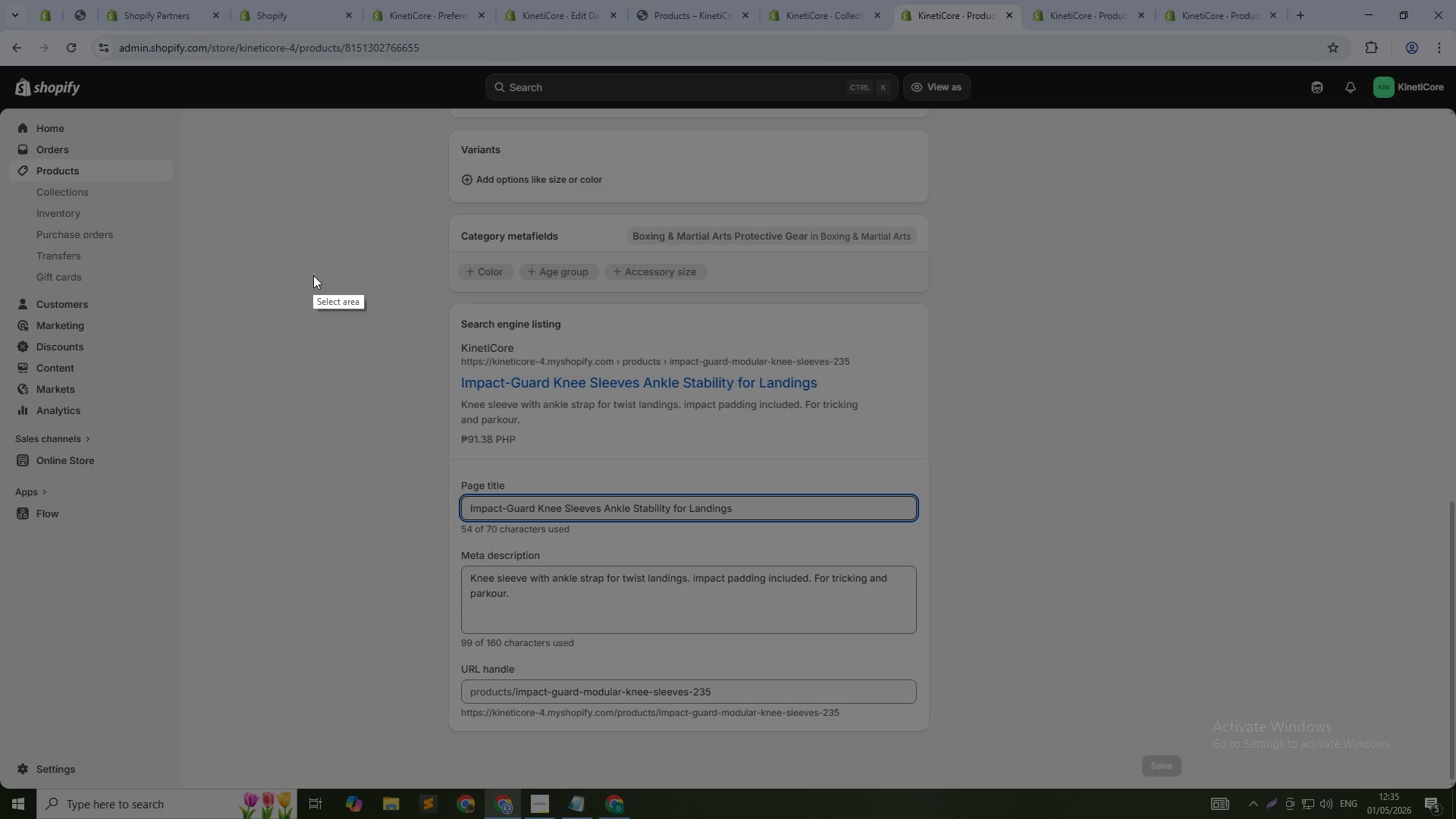 
left_click_drag(start_coordinate=[322, 290], to_coordinate=[1142, 757])
 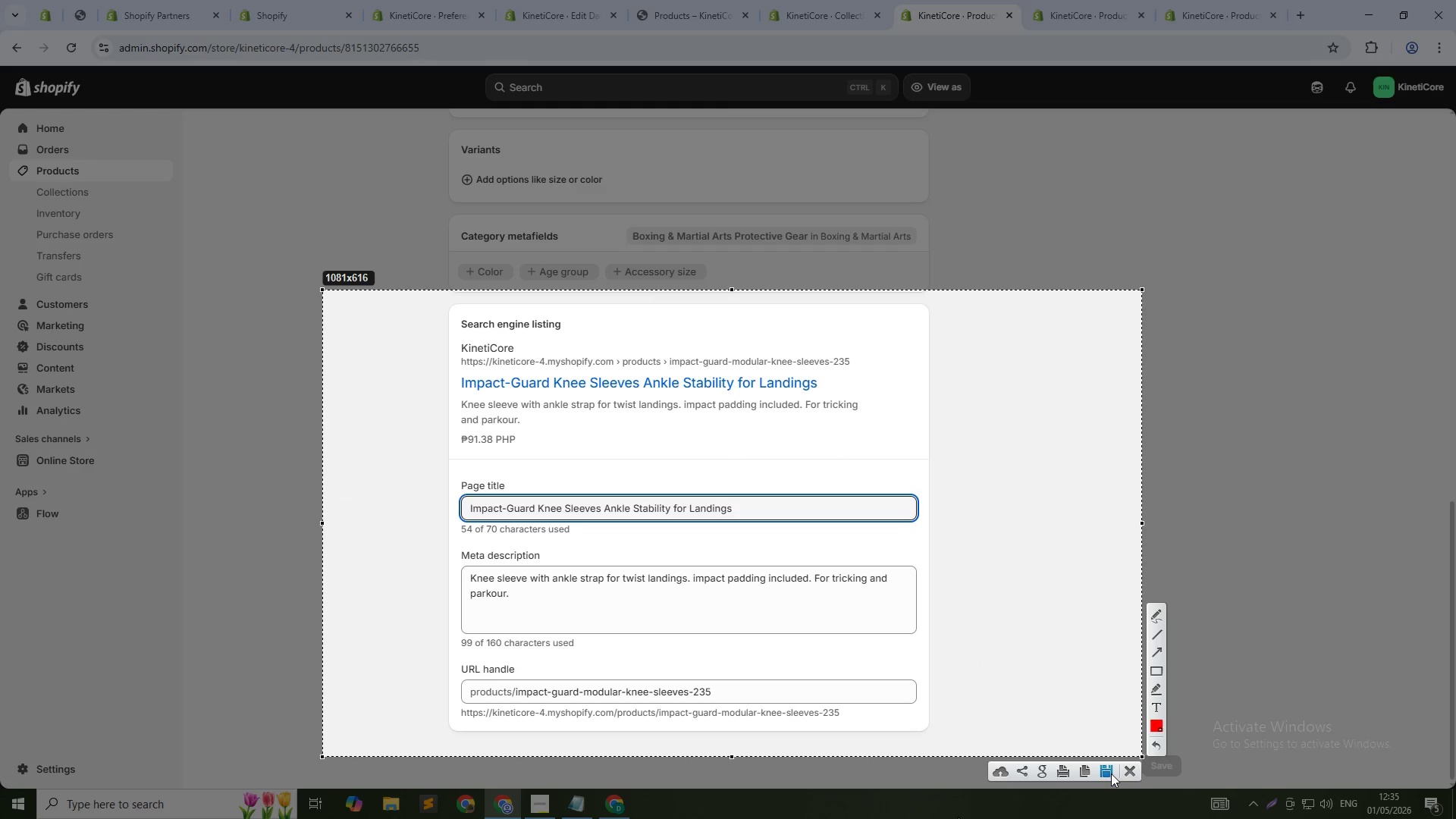 
left_click([1111, 774])
 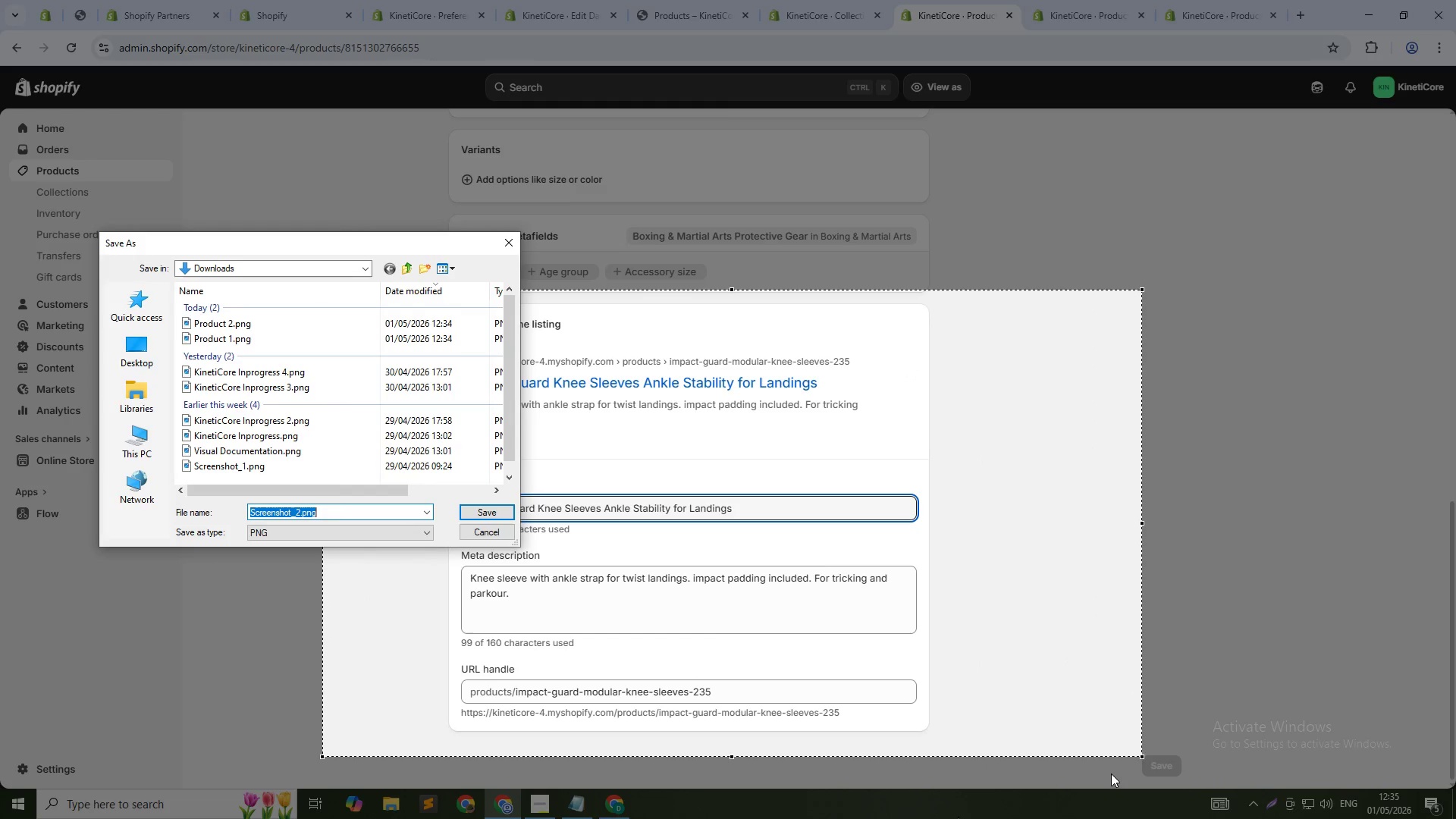 
type(Product 3)
 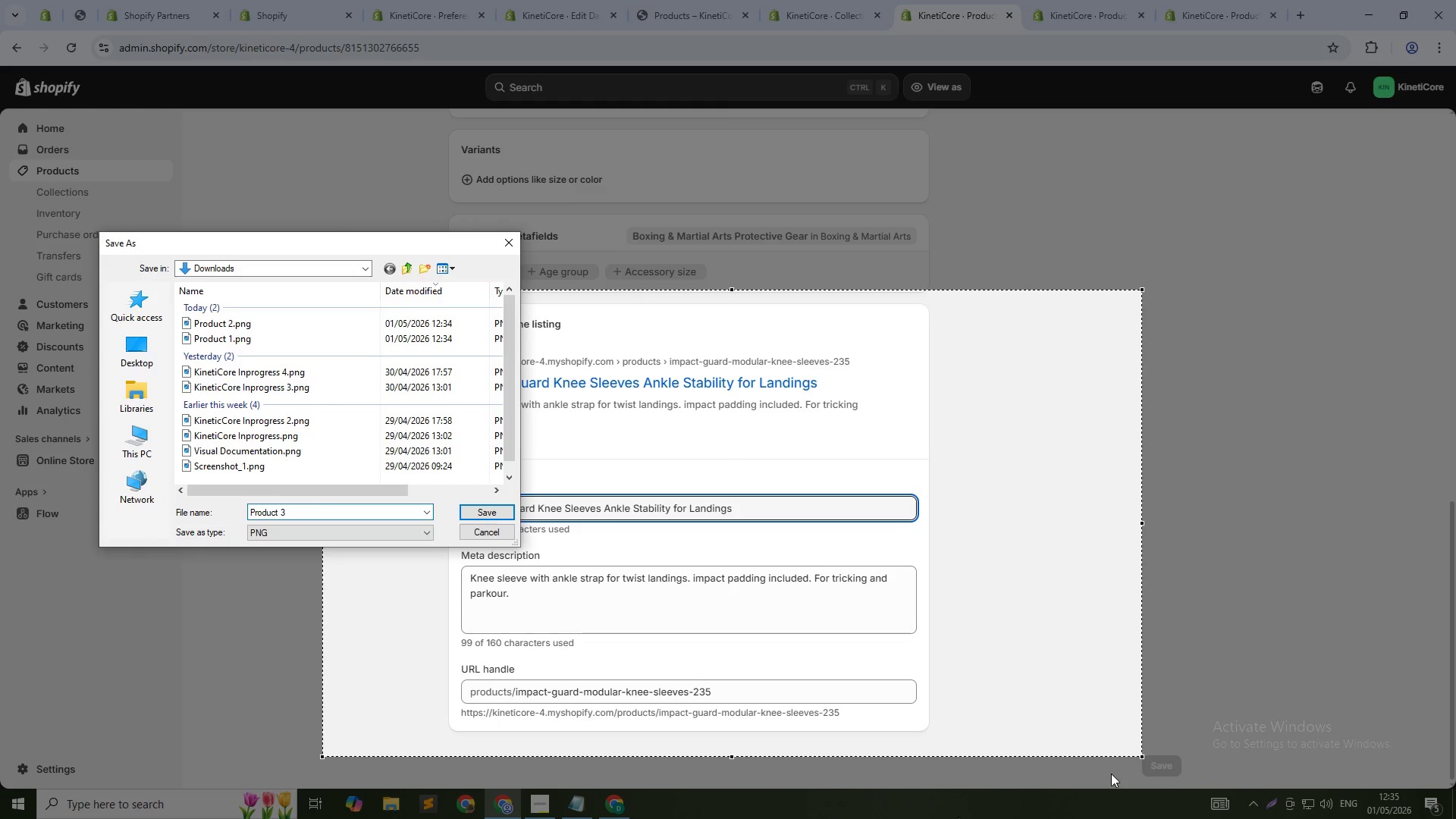 
key(Enter)
 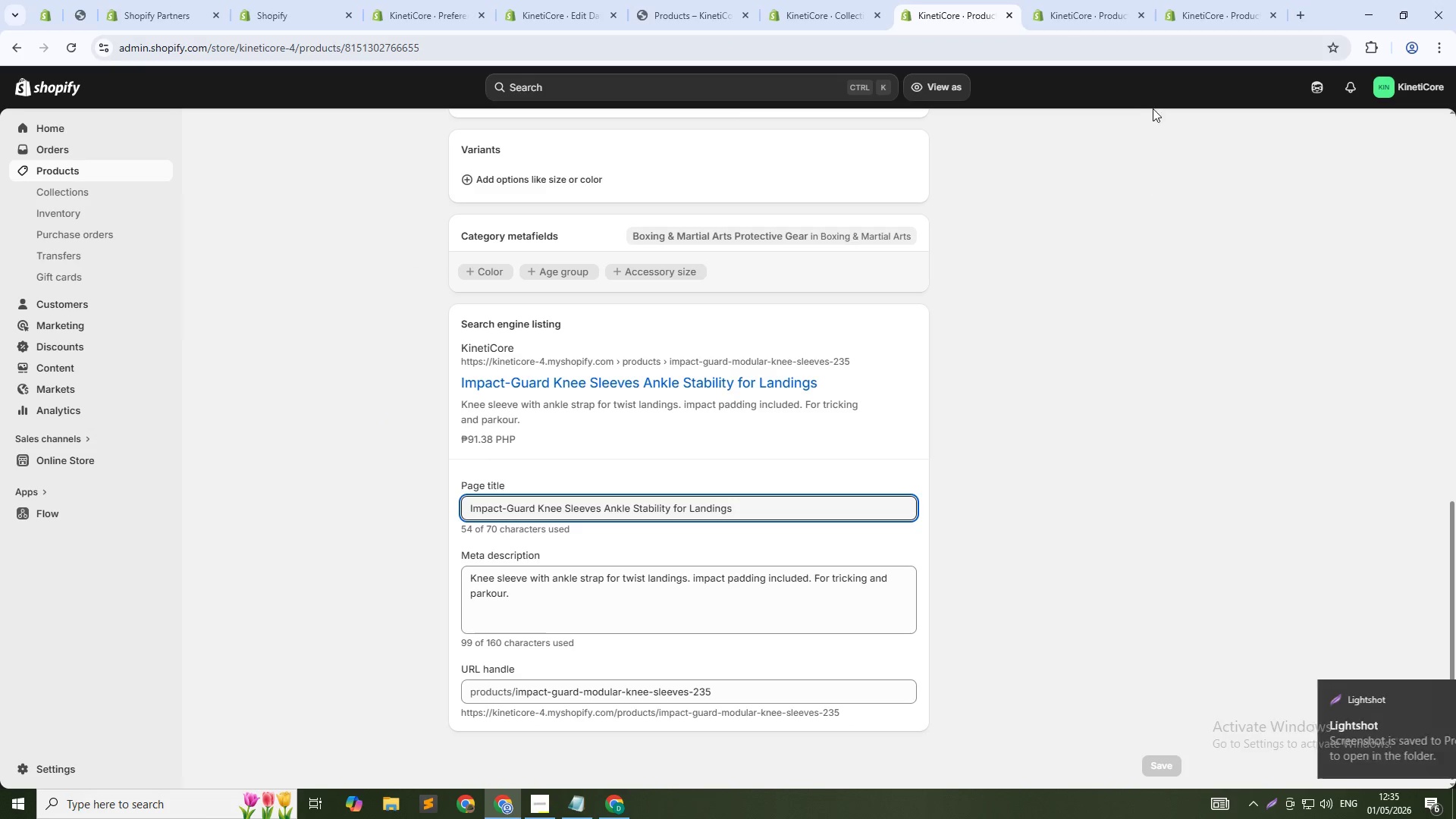 
scroll: coordinate [866, 425], scroll_direction: up, amount: 19.0
 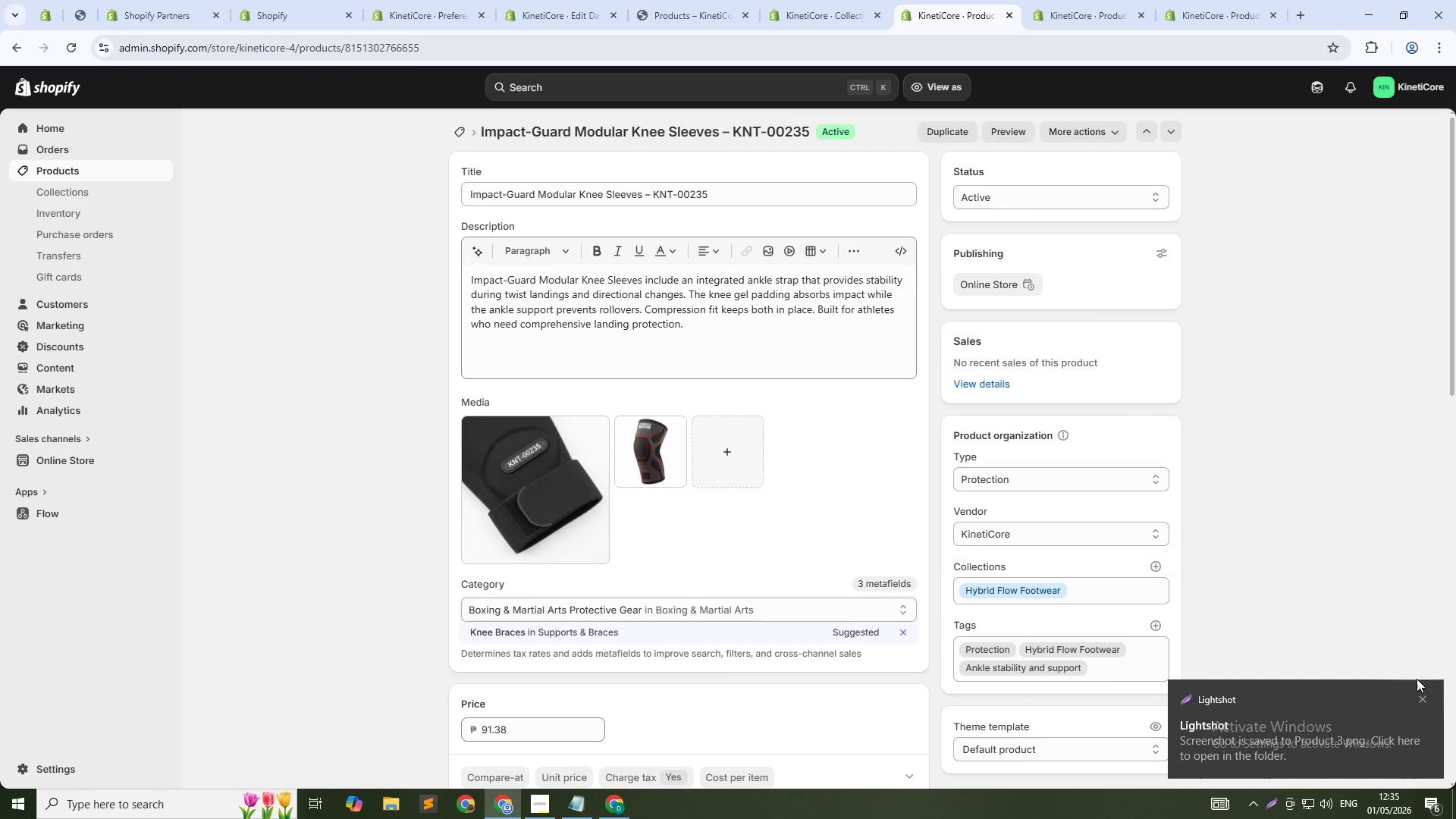 
left_click([1422, 701])
 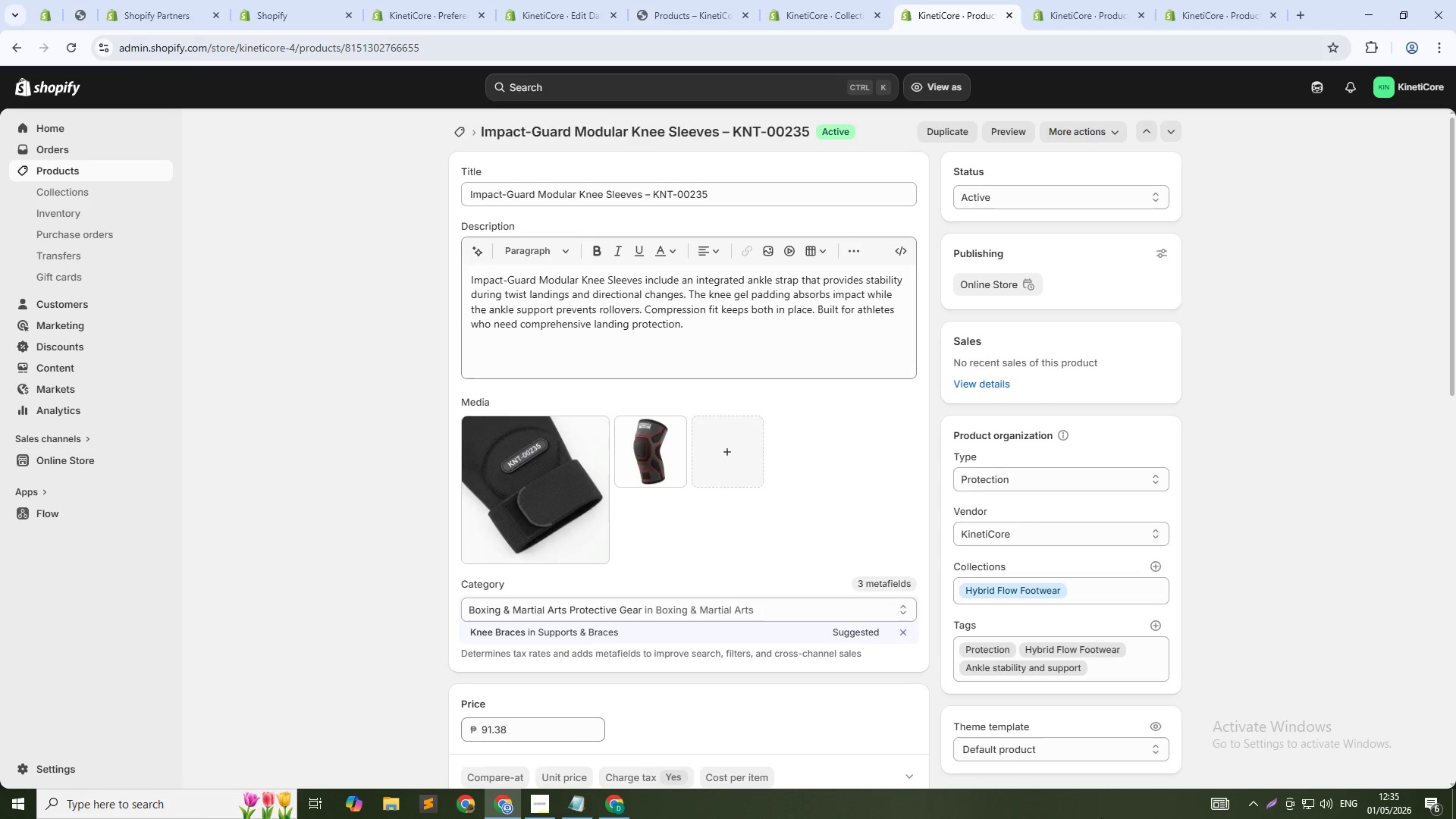 
key(Insert)
 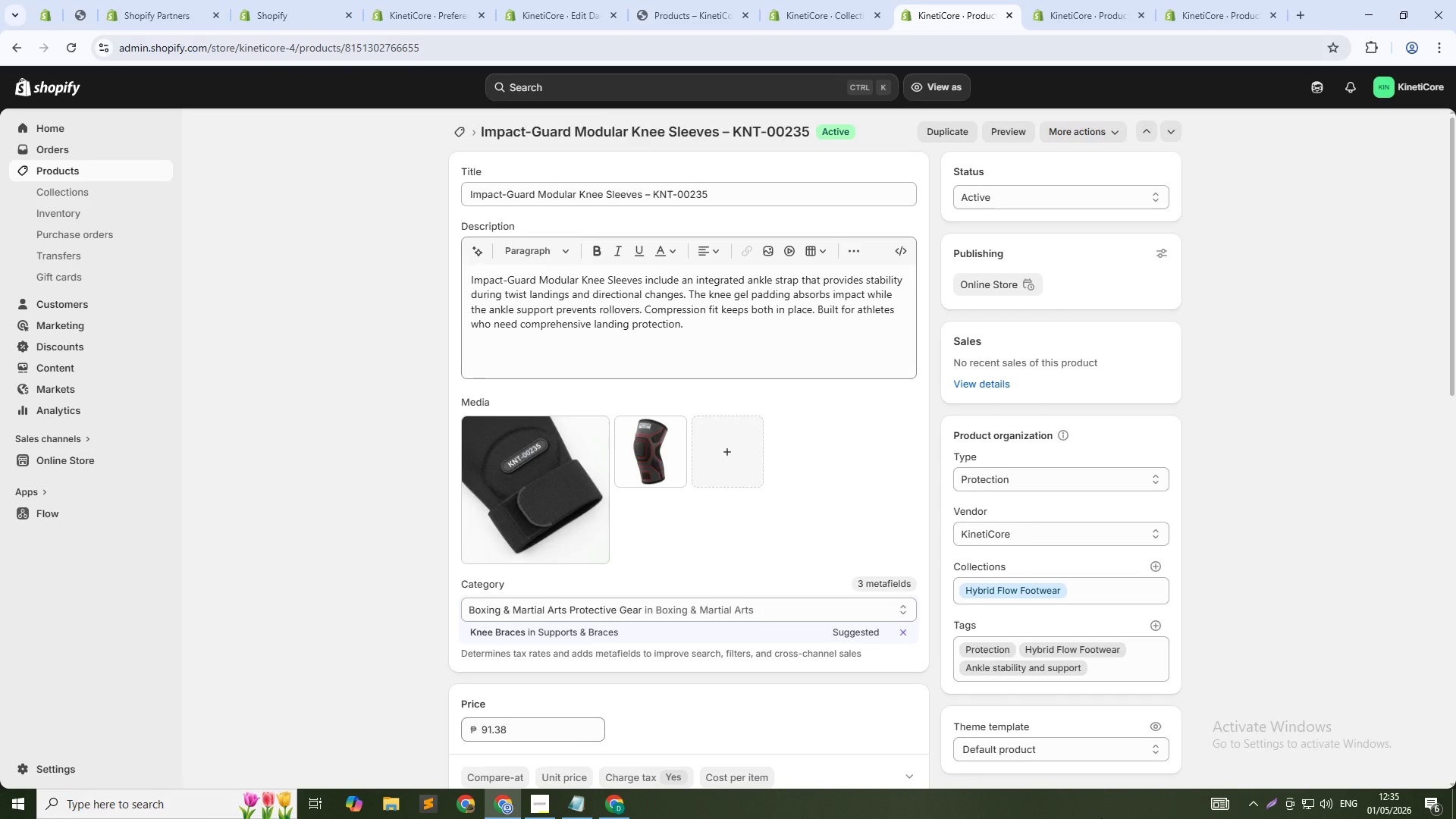 
key(PrintScreen)
 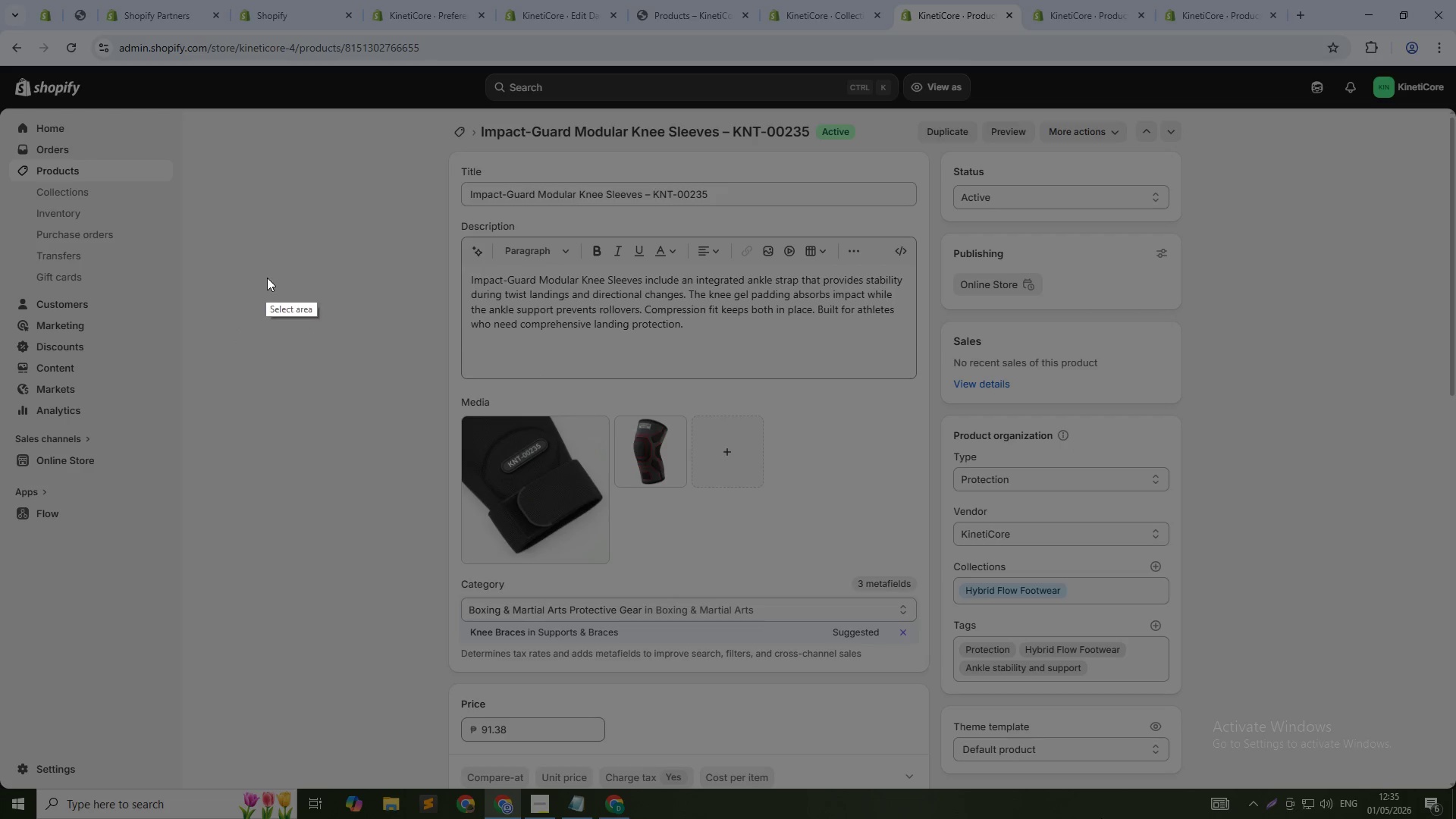 
key(Escape)
 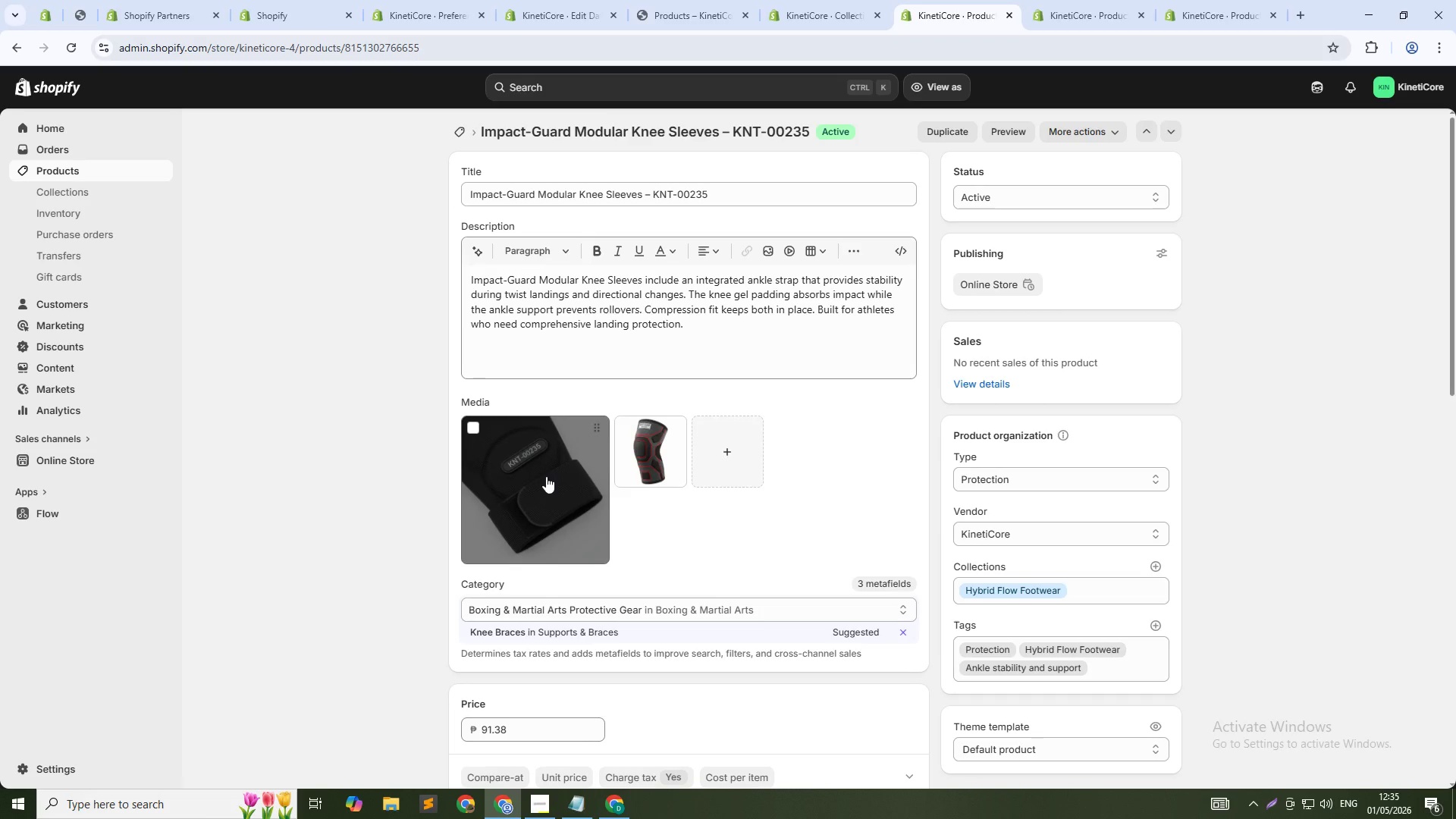 
left_click([546, 476])
 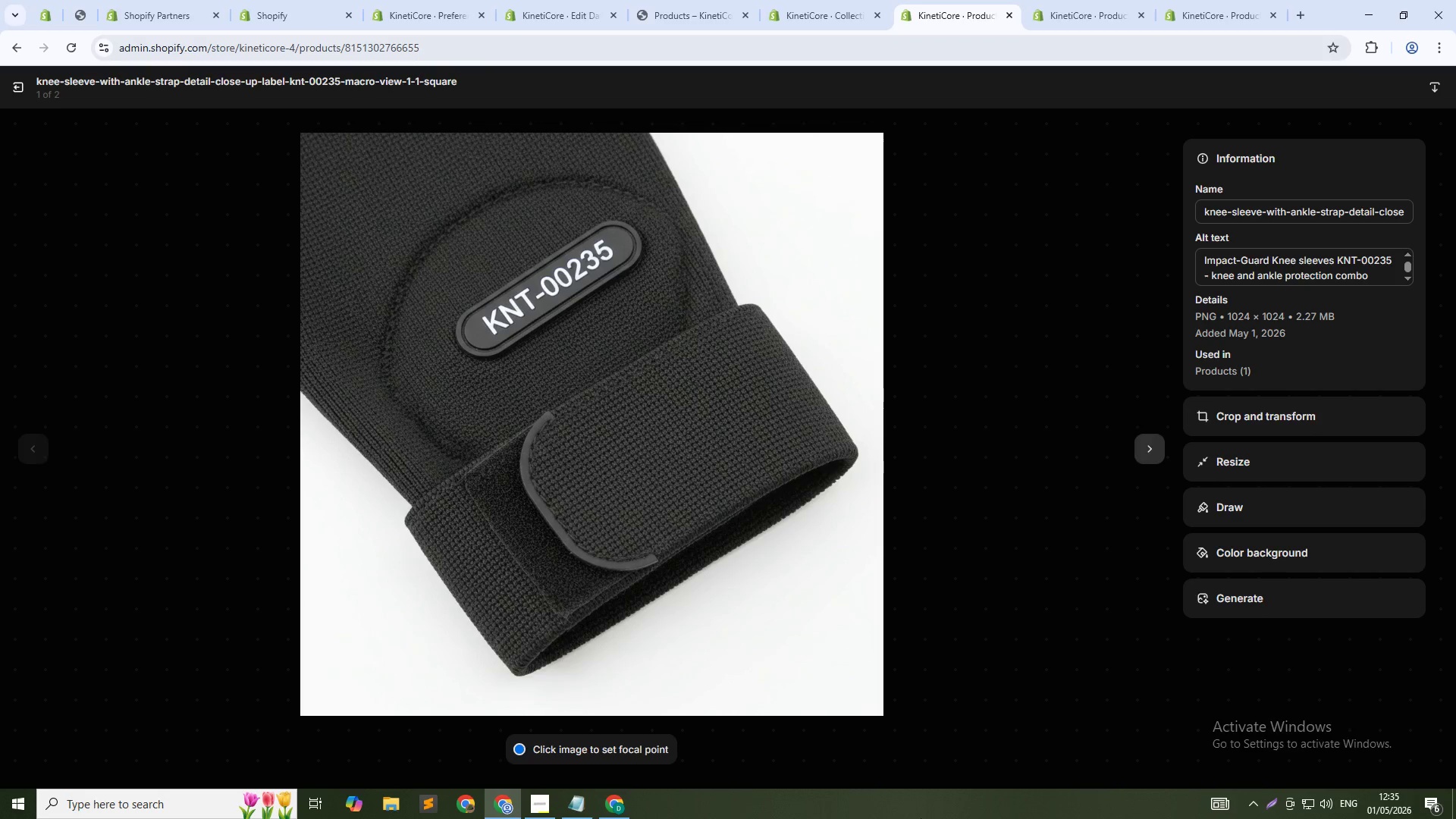 
key(PrintScreen)
 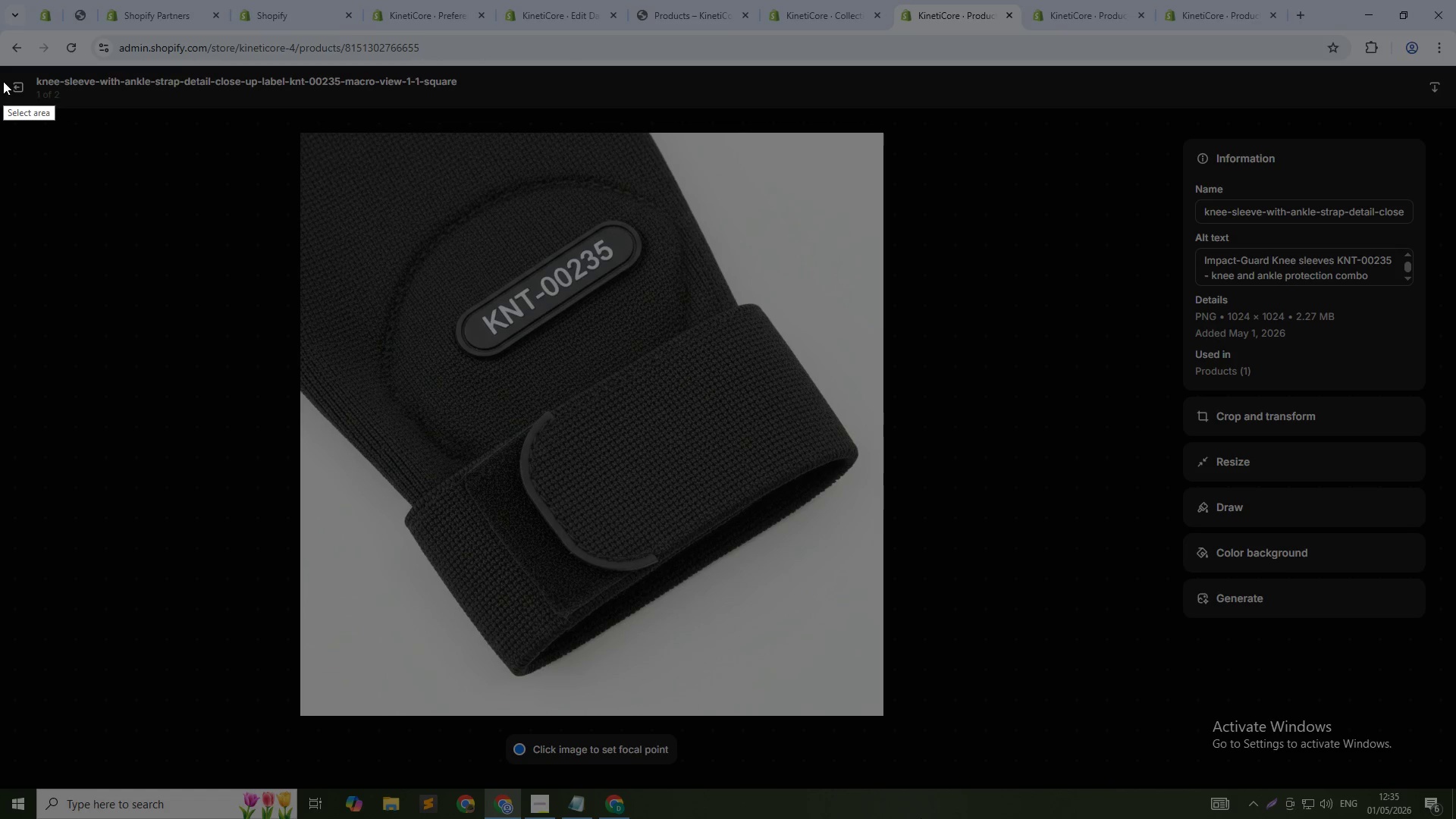 
left_click_drag(start_coordinate=[6, 72], to_coordinate=[1451, 723])
 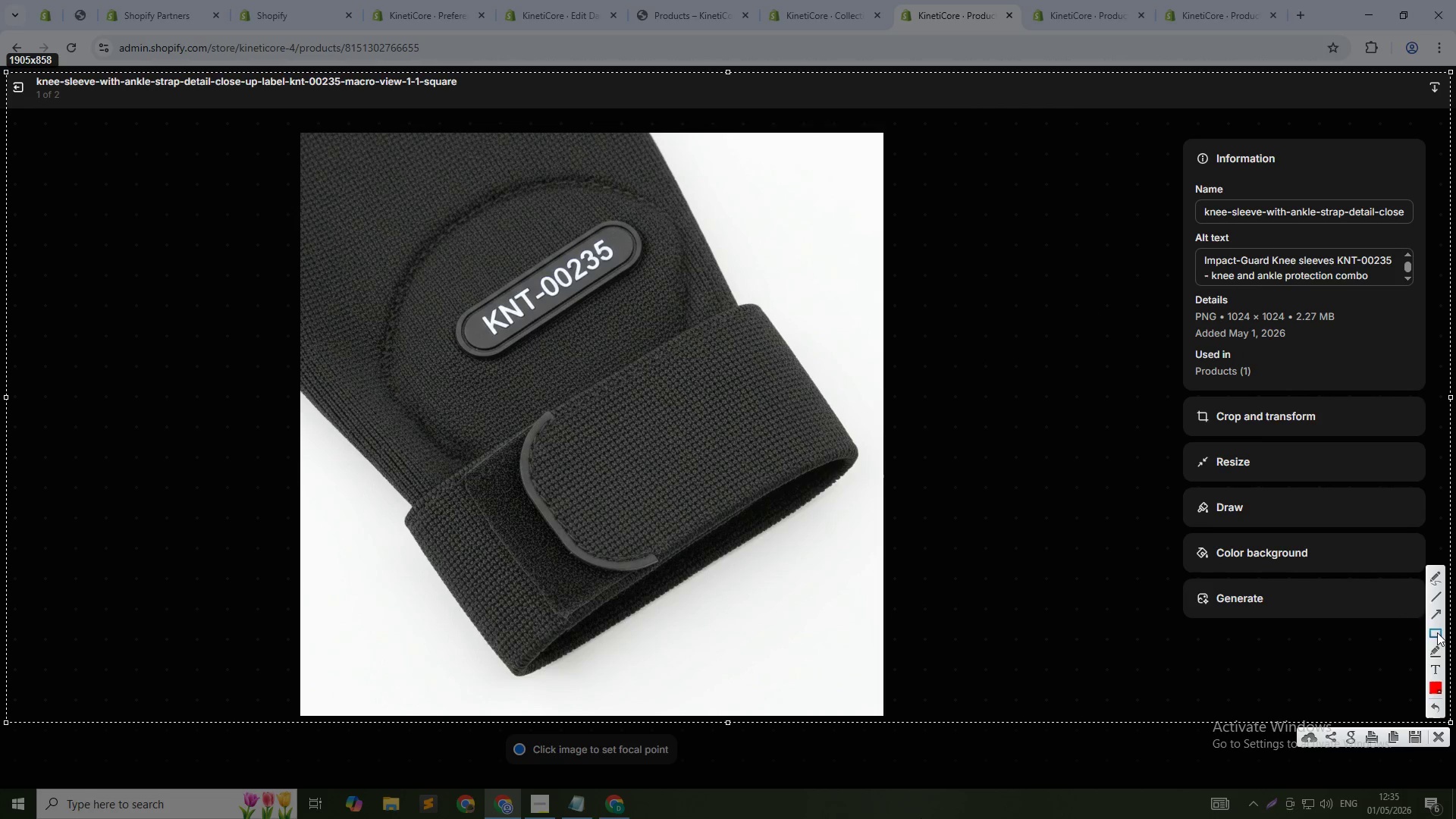 
left_click([1437, 632])
 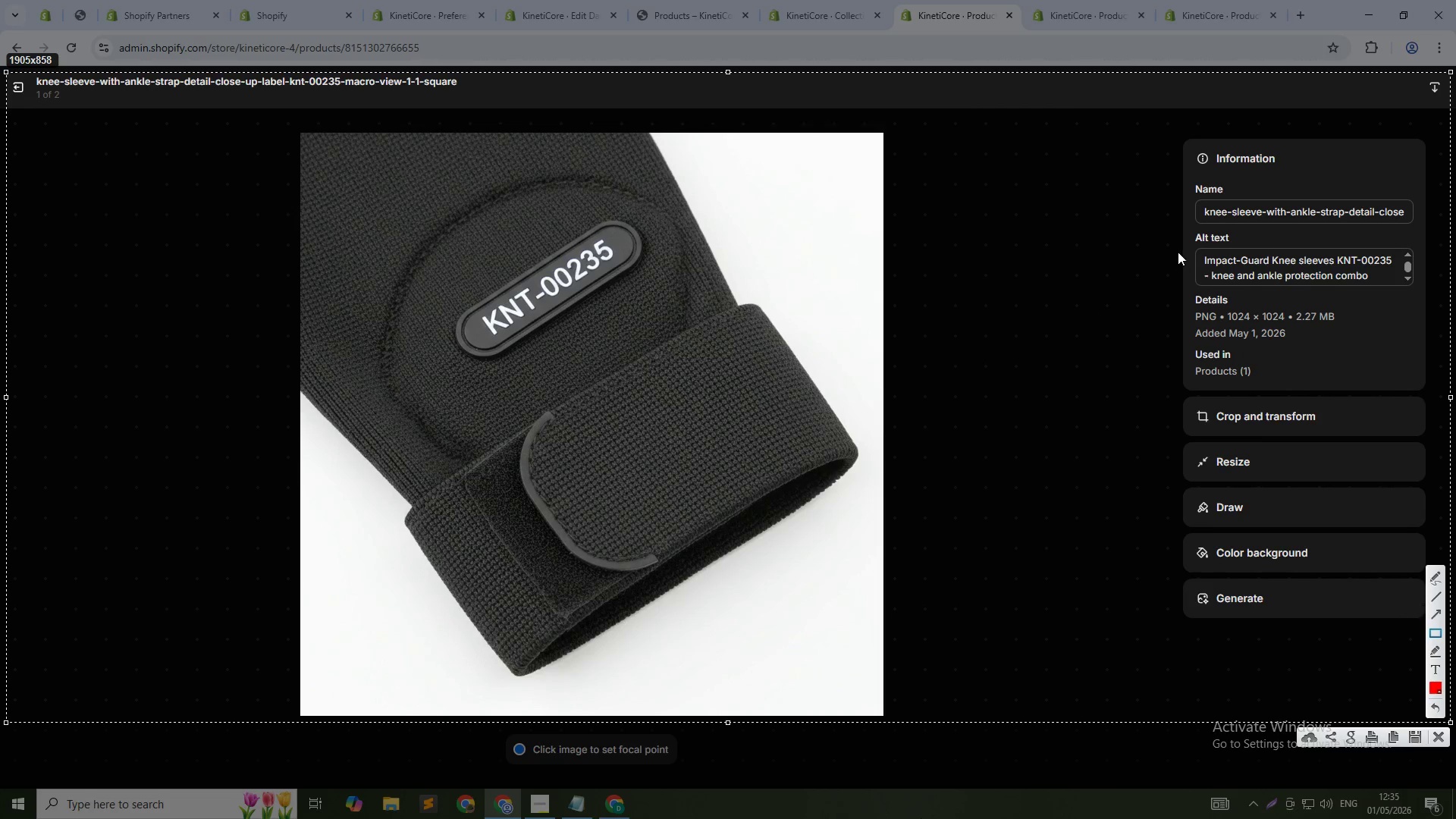 
left_click_drag(start_coordinate=[1175, 228], to_coordinate=[1431, 304])
 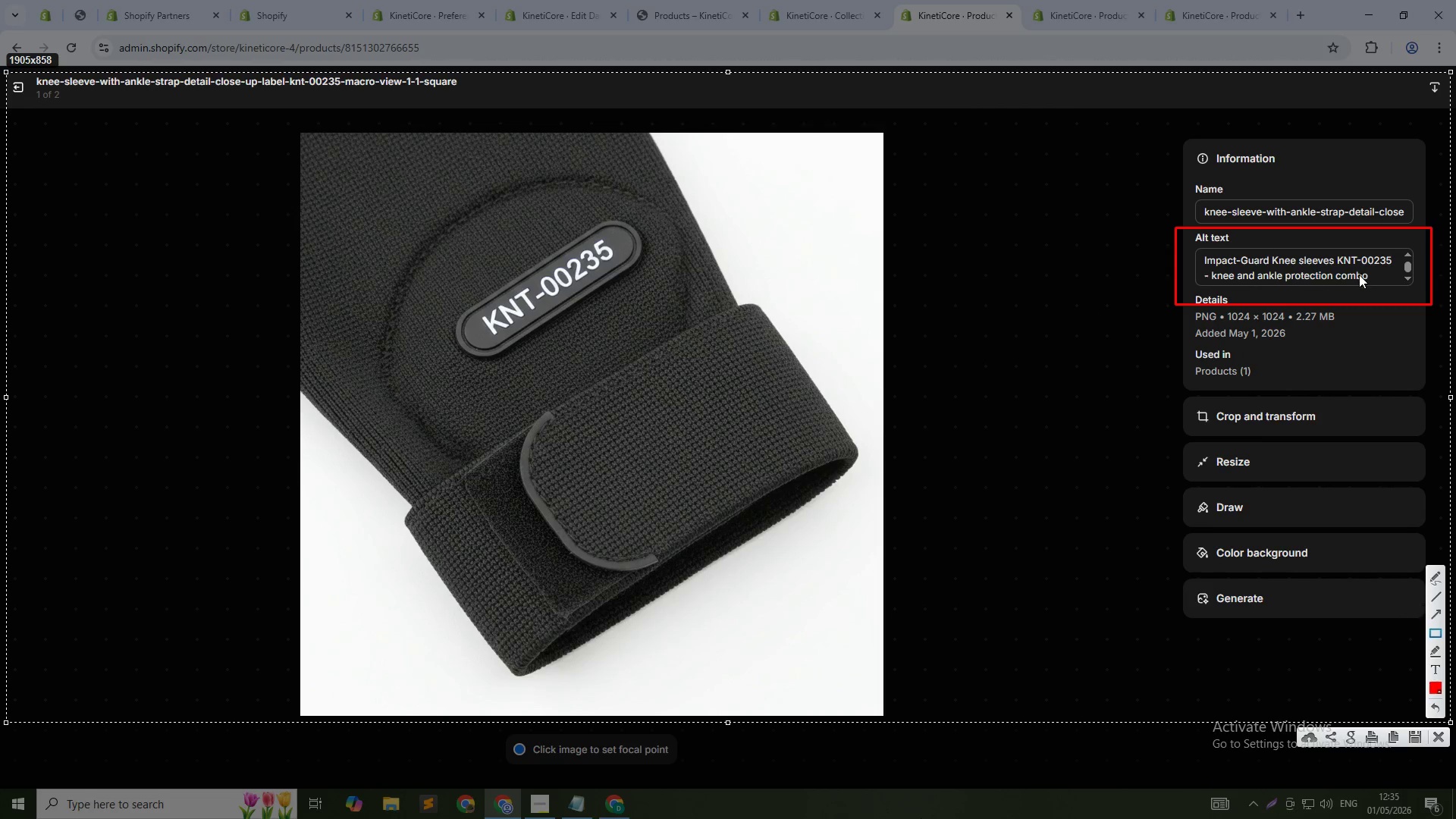 
wait(5.69)
 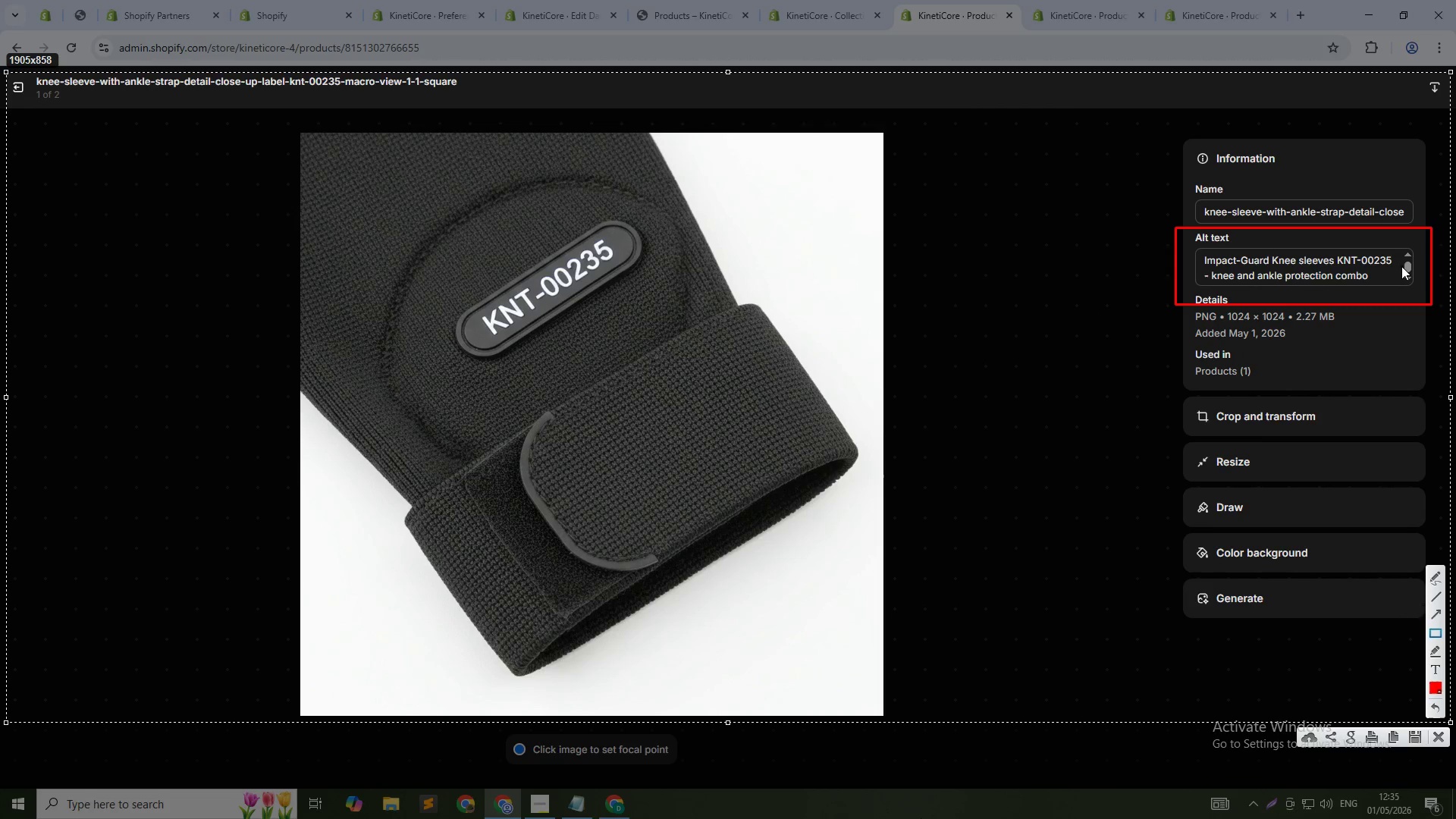 
left_click([1415, 737])
 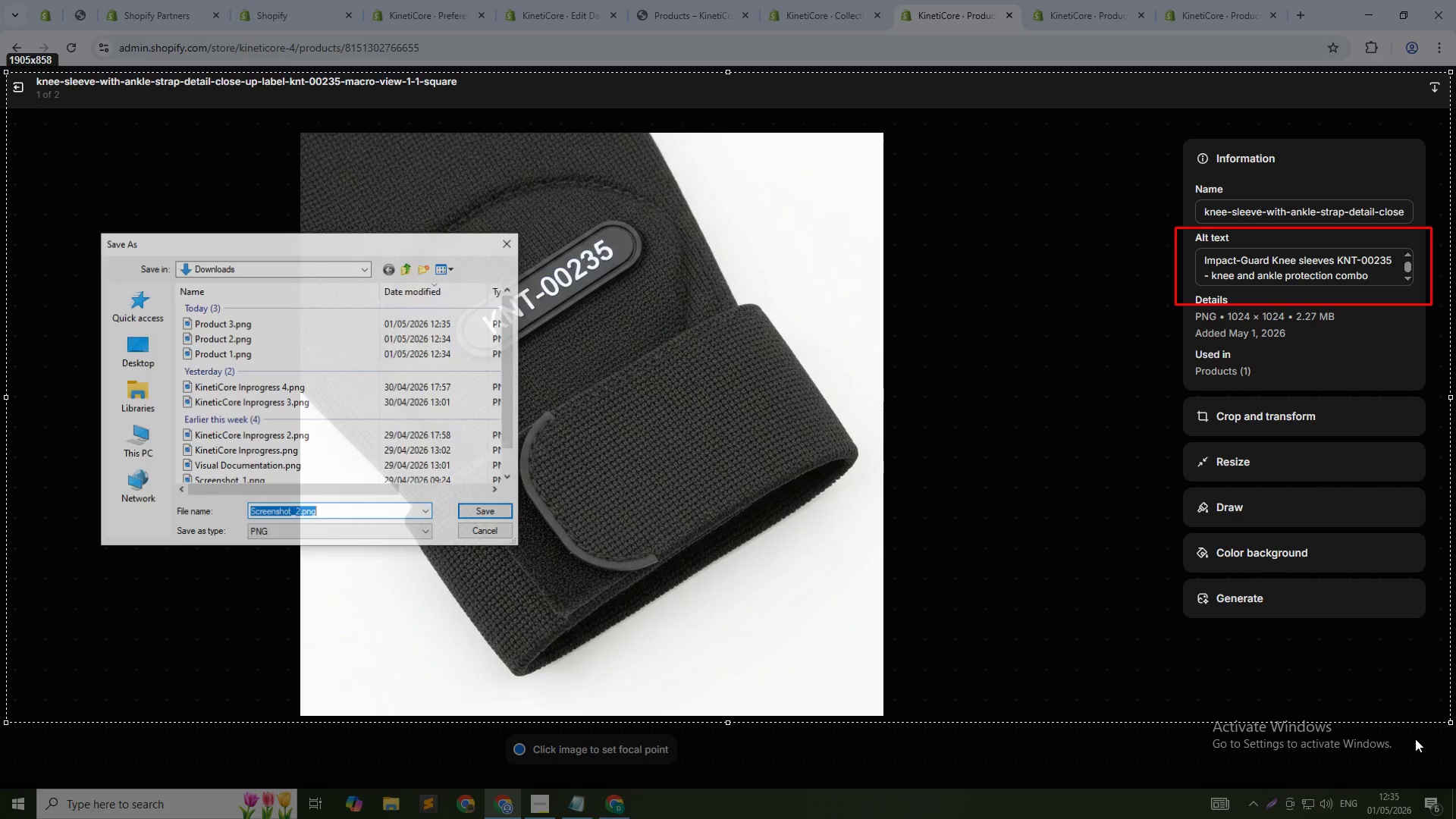 
type(Image 1)
 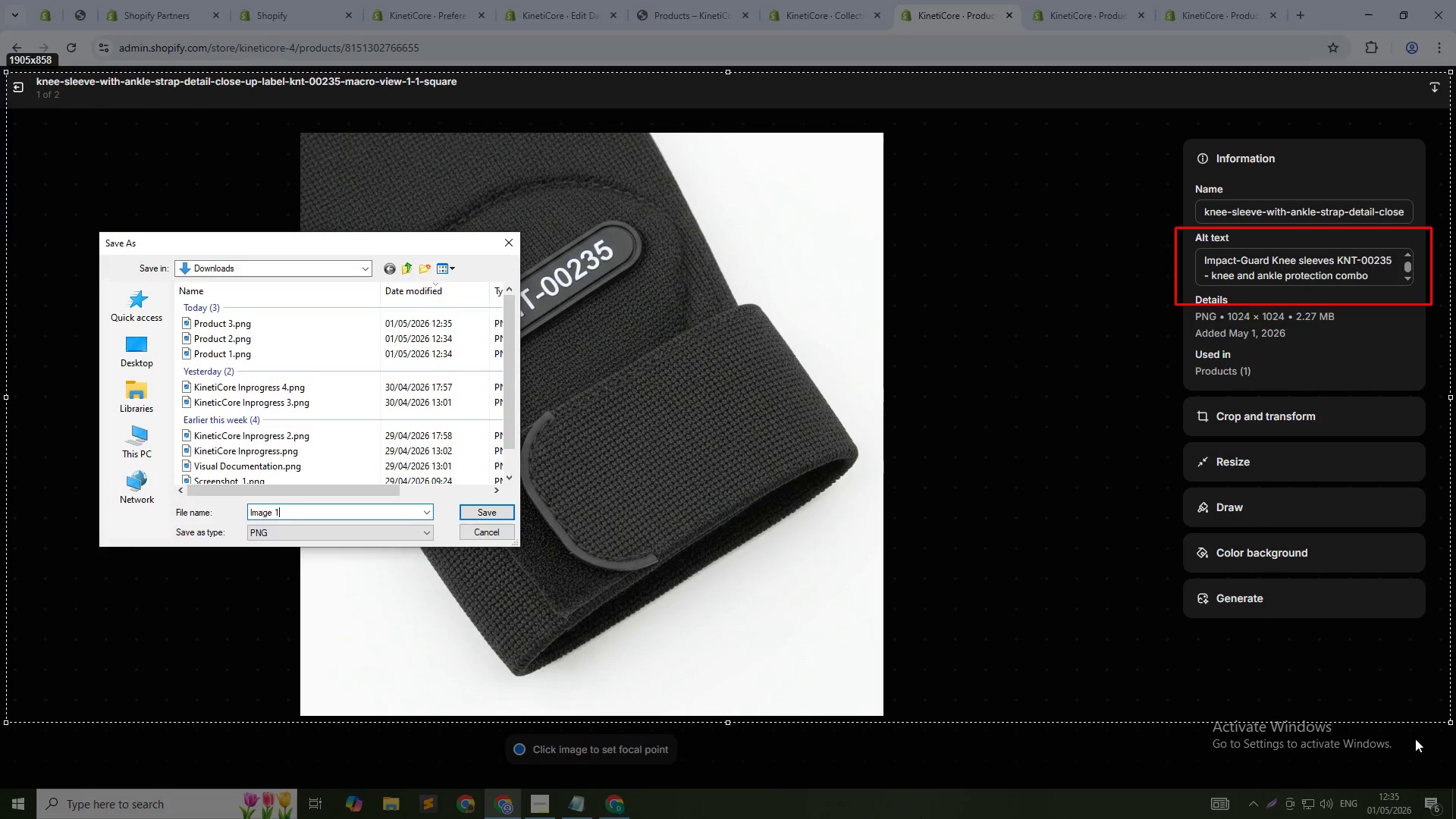 
key(Enter)
 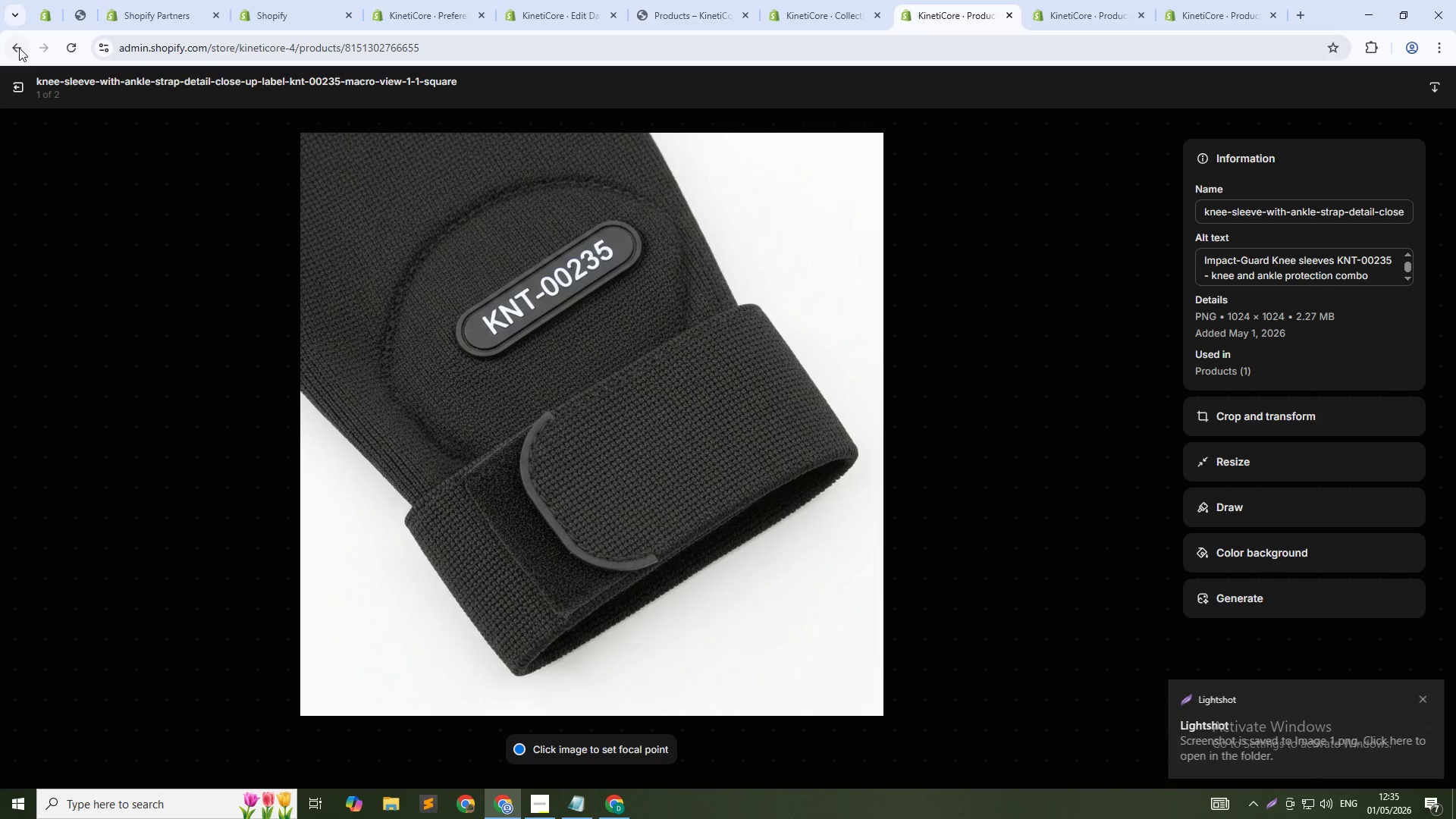 
left_click([17, 92])
 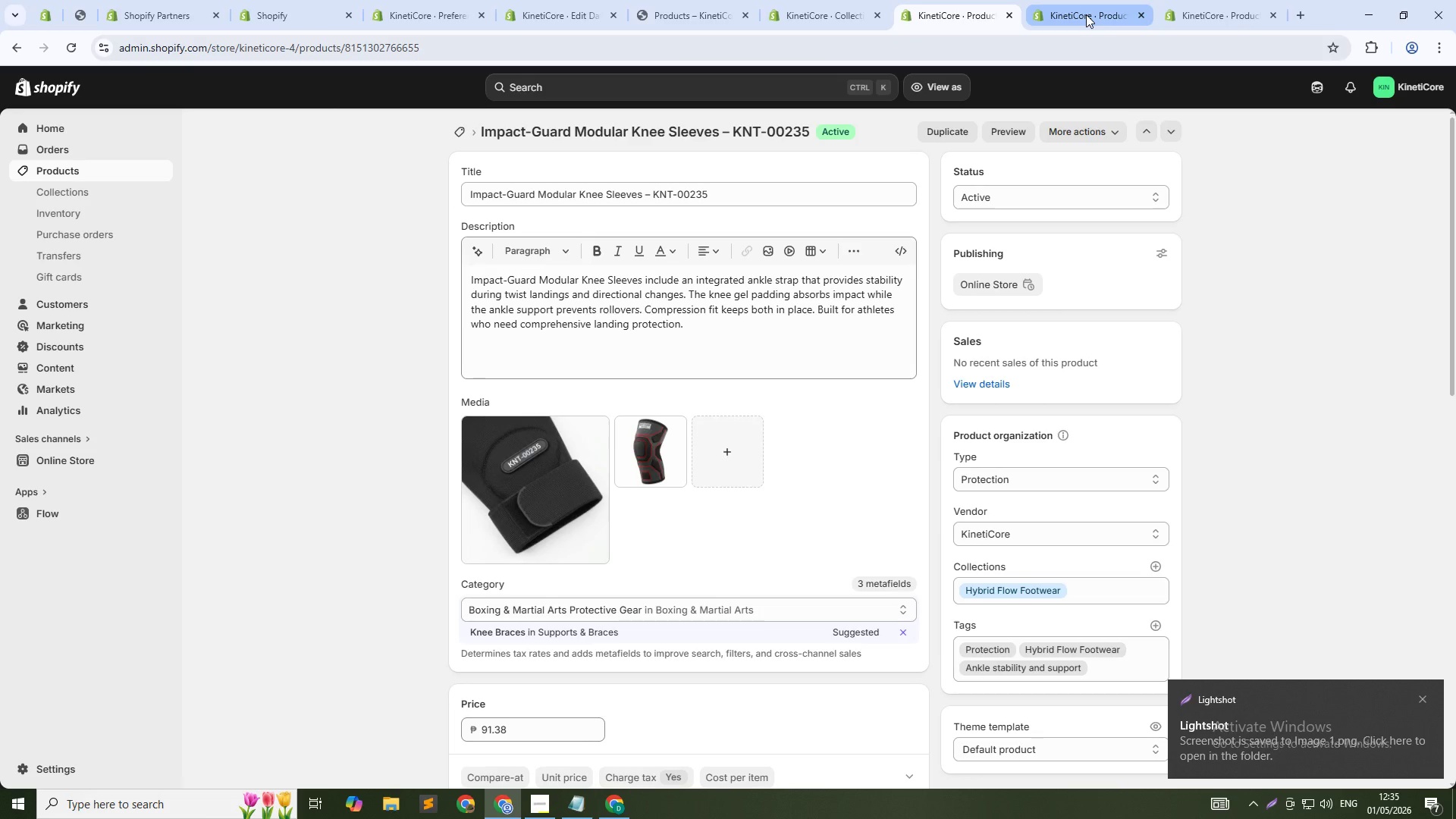 
left_click([1086, 14])
 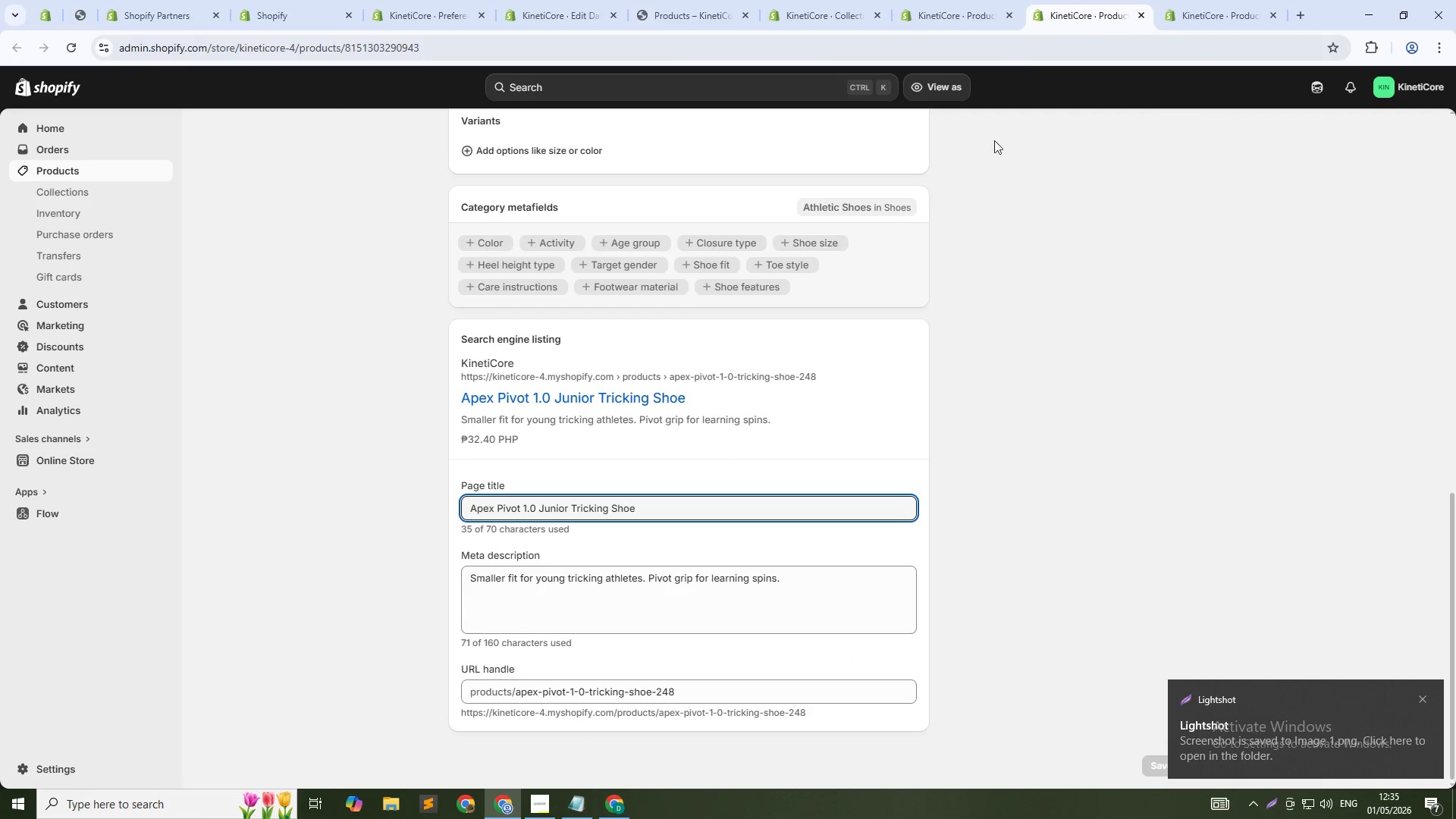 
scroll: coordinate [917, 262], scroll_direction: up, amount: 14.0
 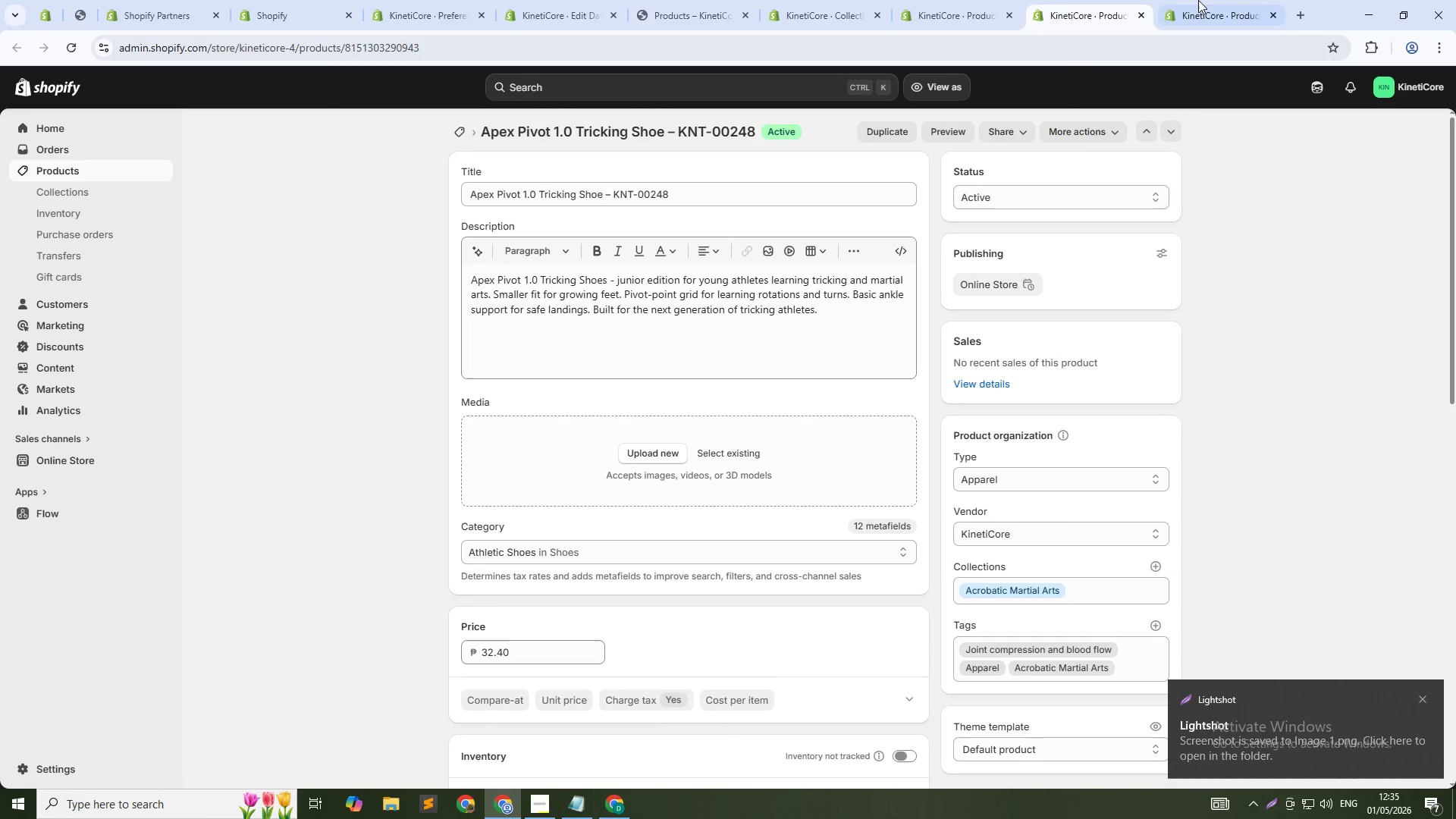 
left_click([1198, 0])
 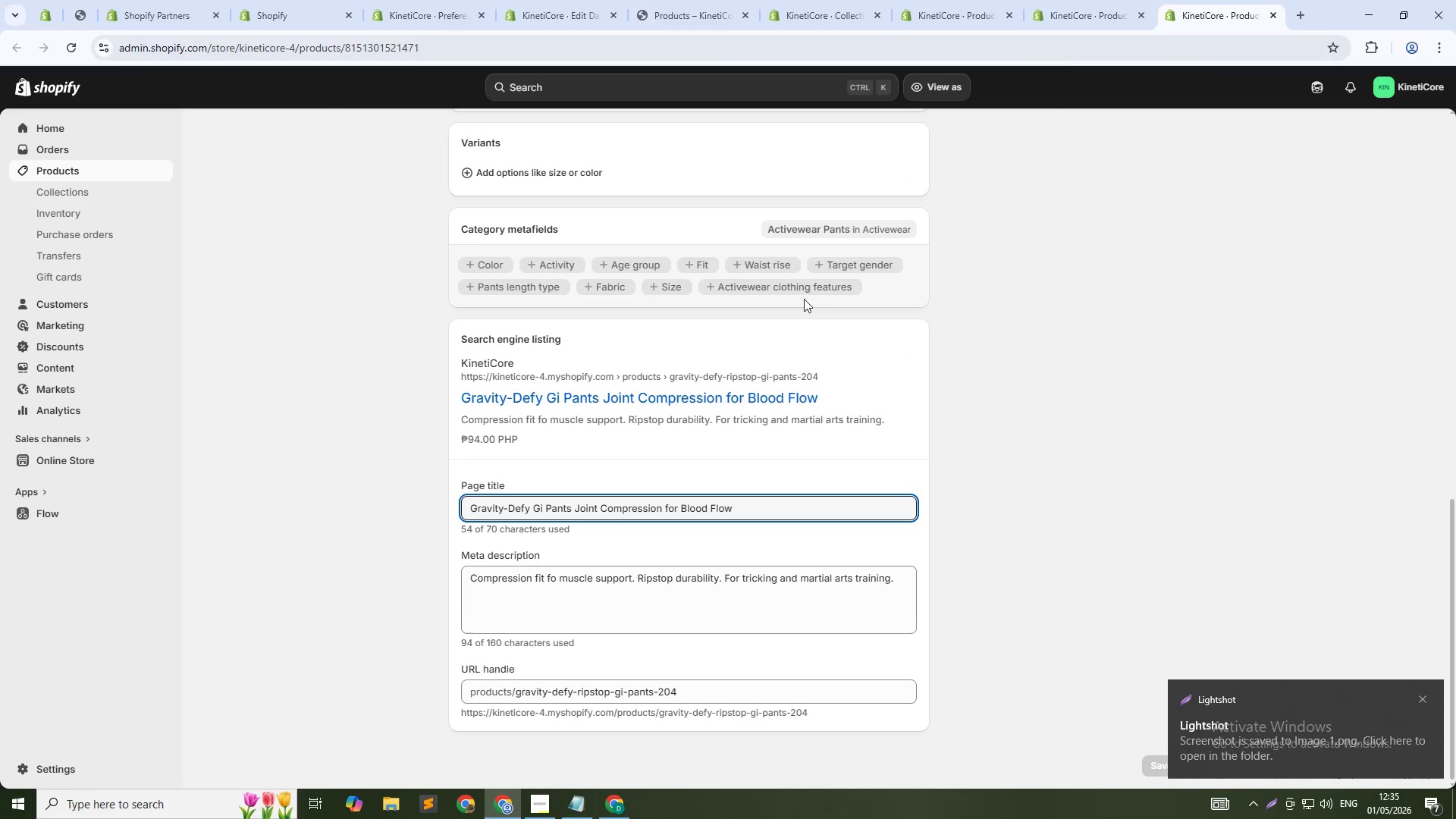 
scroll: coordinate [744, 331], scroll_direction: up, amount: 16.0
 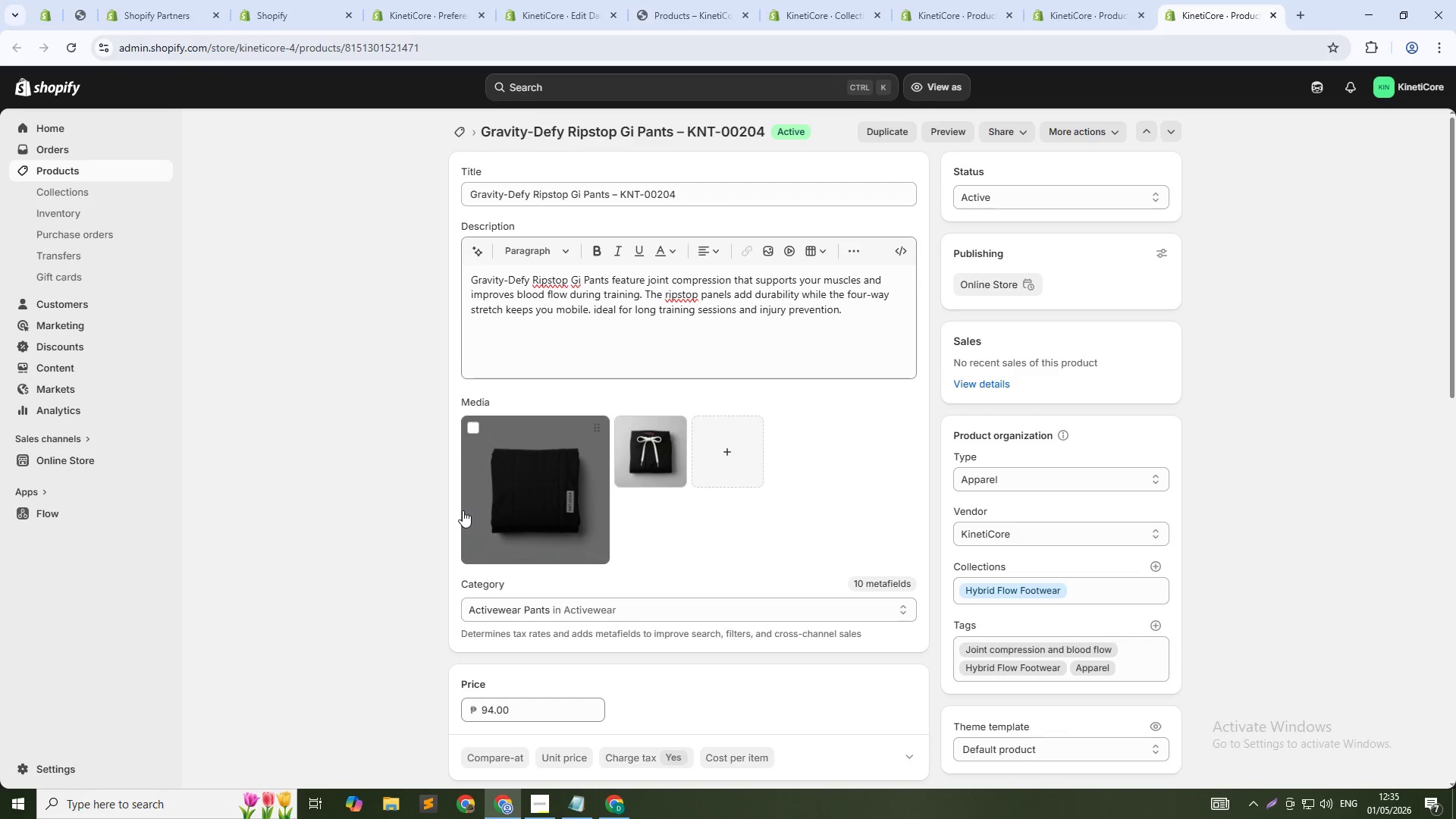 
left_click([556, 497])
 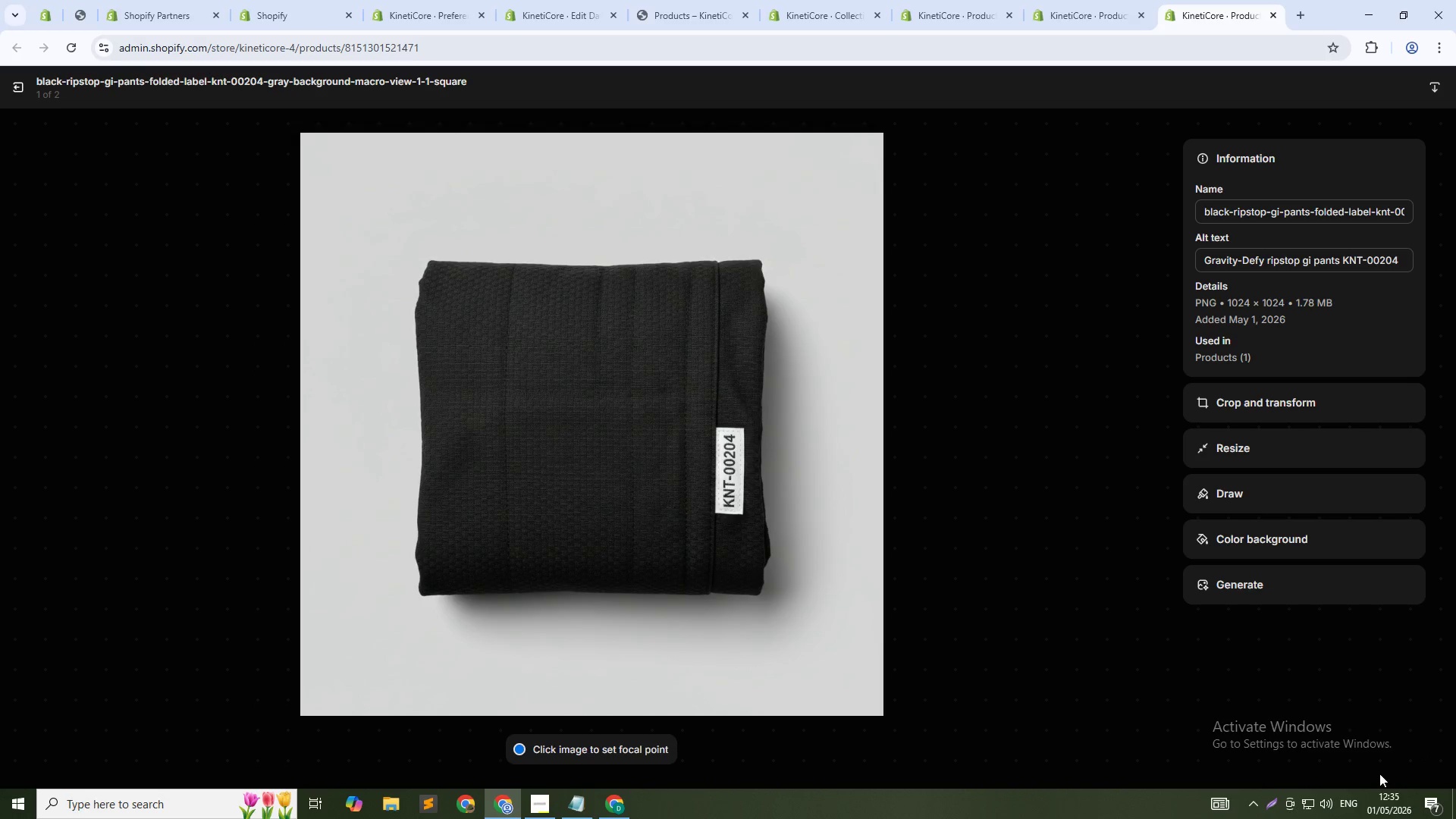 
key(PrintScreen)
 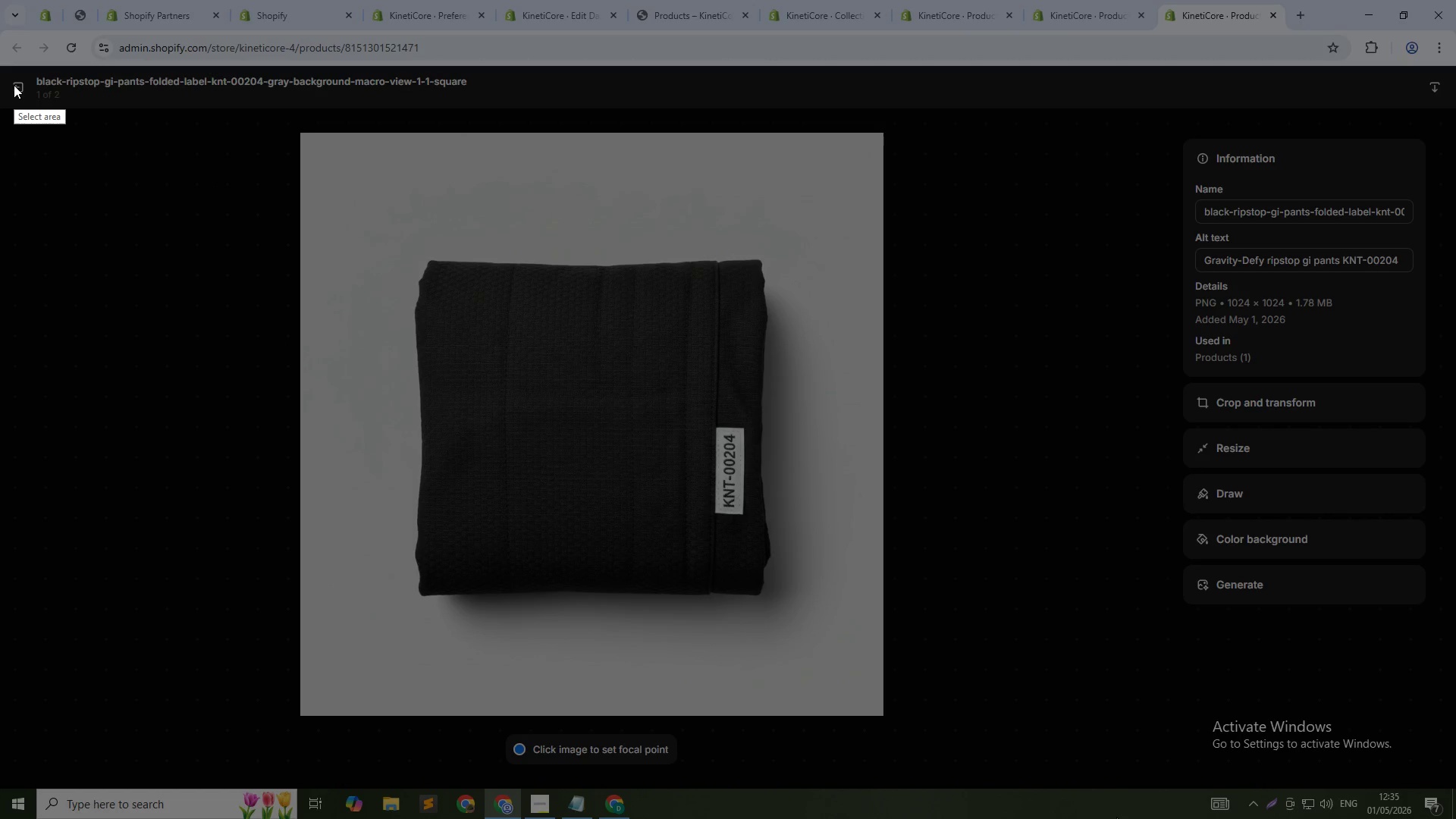 
left_click_drag(start_coordinate=[2, 68], to_coordinate=[1450, 756])
 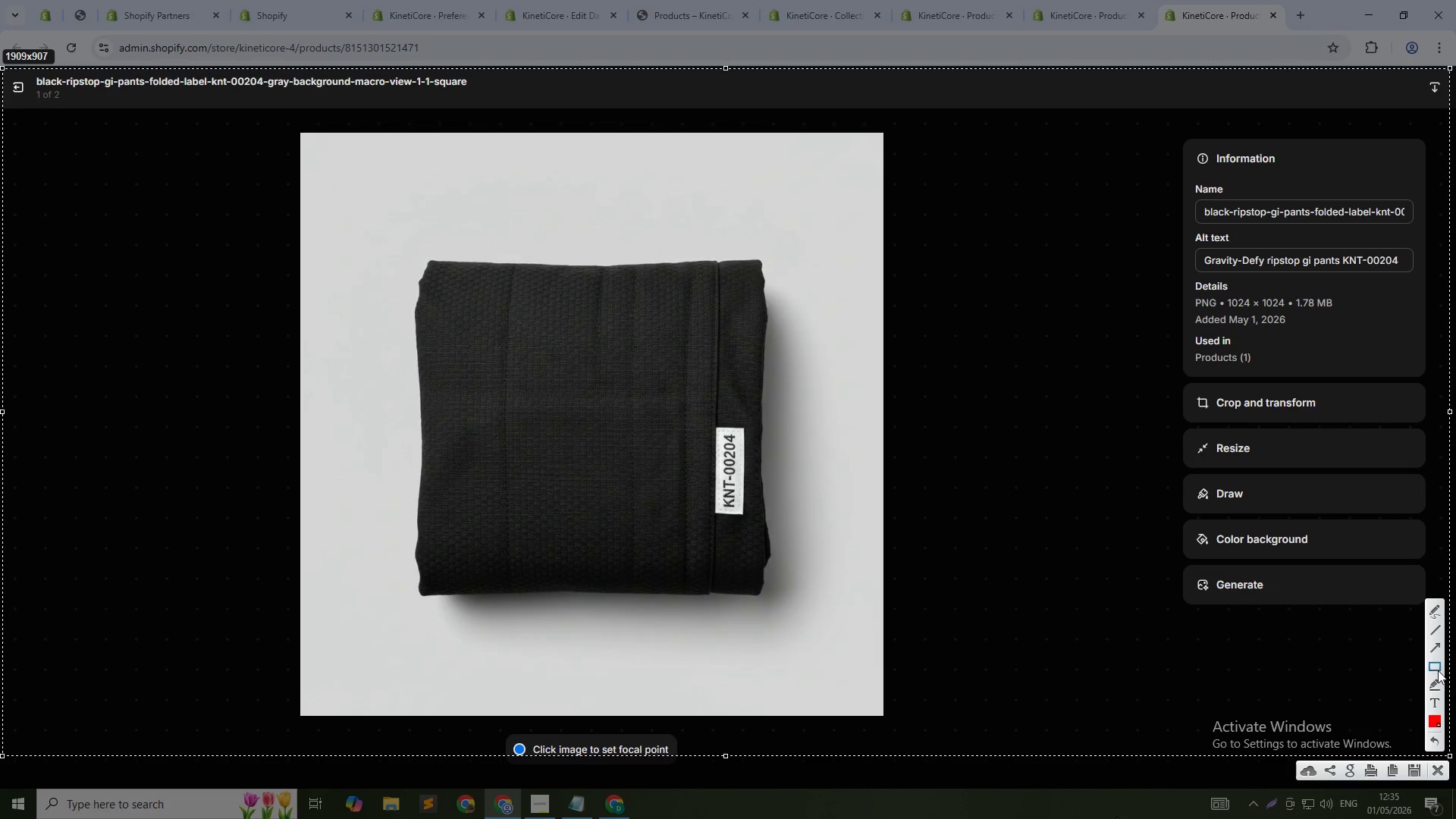 
left_click([1438, 670])
 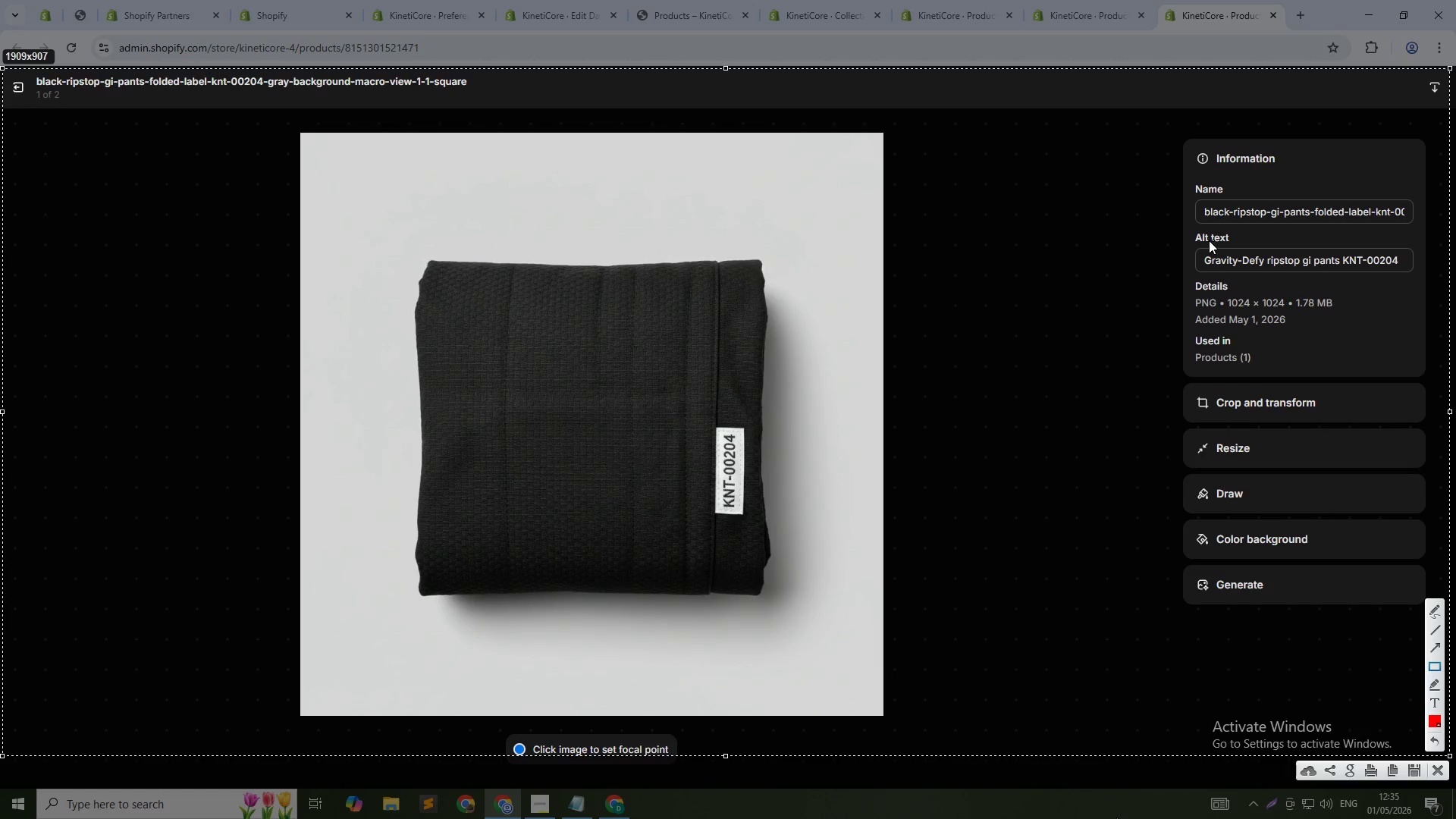 
left_click_drag(start_coordinate=[1177, 231], to_coordinate=[1424, 284])
 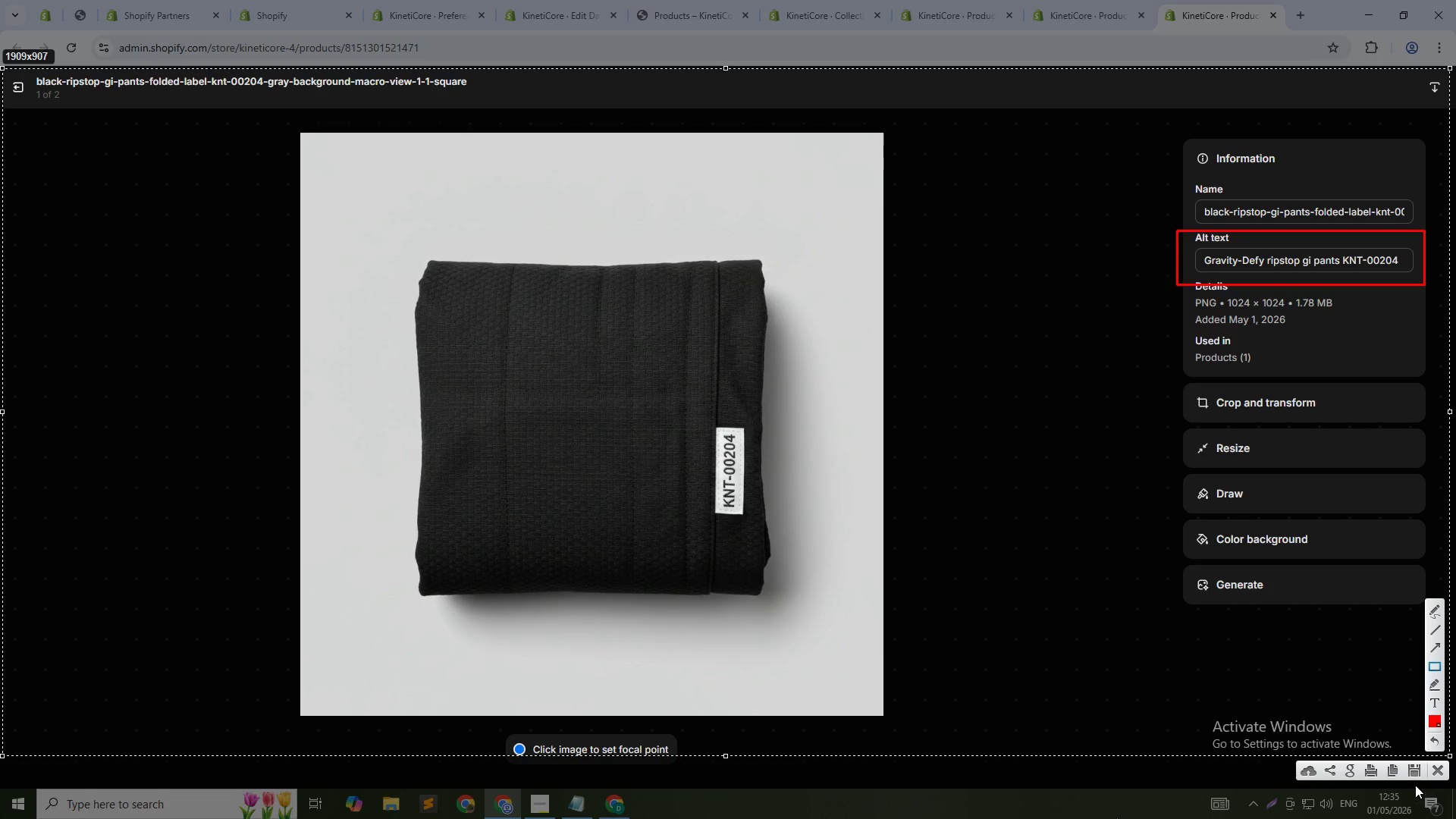 
left_click([1417, 774])
 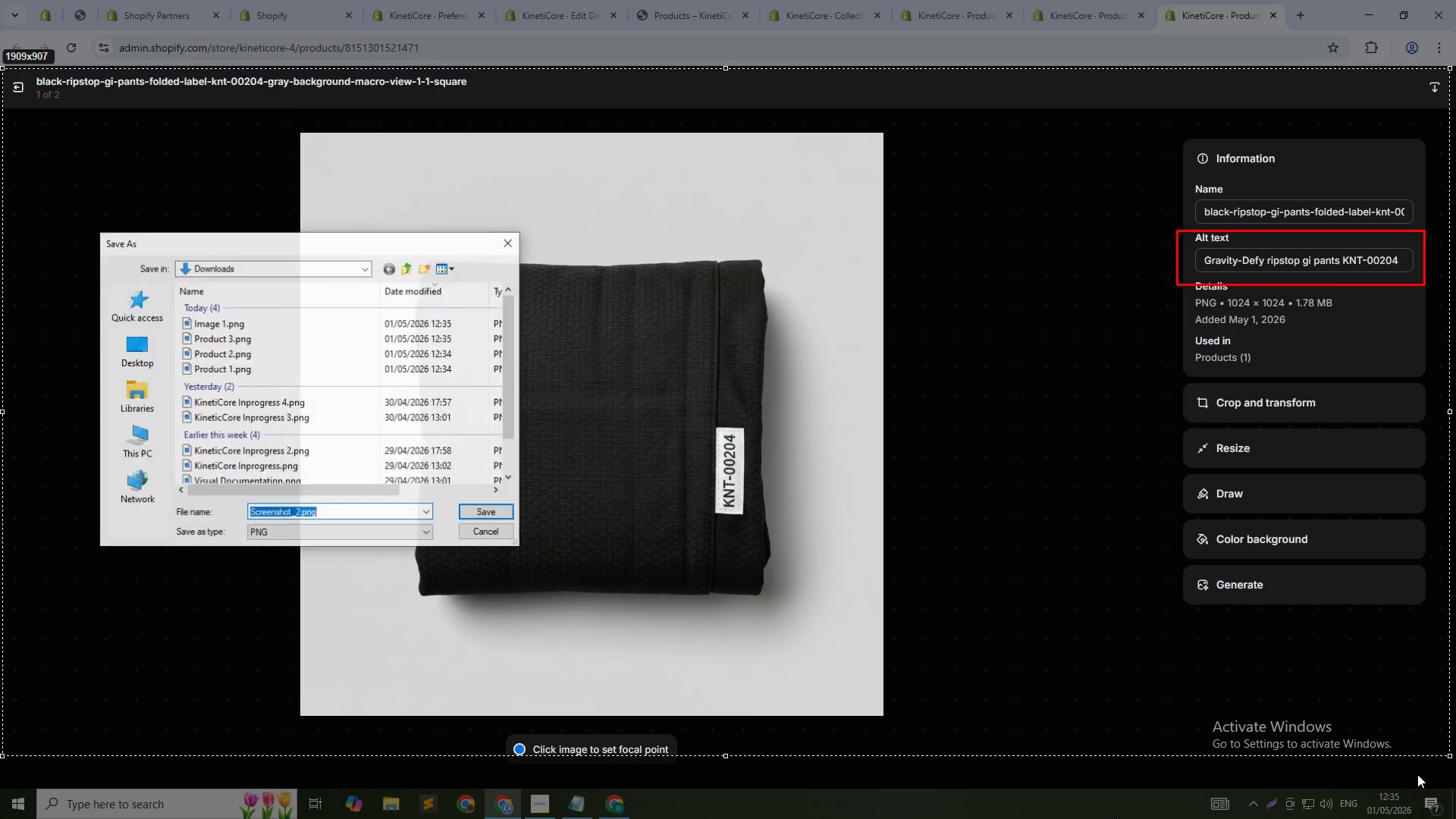 
type(Image 2)
 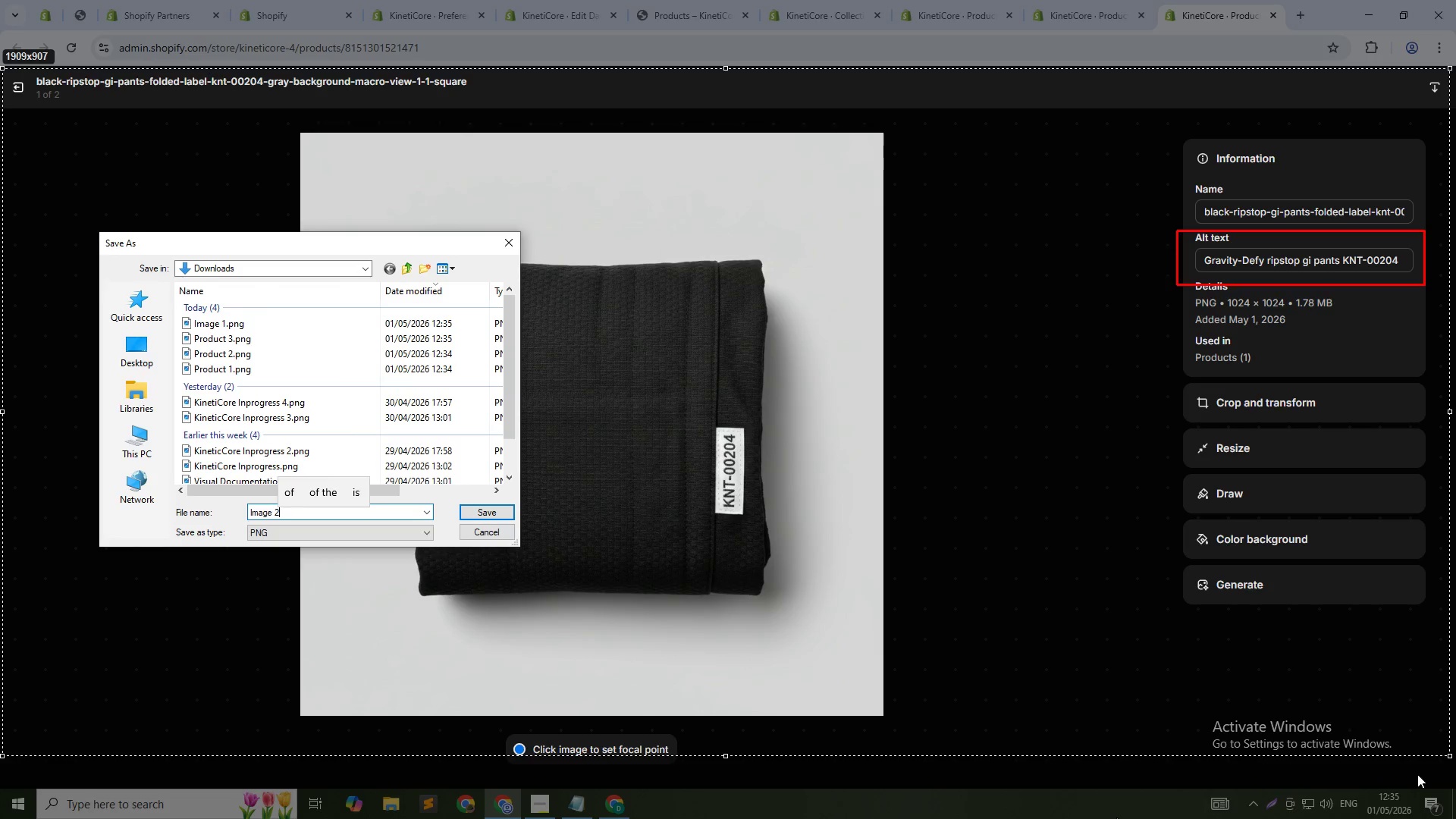 
key(Enter)
 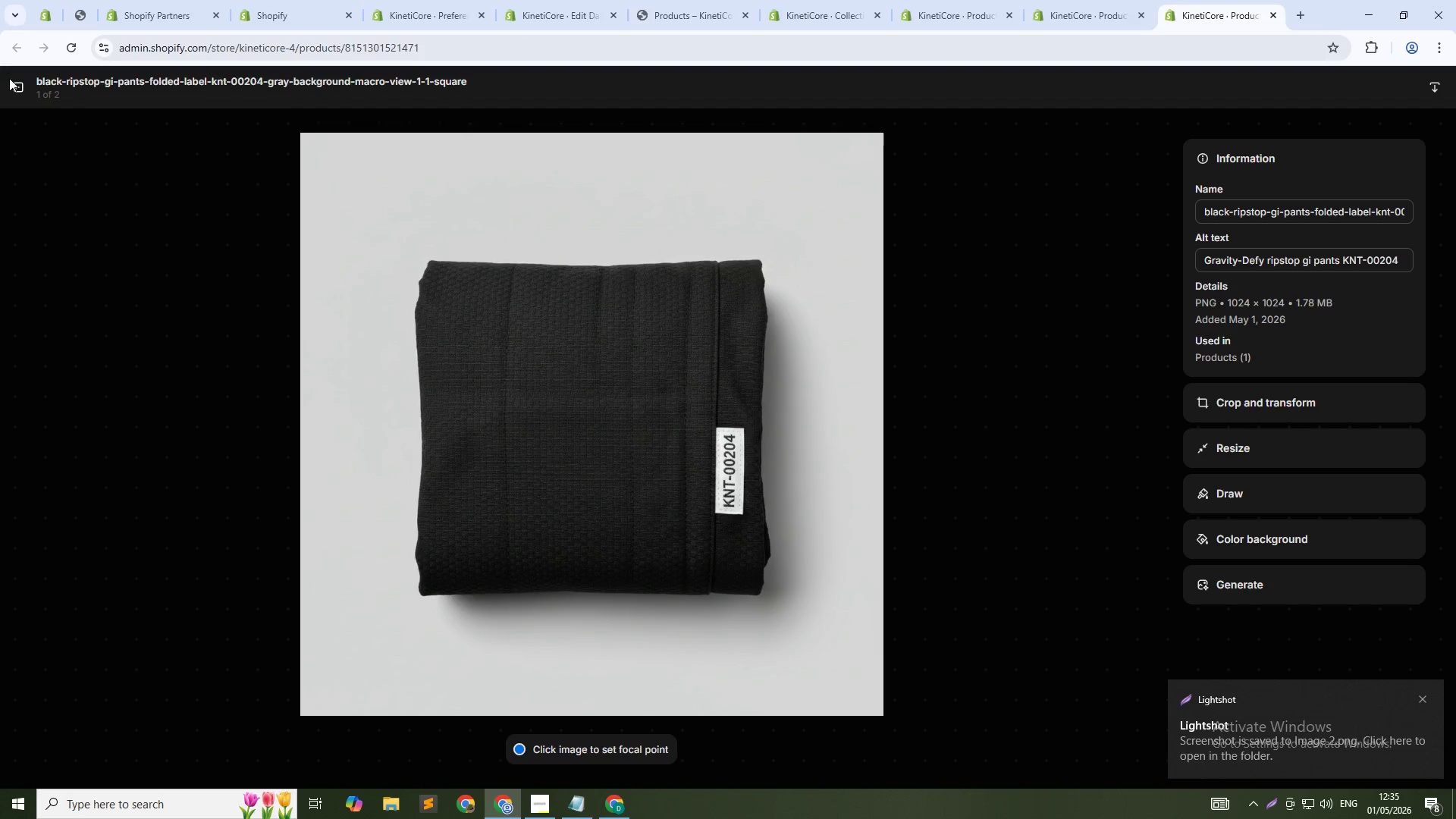 
left_click([14, 89])
 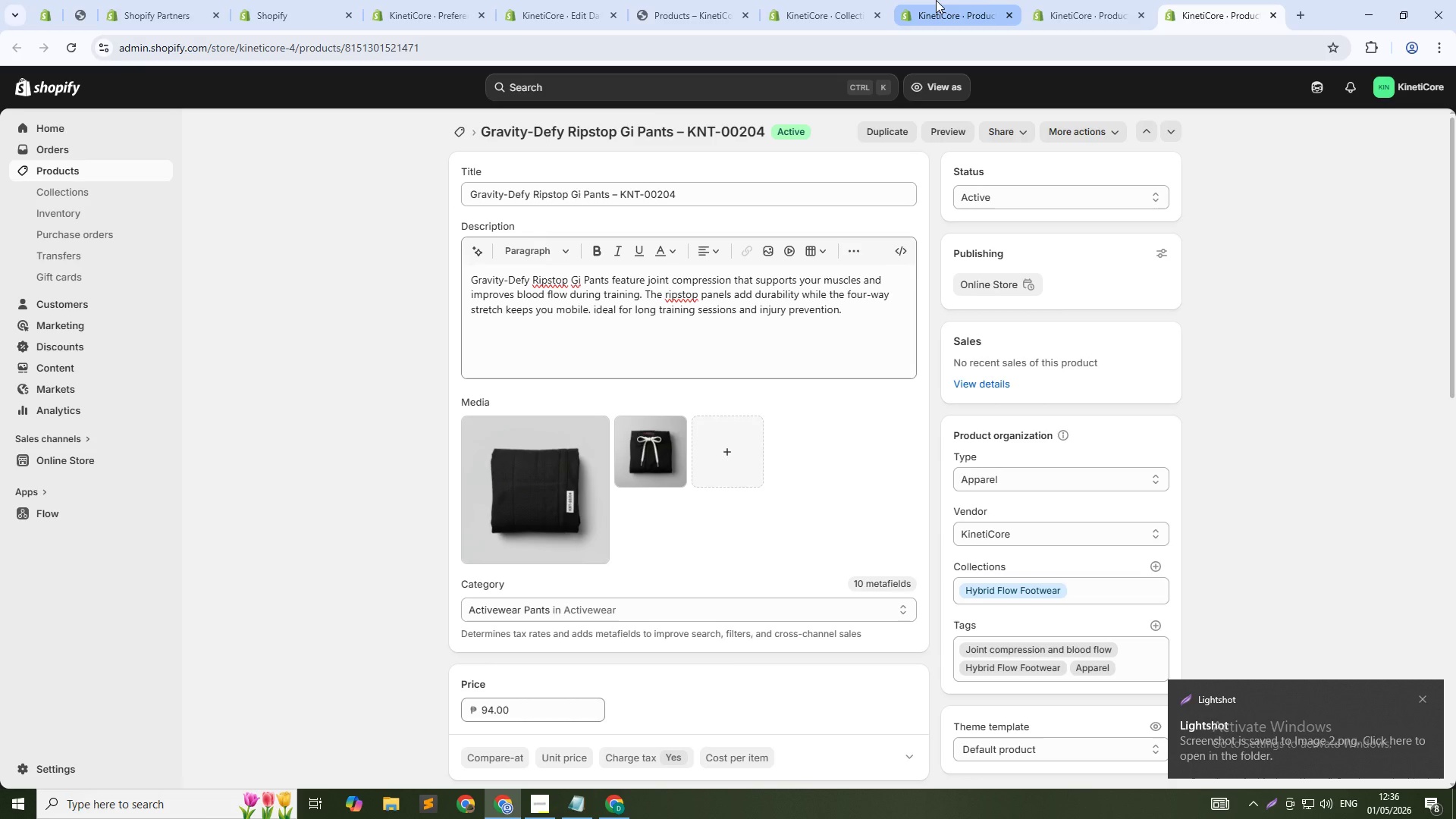 
left_click([936, 0])
 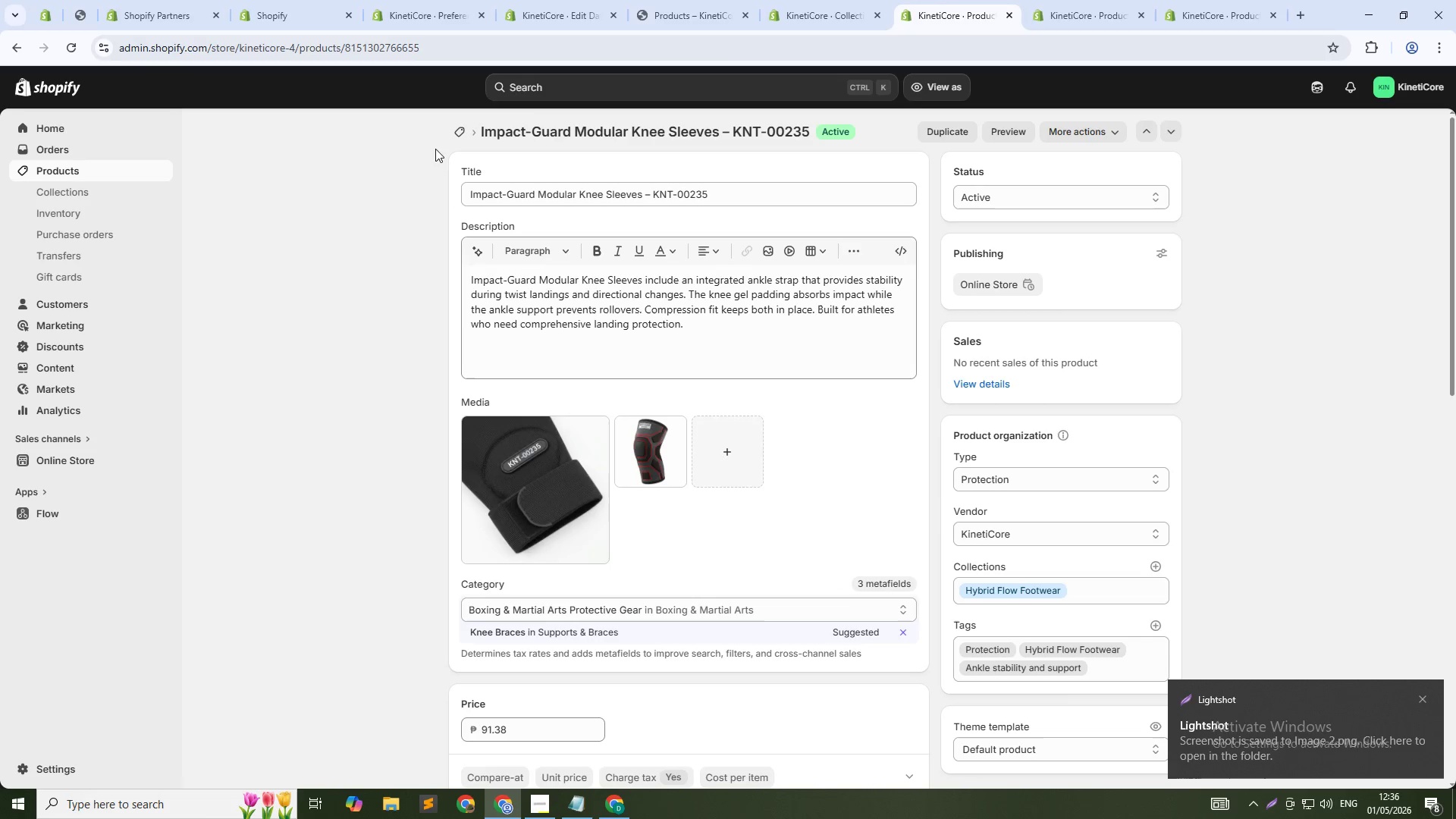 
left_click([457, 135])
 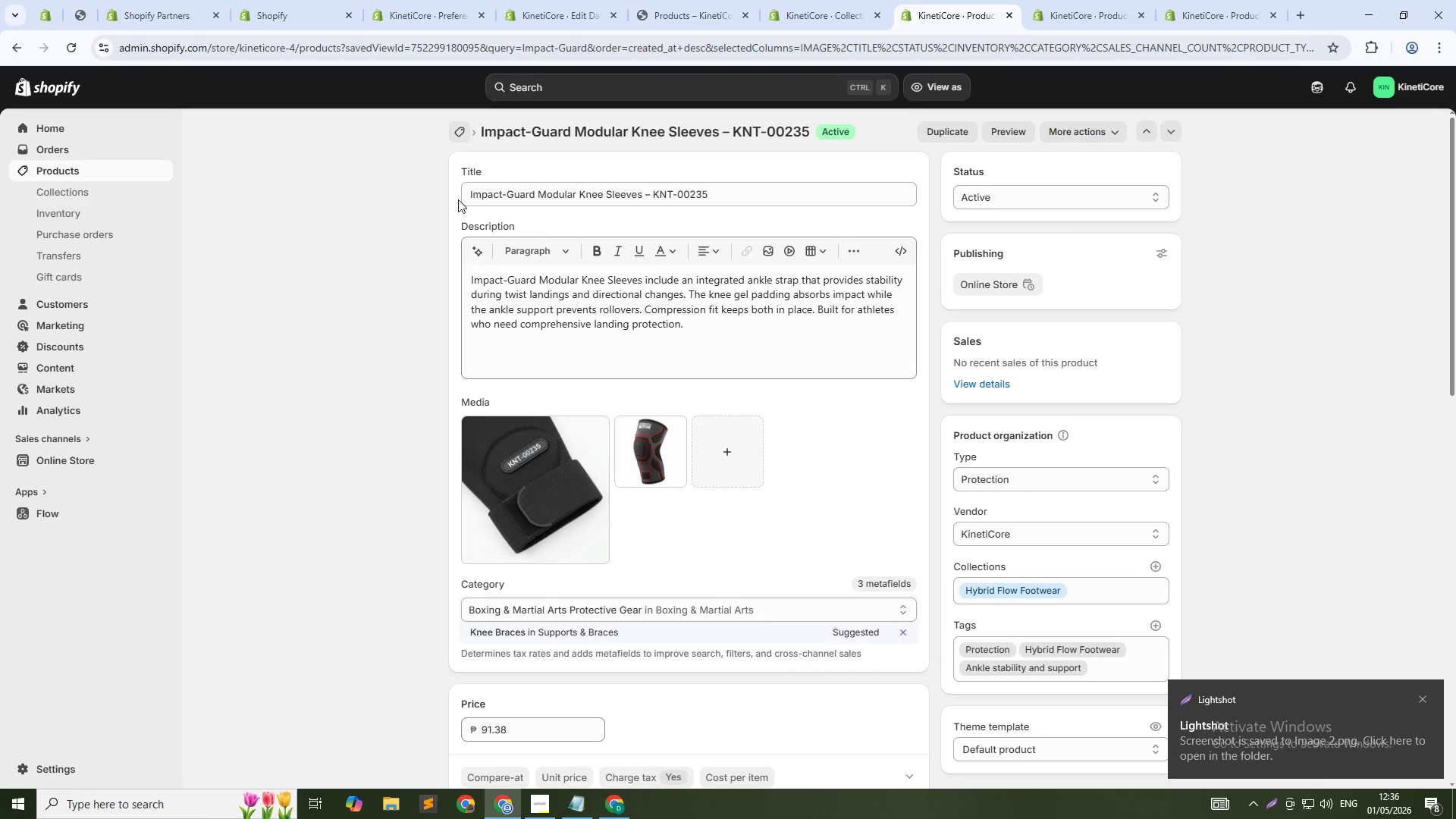 
hold_key(key=ControlLeft, duration=1.47)
left_click([285, 275])
 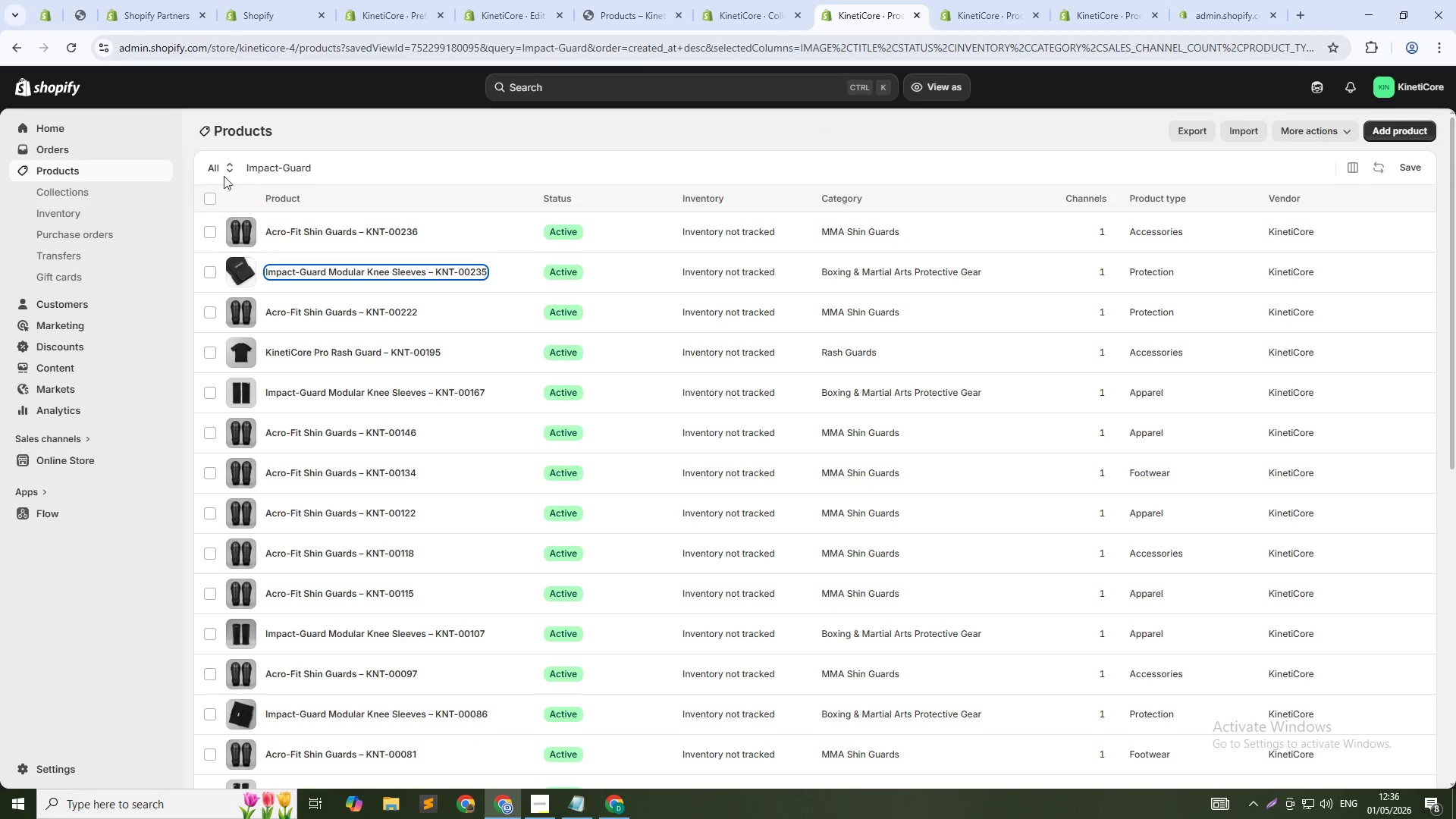 
left_click([340, 167])
 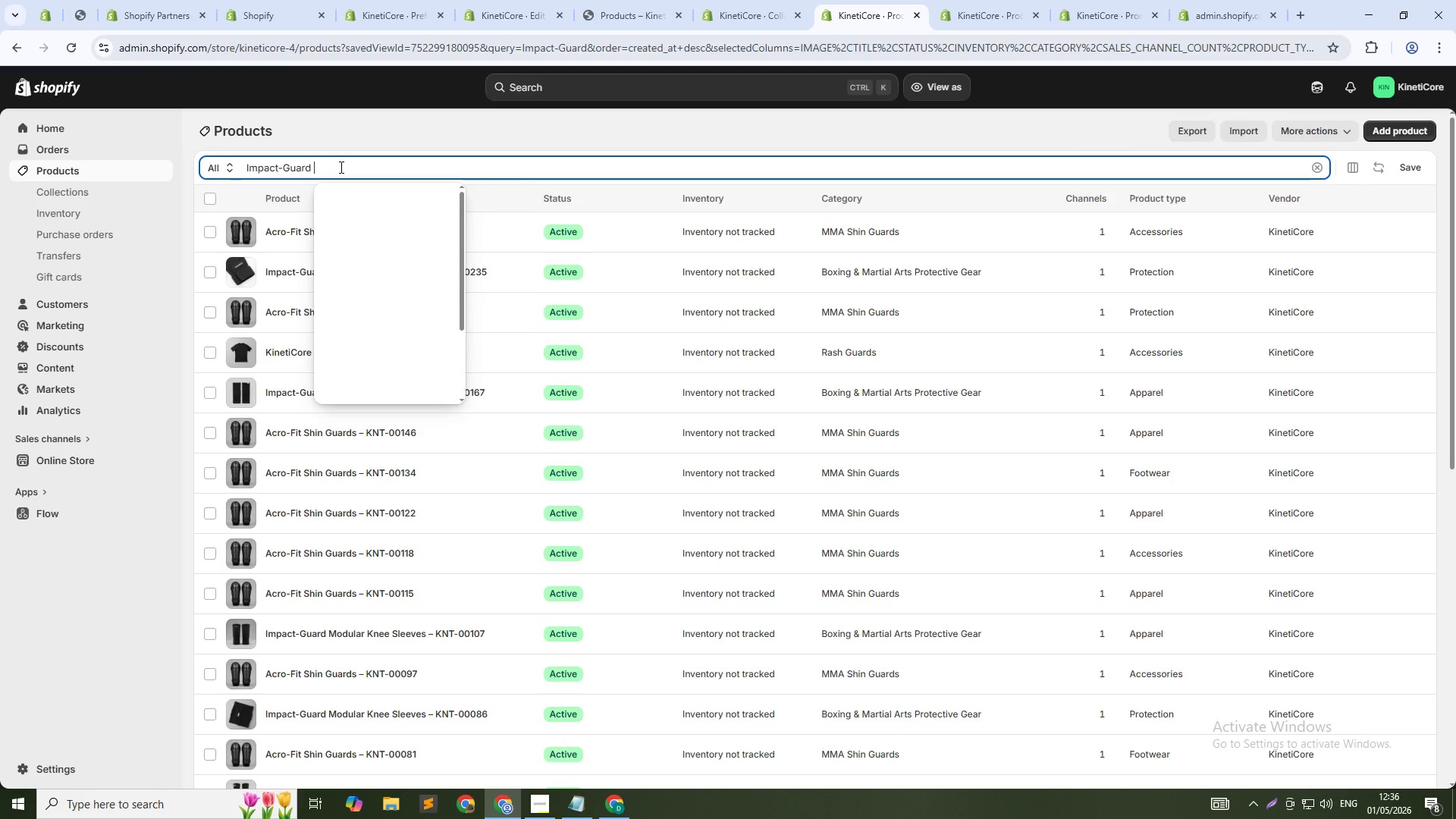 
double_click([340, 167])
 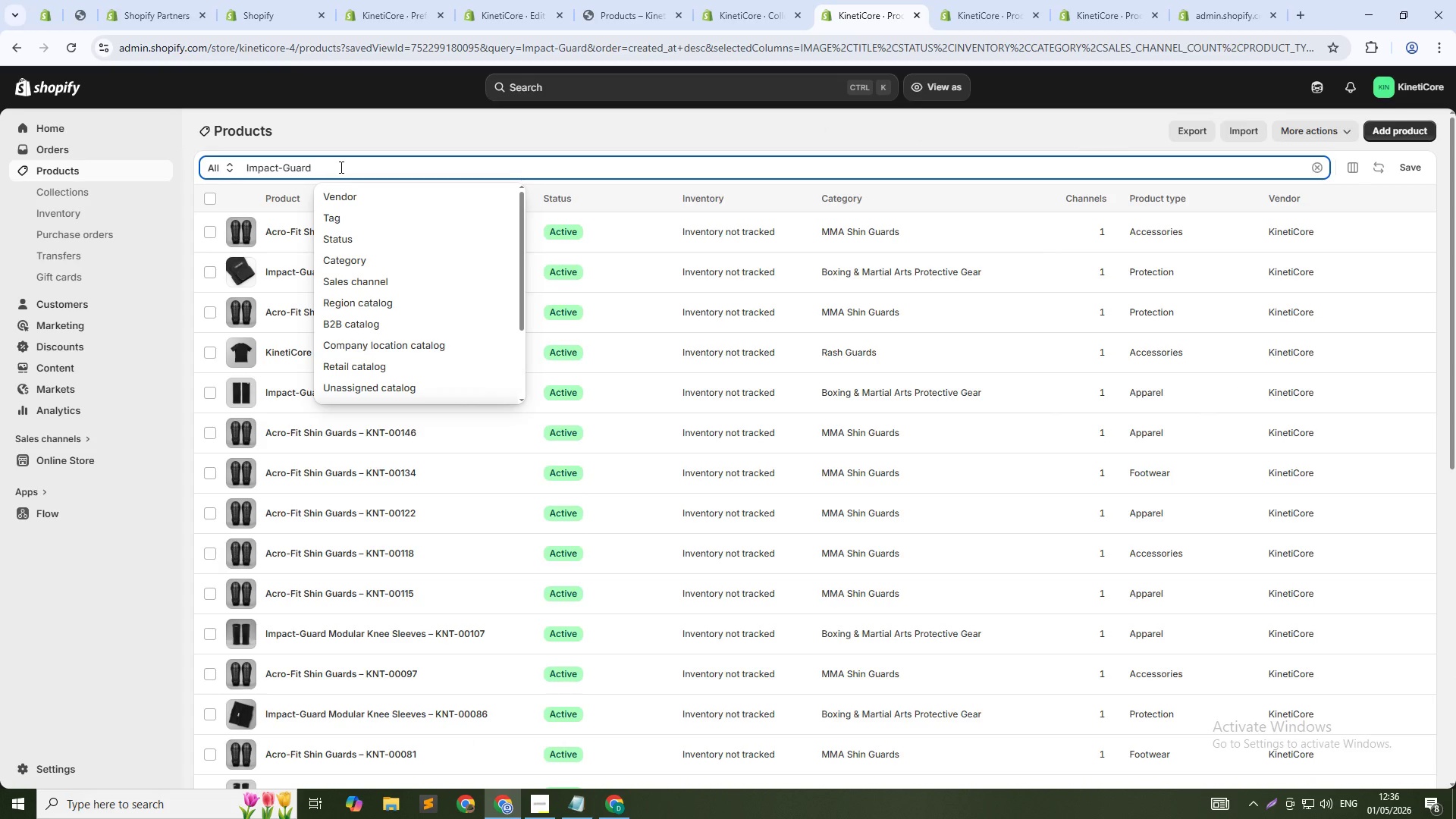 
key(Control+A)
 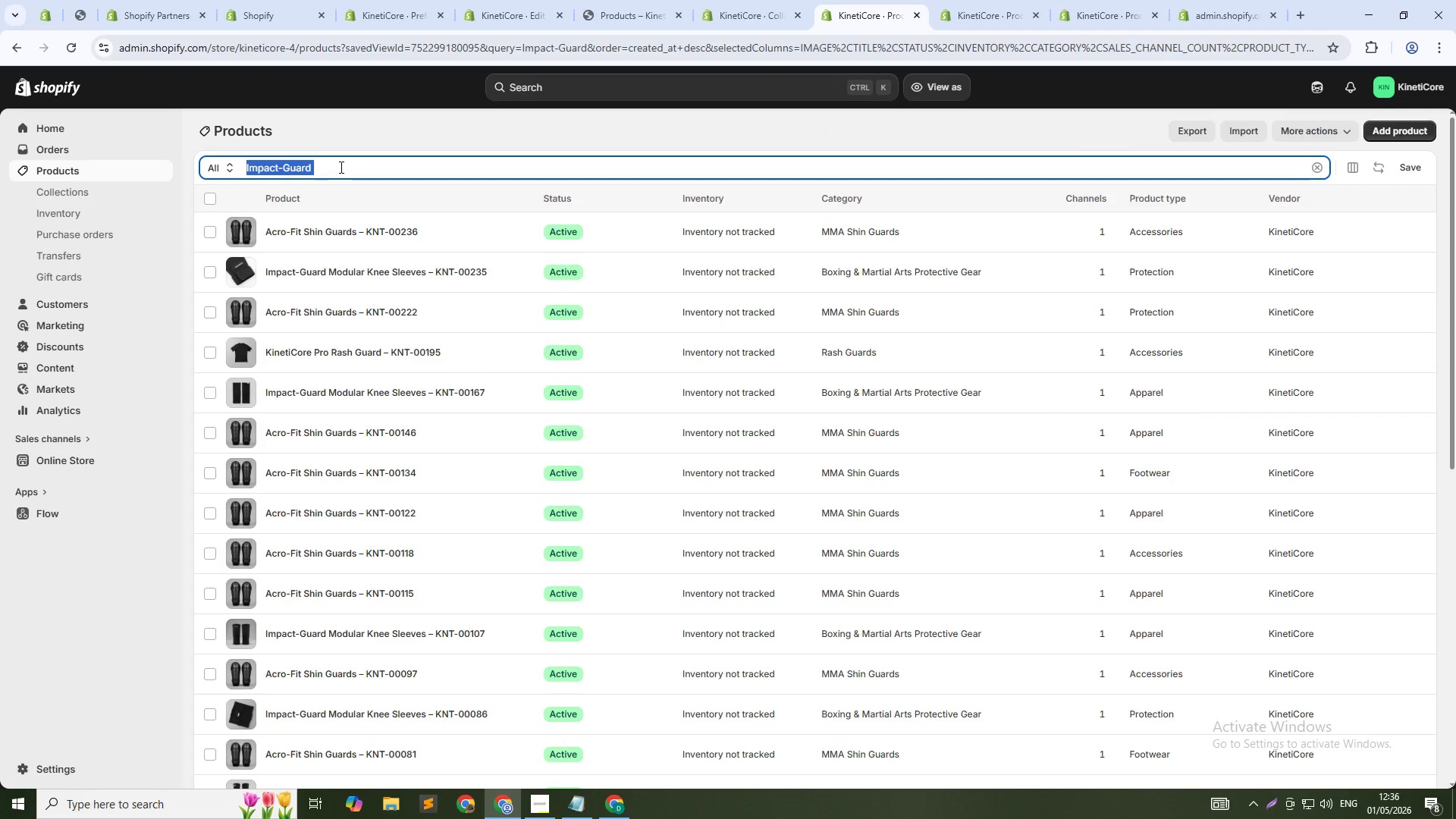 
type(Crescent Kick)
 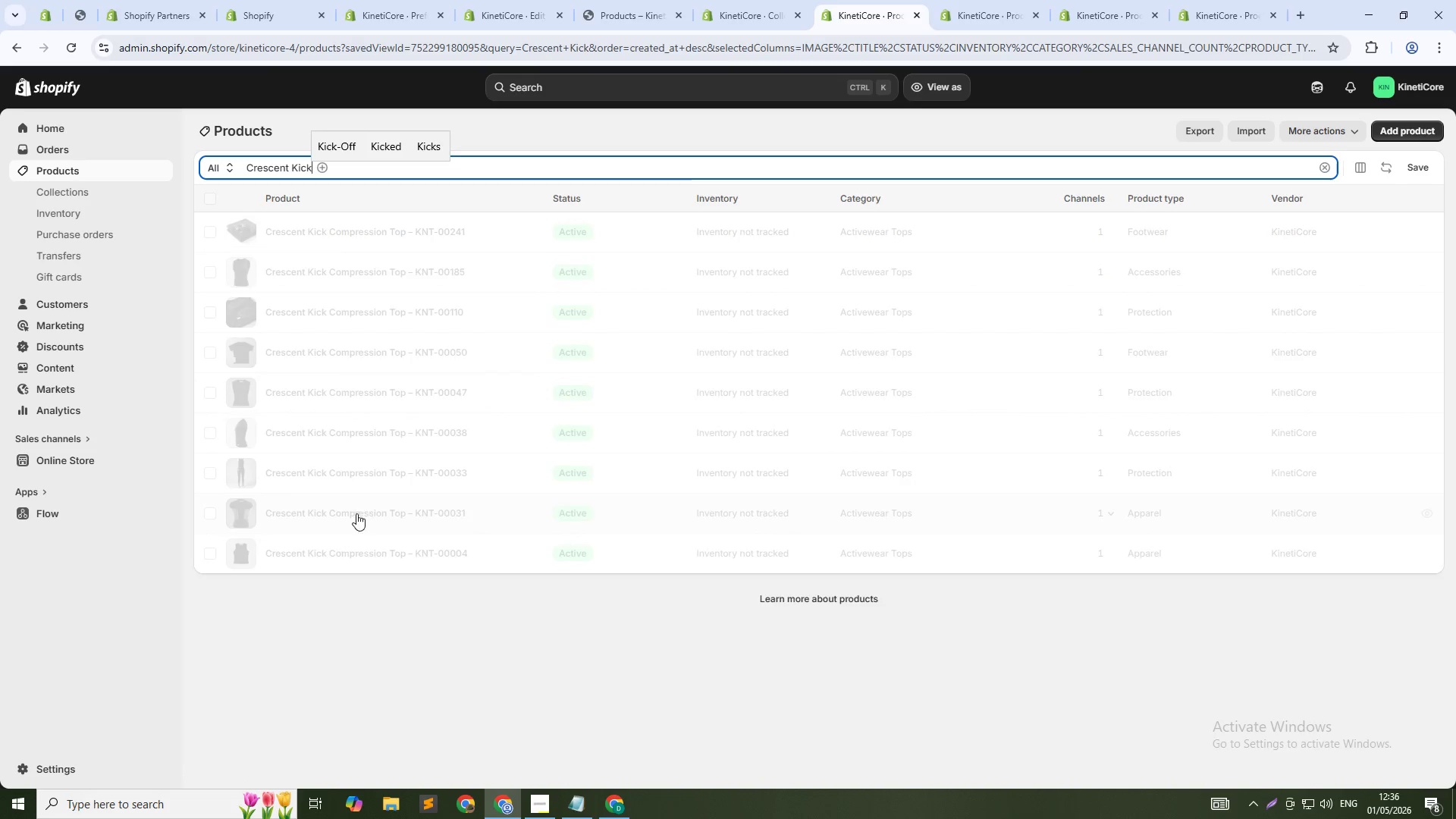 
hold_key(key=ControlLeft, duration=1.01)
left_click([375, 553])
 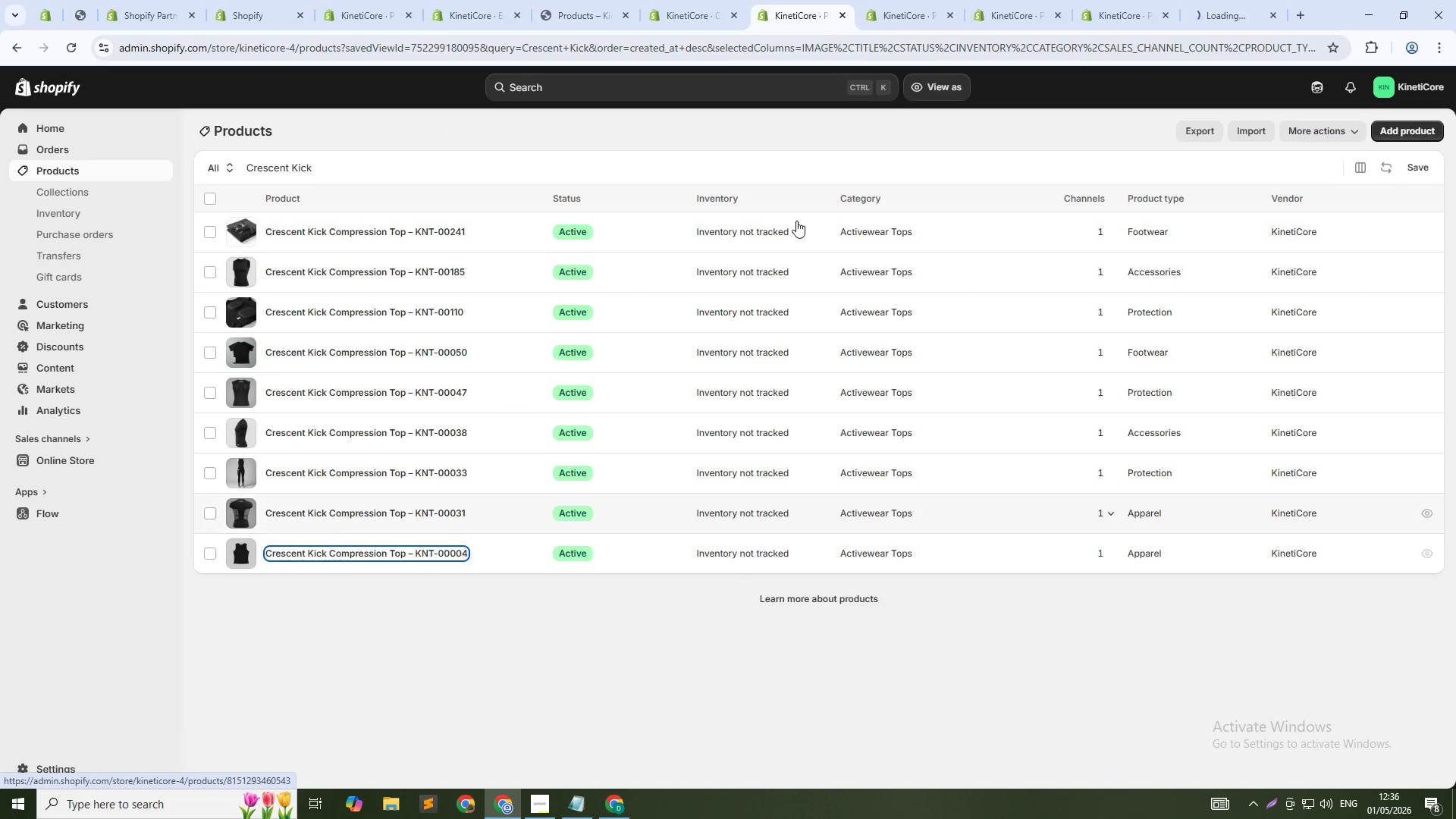 
left_click([1216, 2])
 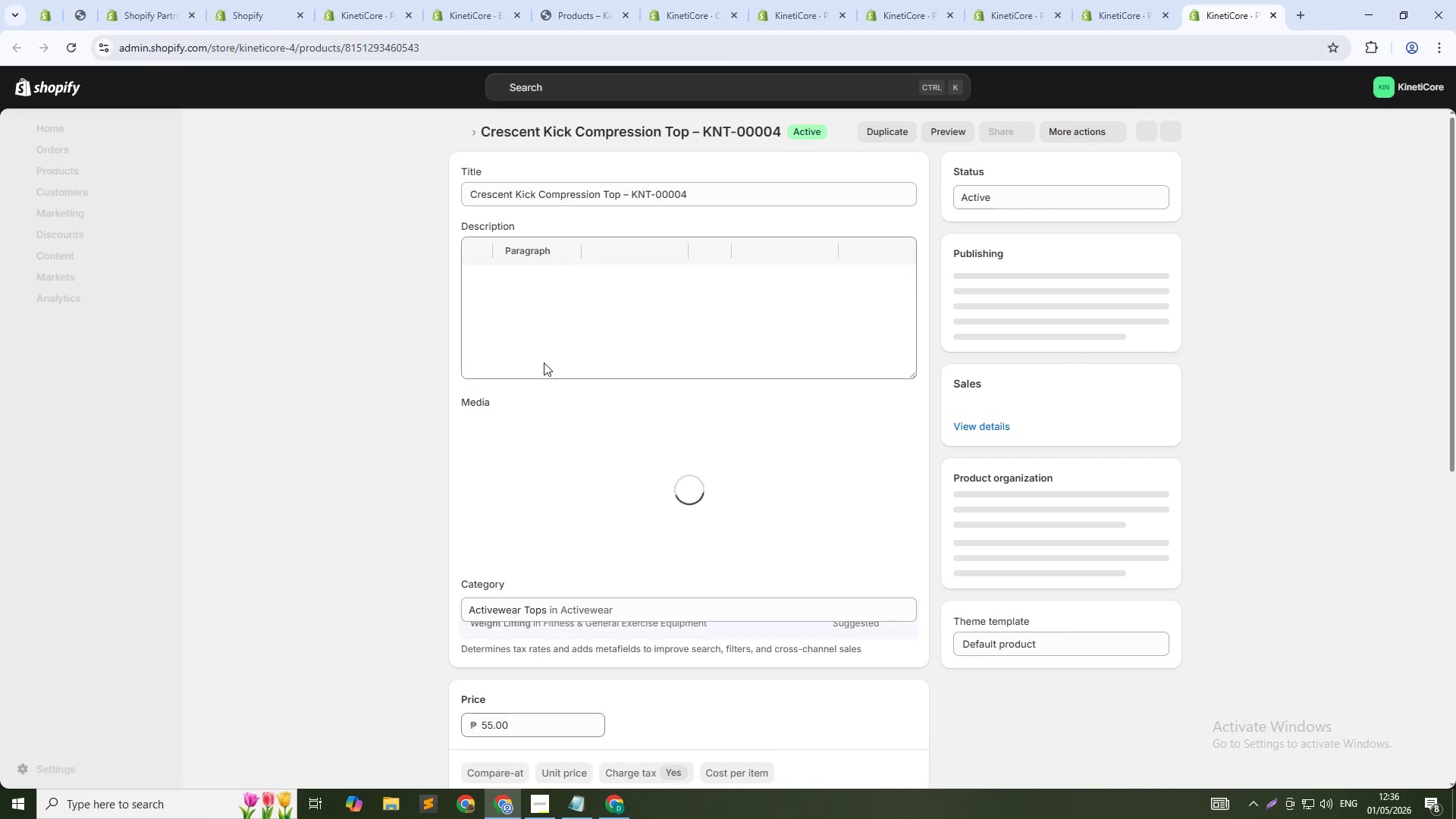 
wait(7.44)
 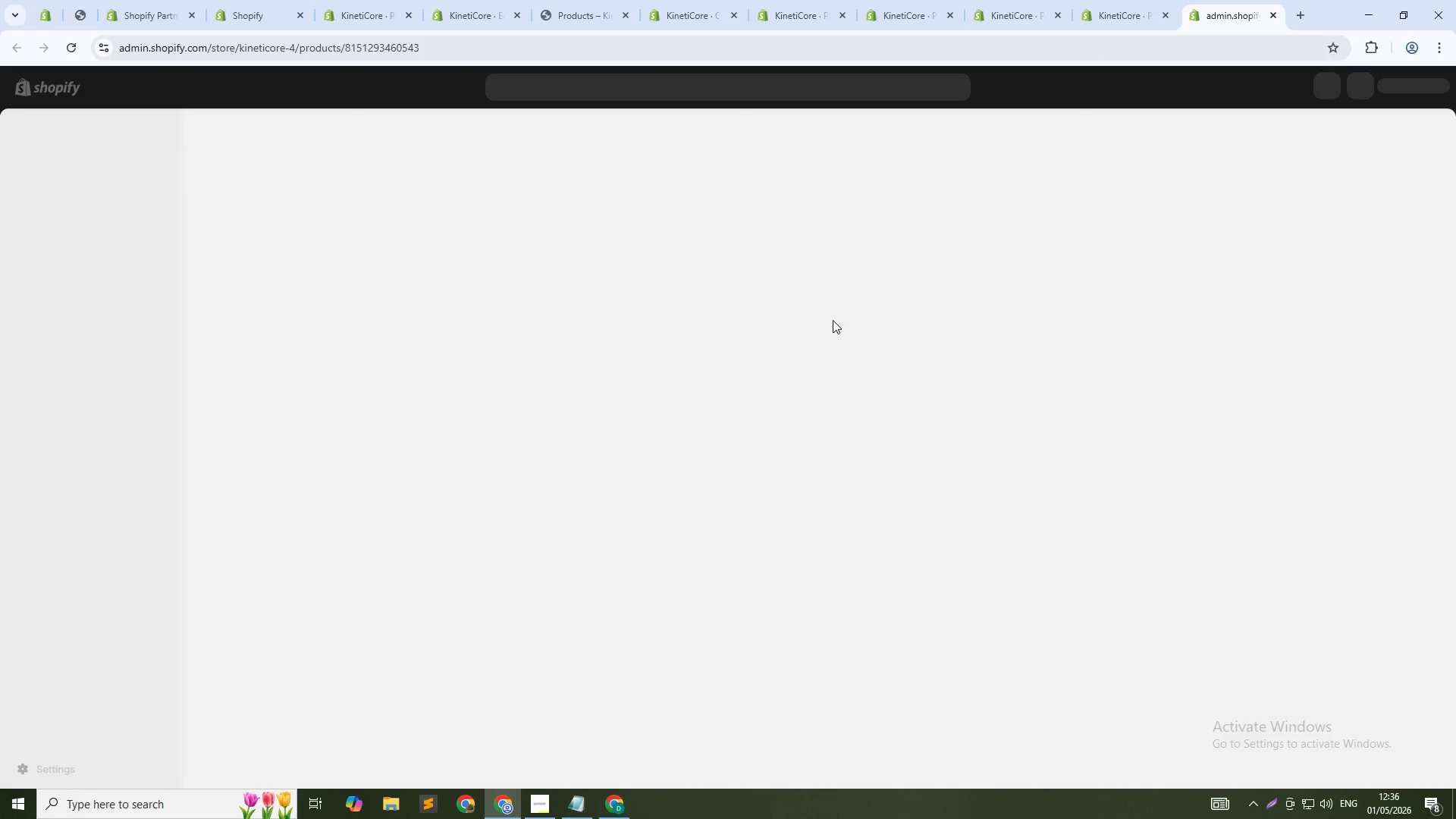 
left_click([535, 491])
 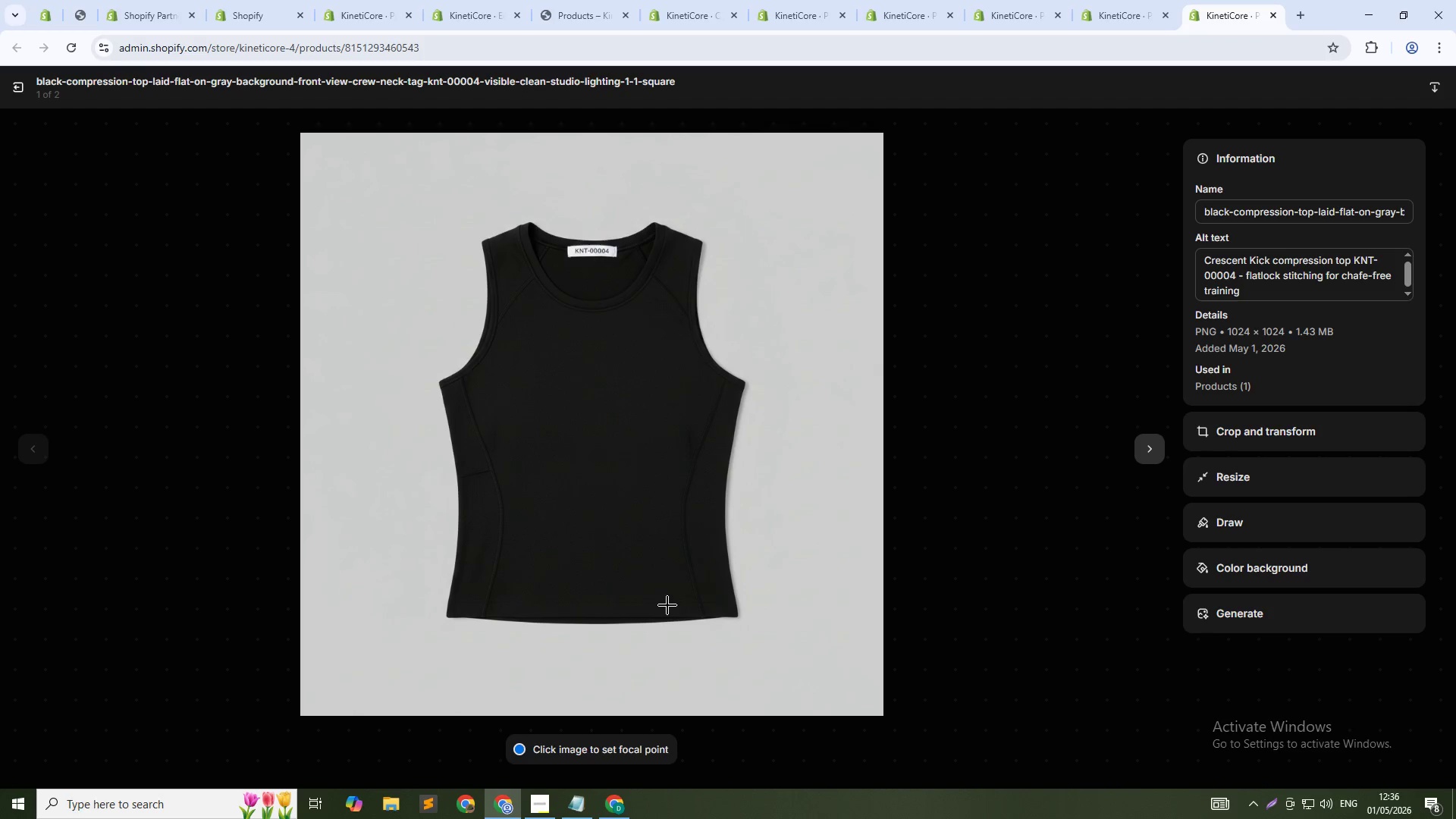 
key(PrintScreen)
 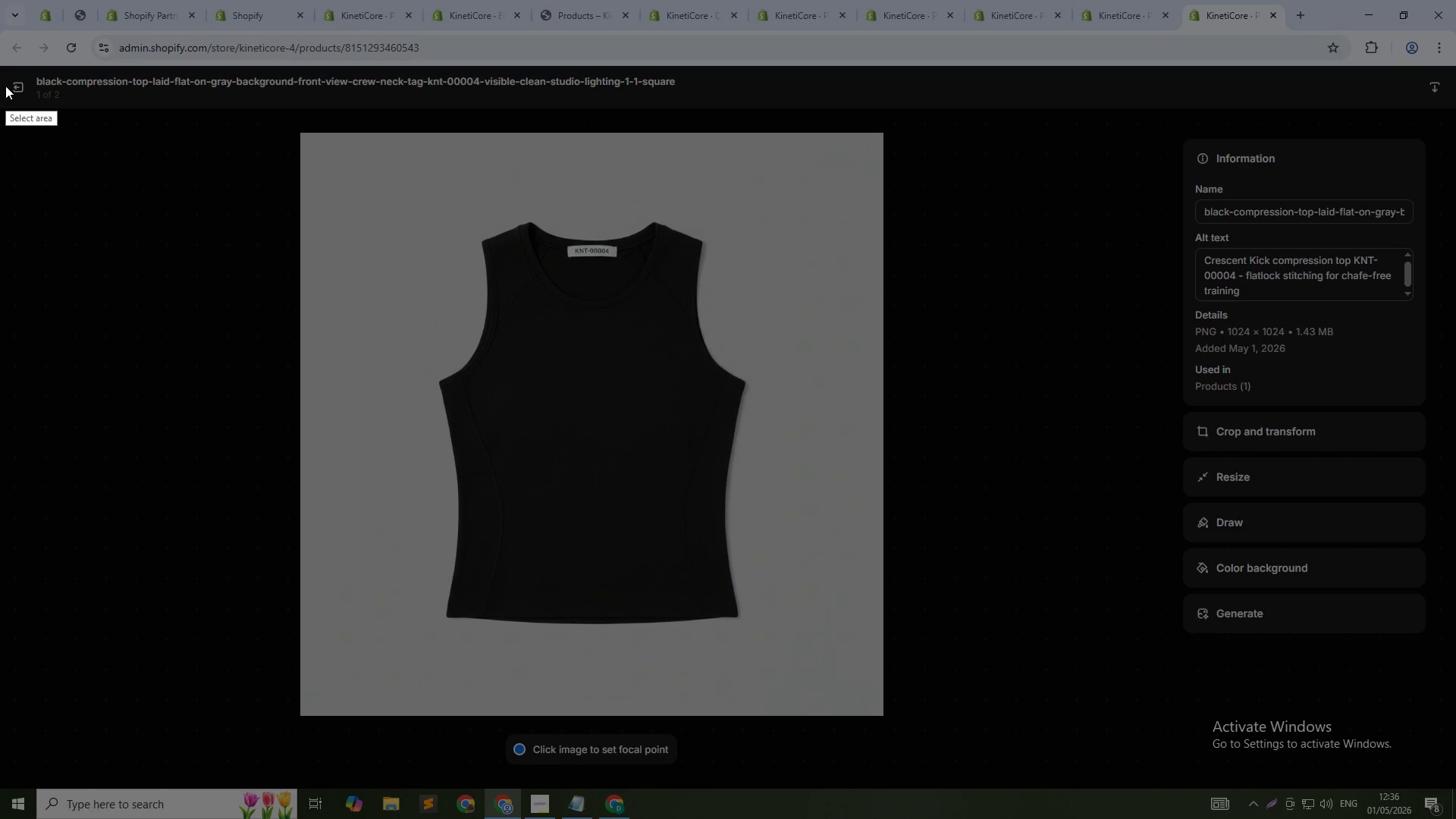 
left_click_drag(start_coordinate=[8, 74], to_coordinate=[1442, 774])
 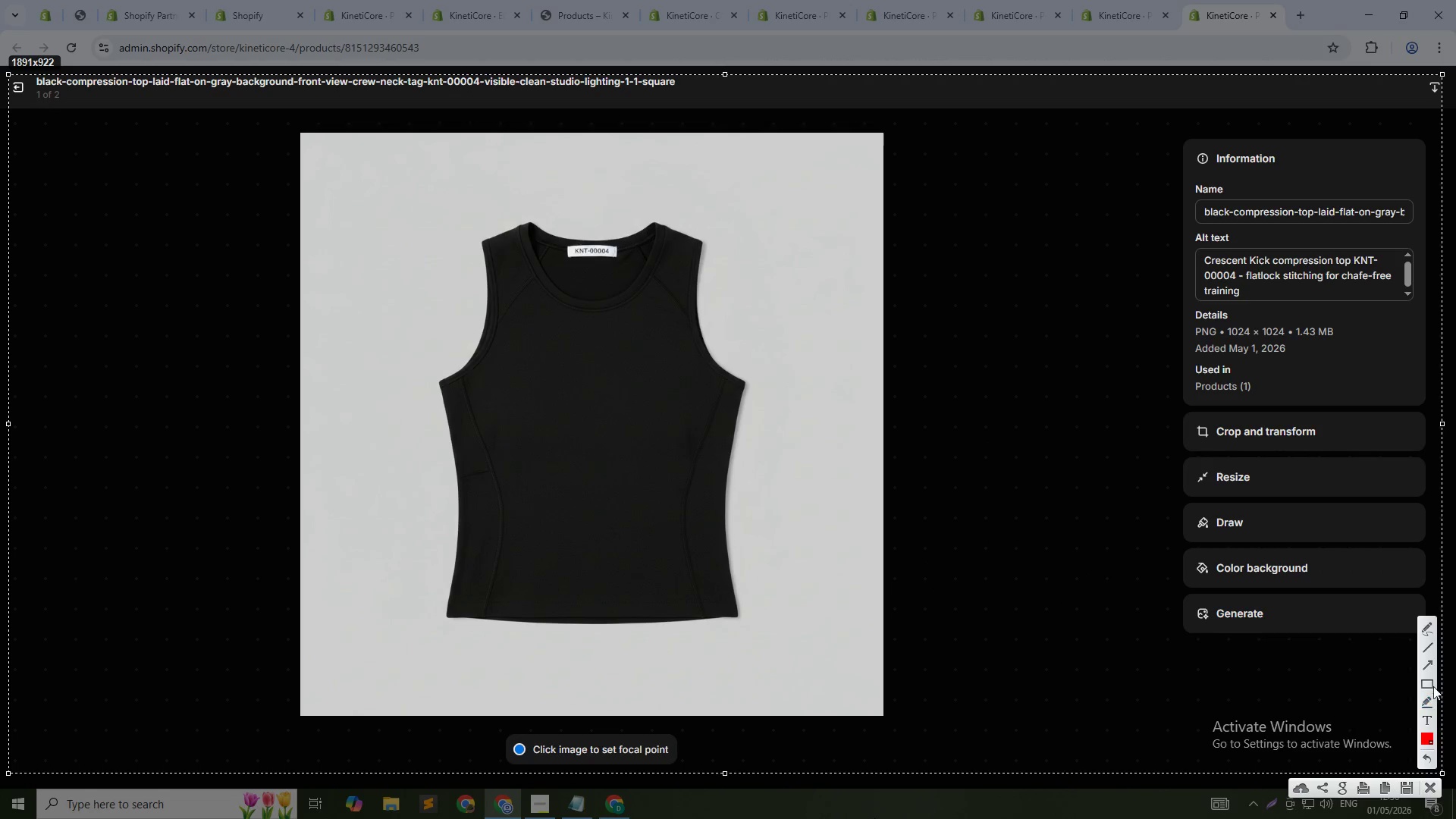 
left_click([1432, 681])
 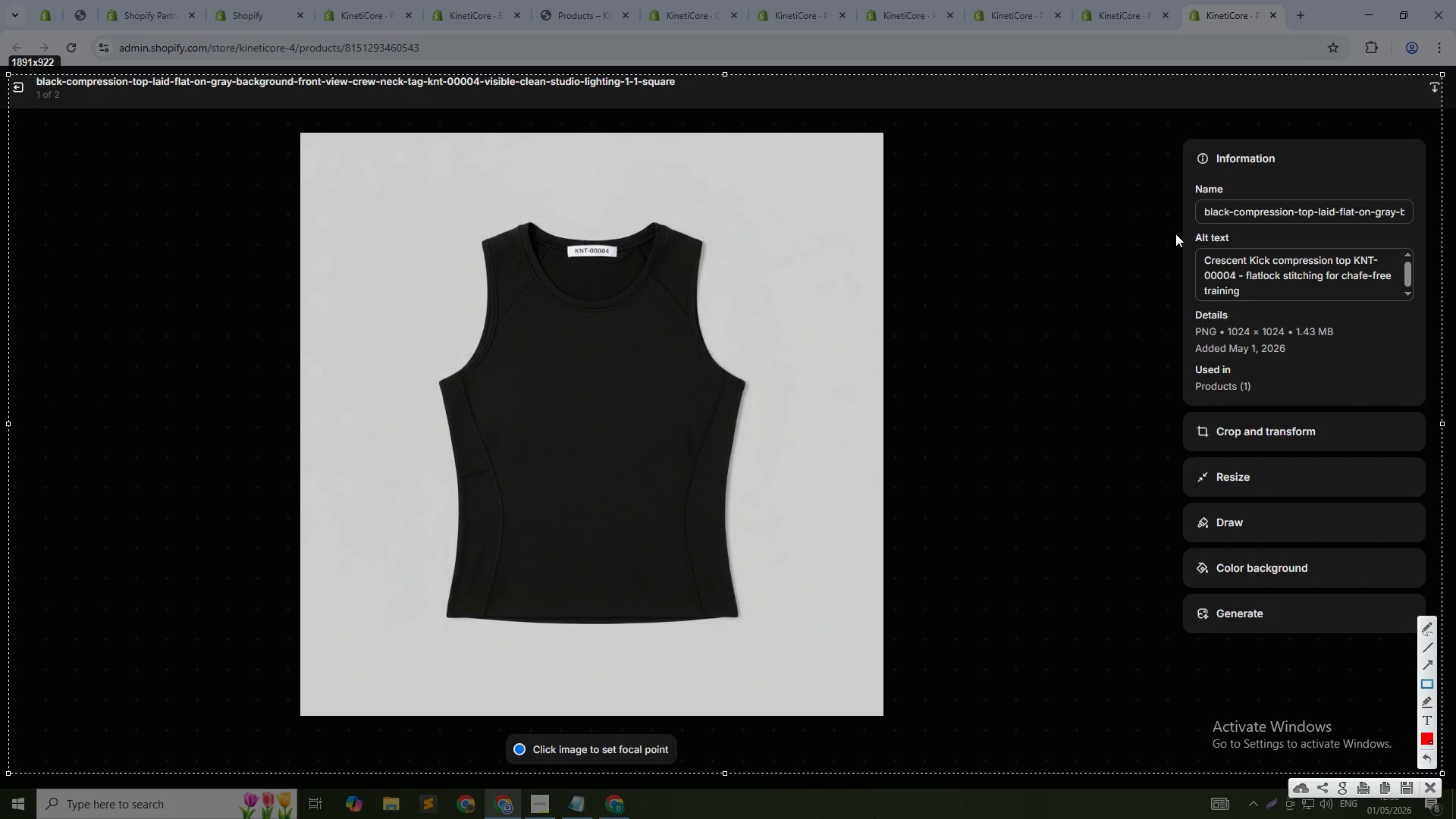 
left_click_drag(start_coordinate=[1175, 221], to_coordinate=[1433, 318])
 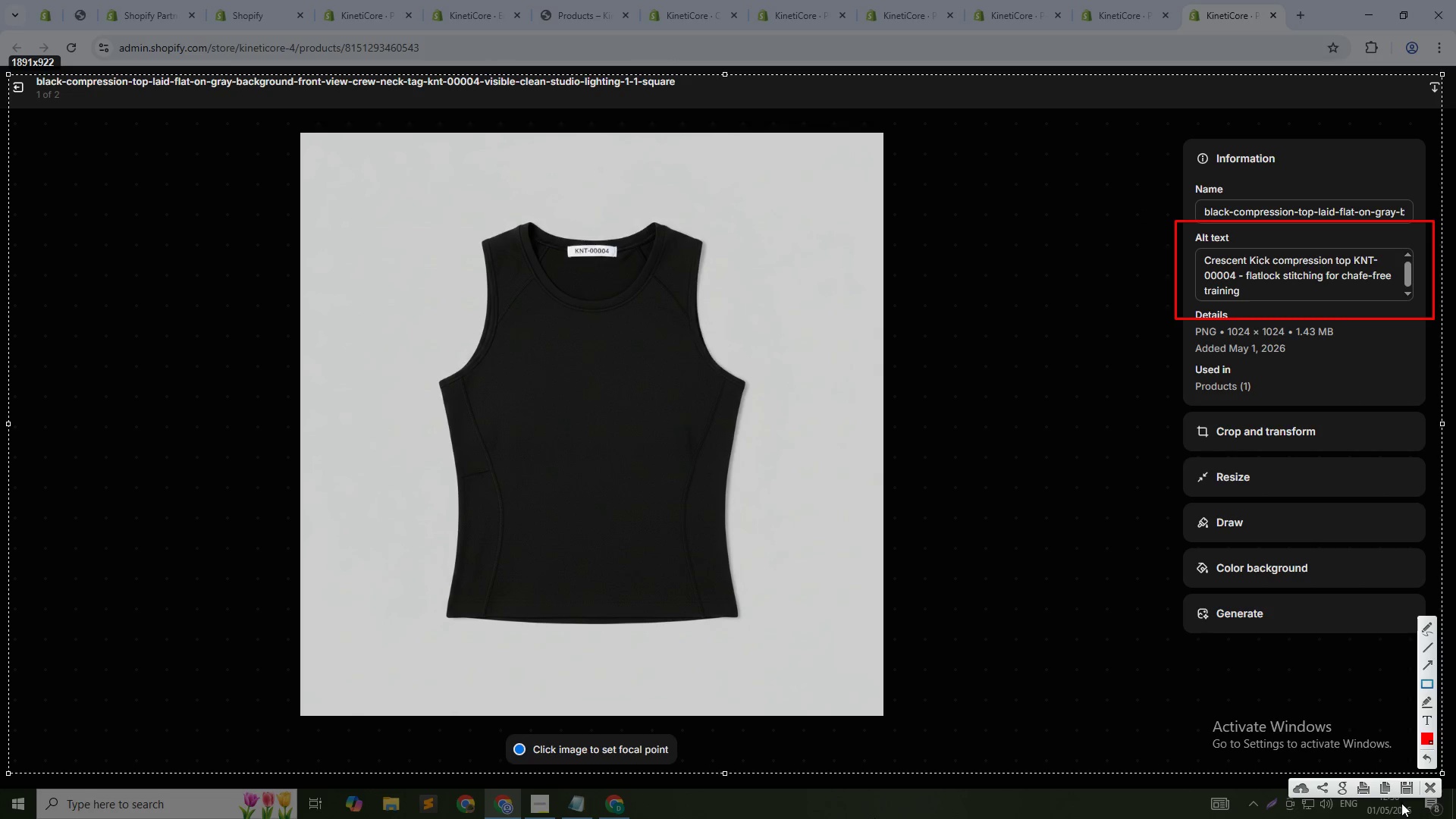 
left_click([1401, 788])
 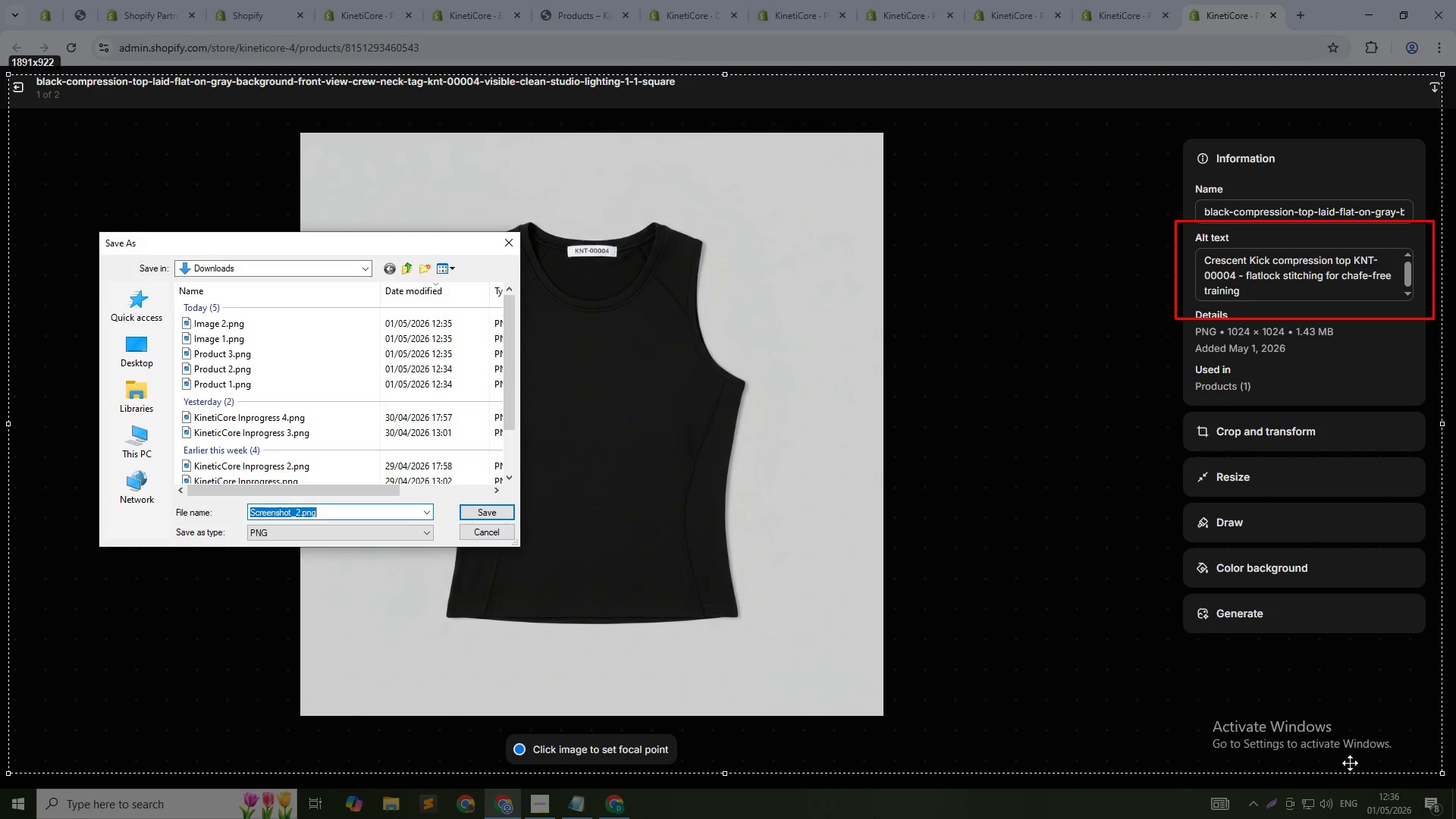 
type(Product )
 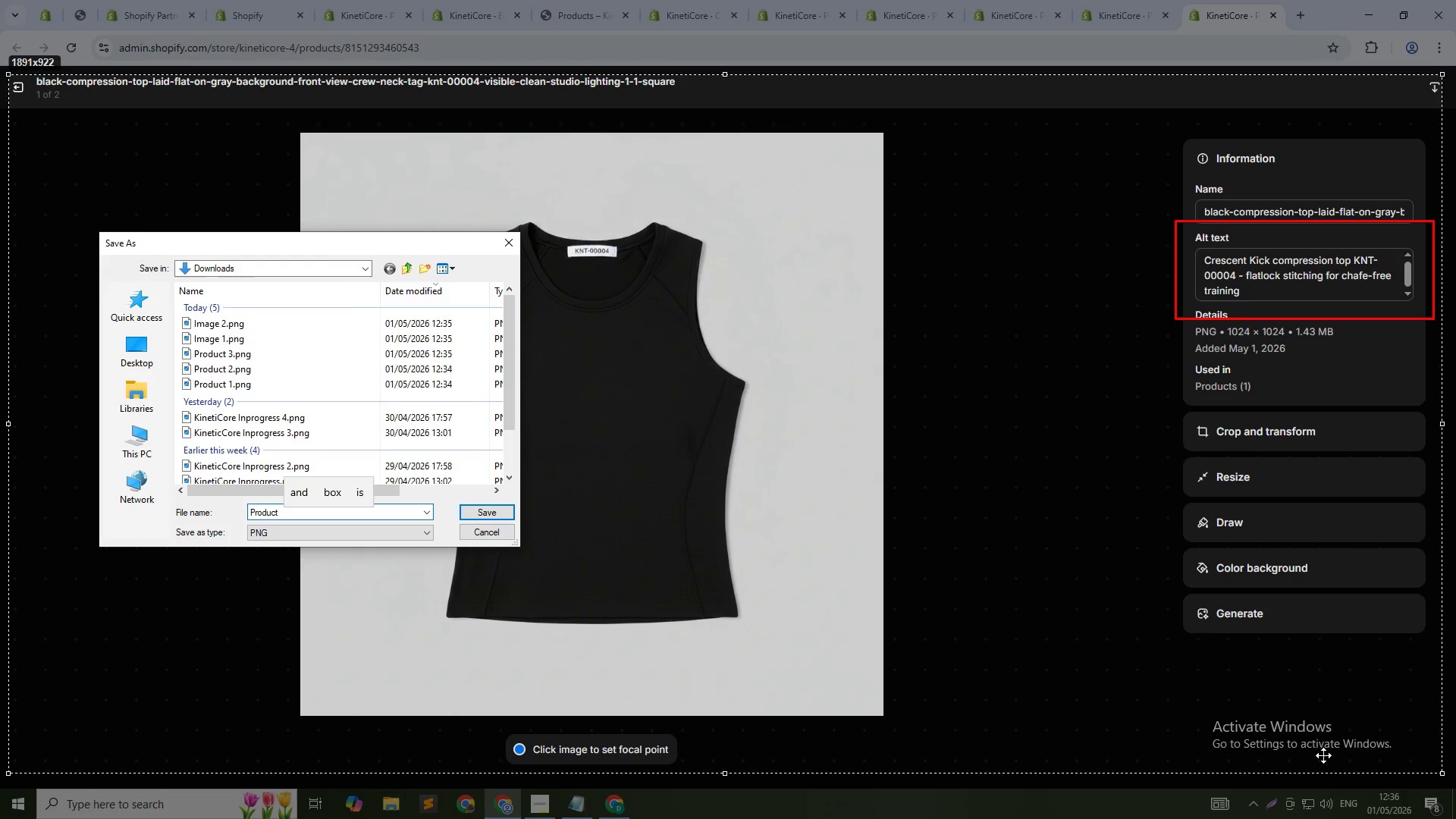 
key(4)
 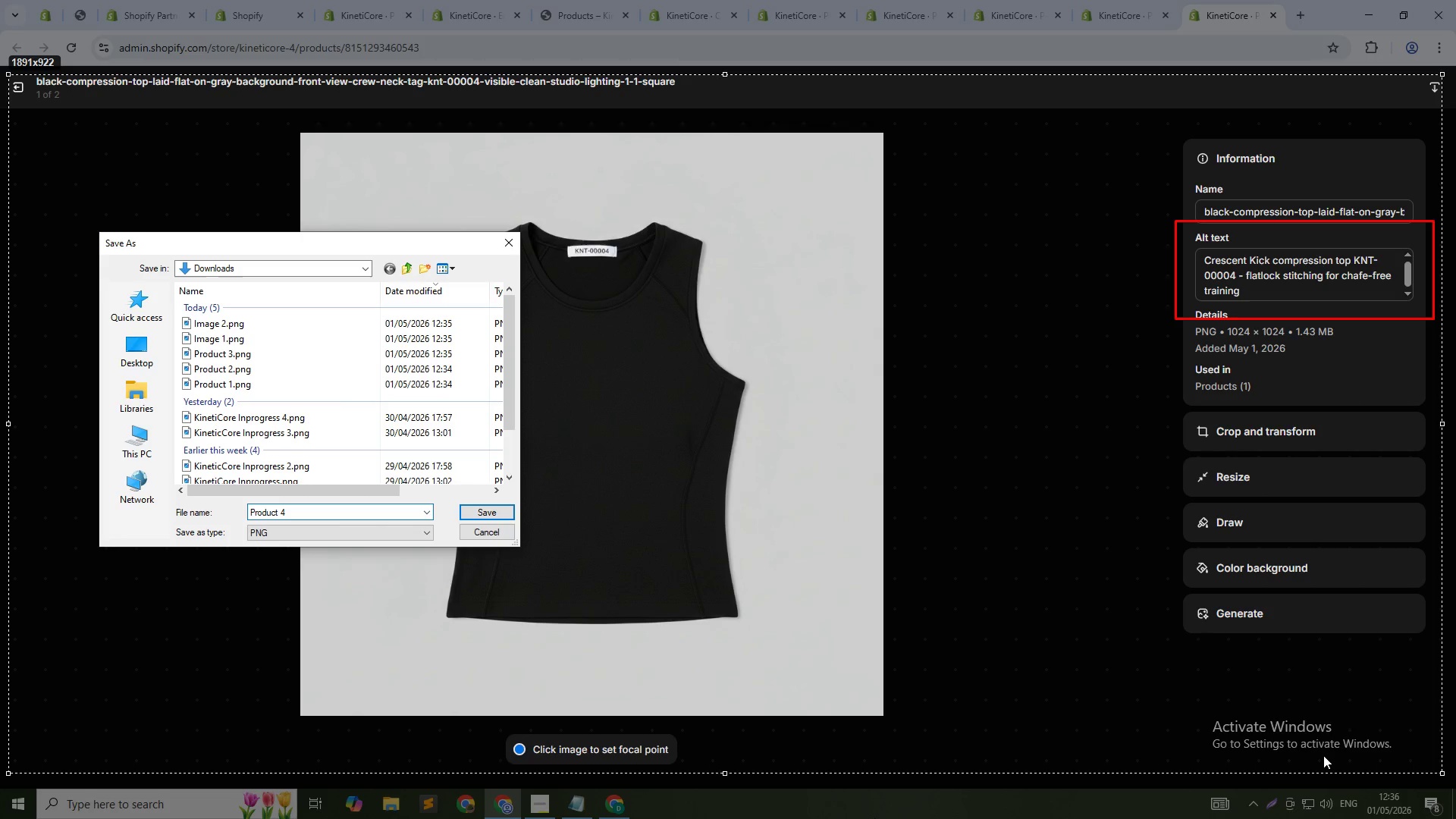 
key(Enter)
 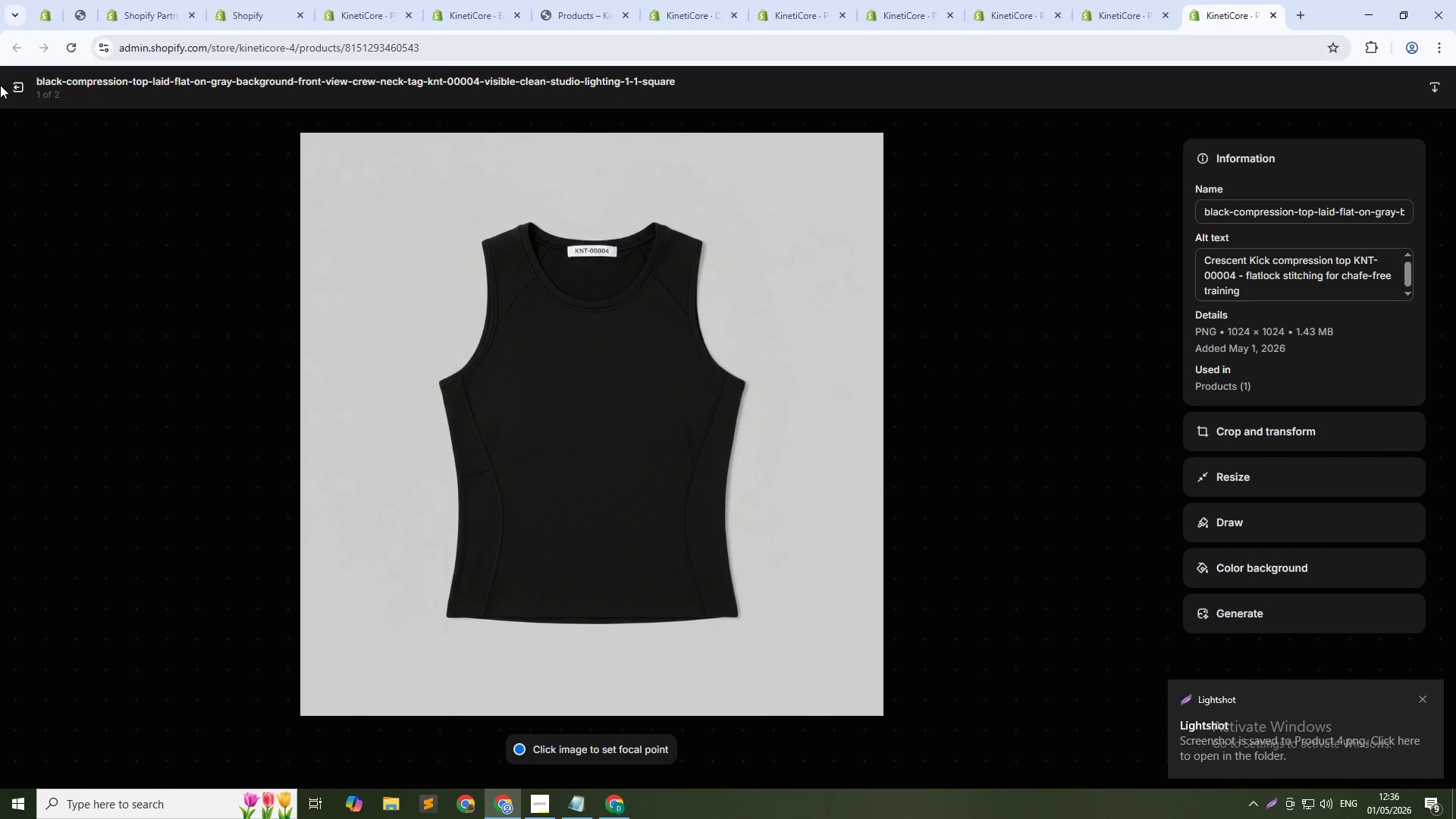 
left_click([25, 85])
 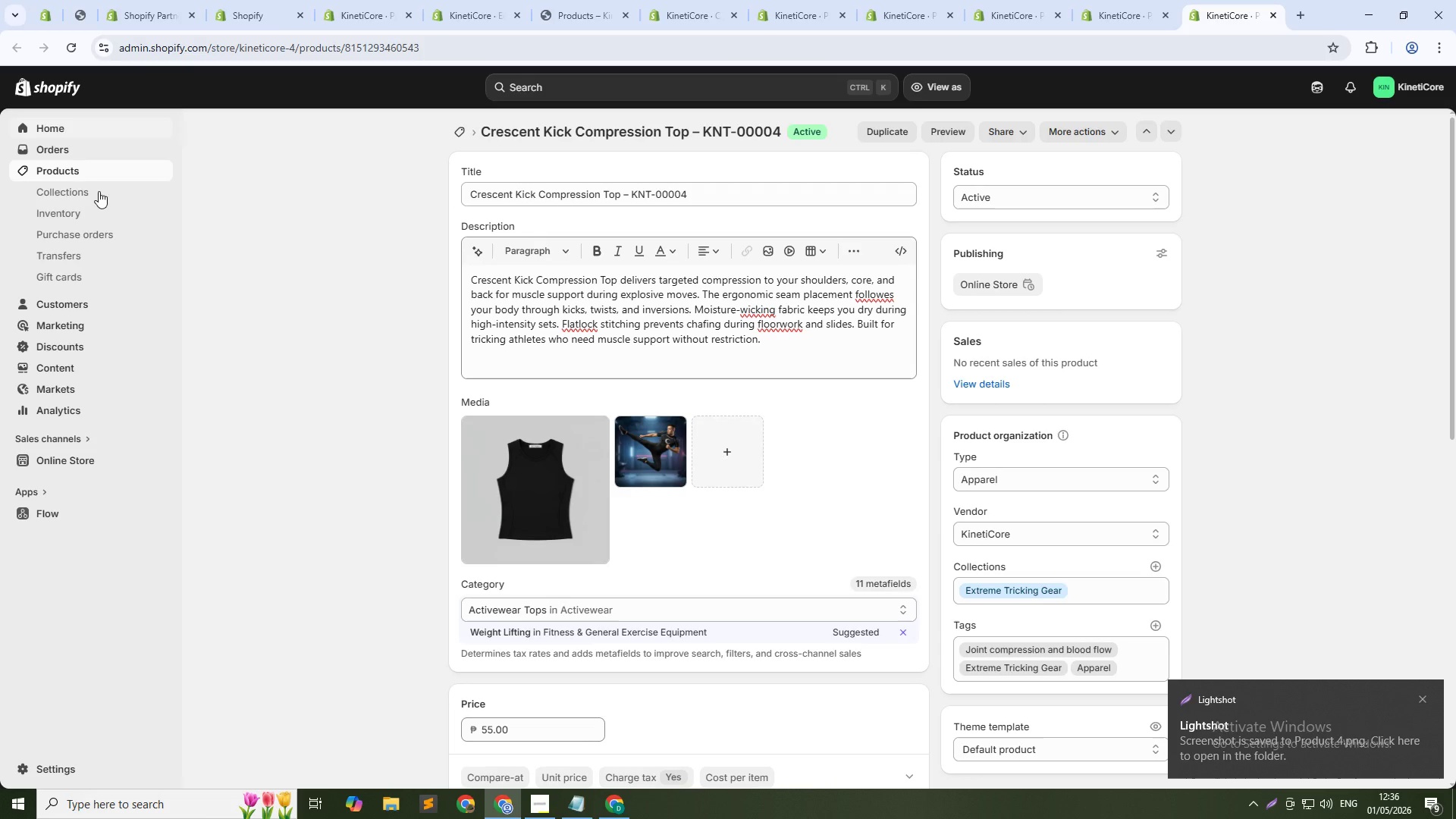 
scroll: coordinate [644, 572], scroll_direction: down, amount: 17.0
 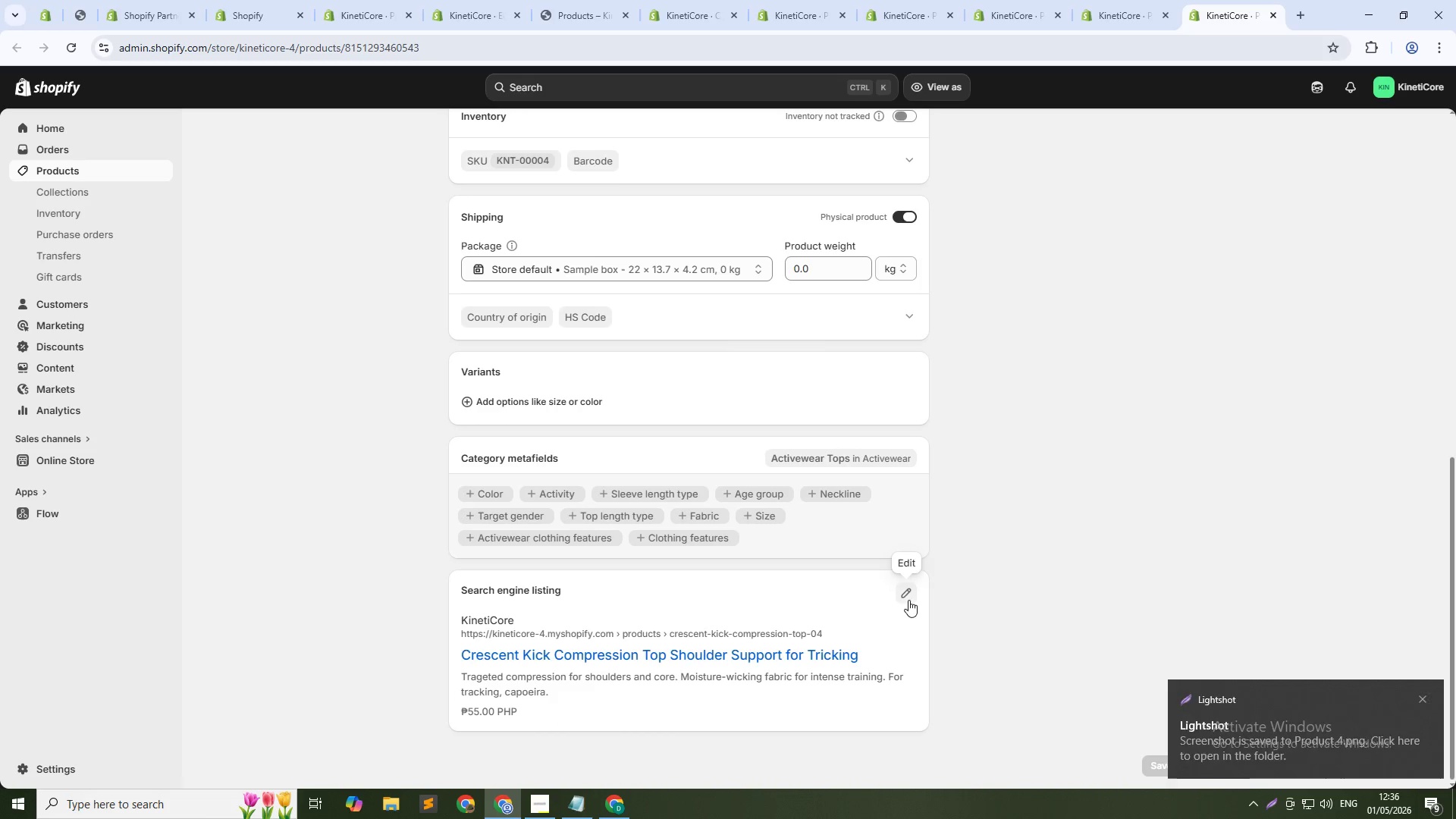 
left_click([908, 597])
 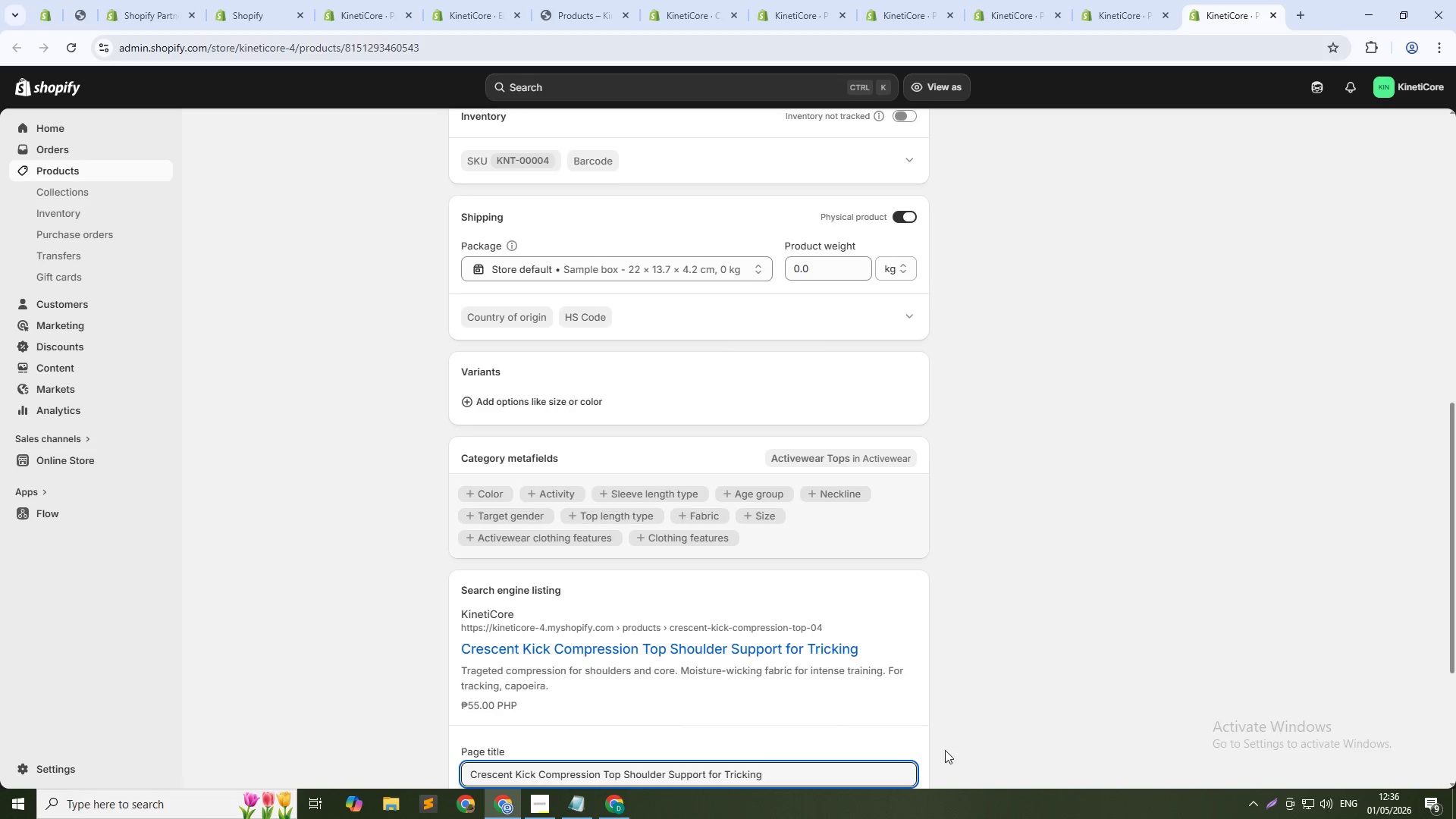 
scroll: coordinate [955, 739], scroll_direction: down, amount: 4.0
 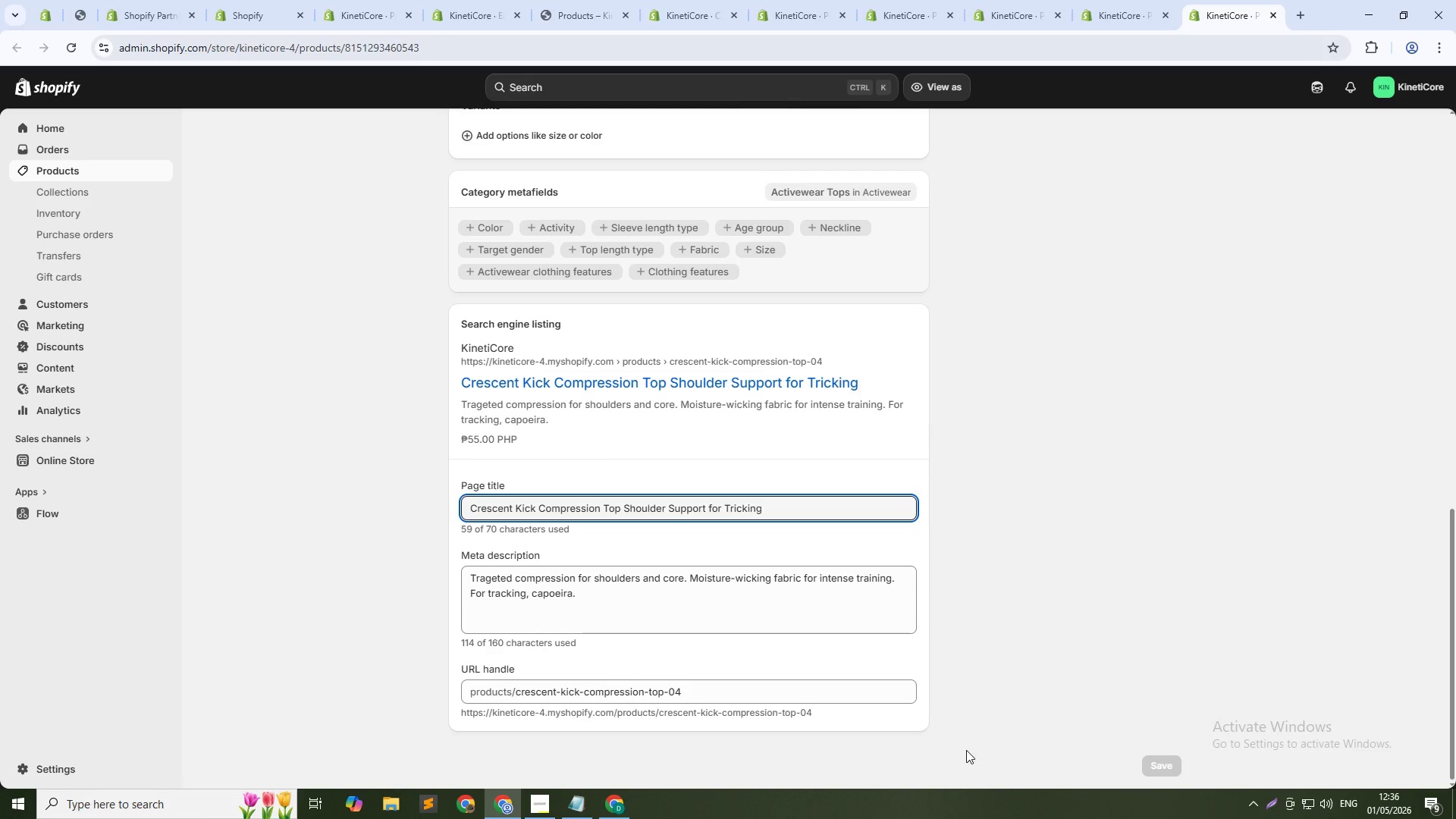 
key(PrintScreen)
 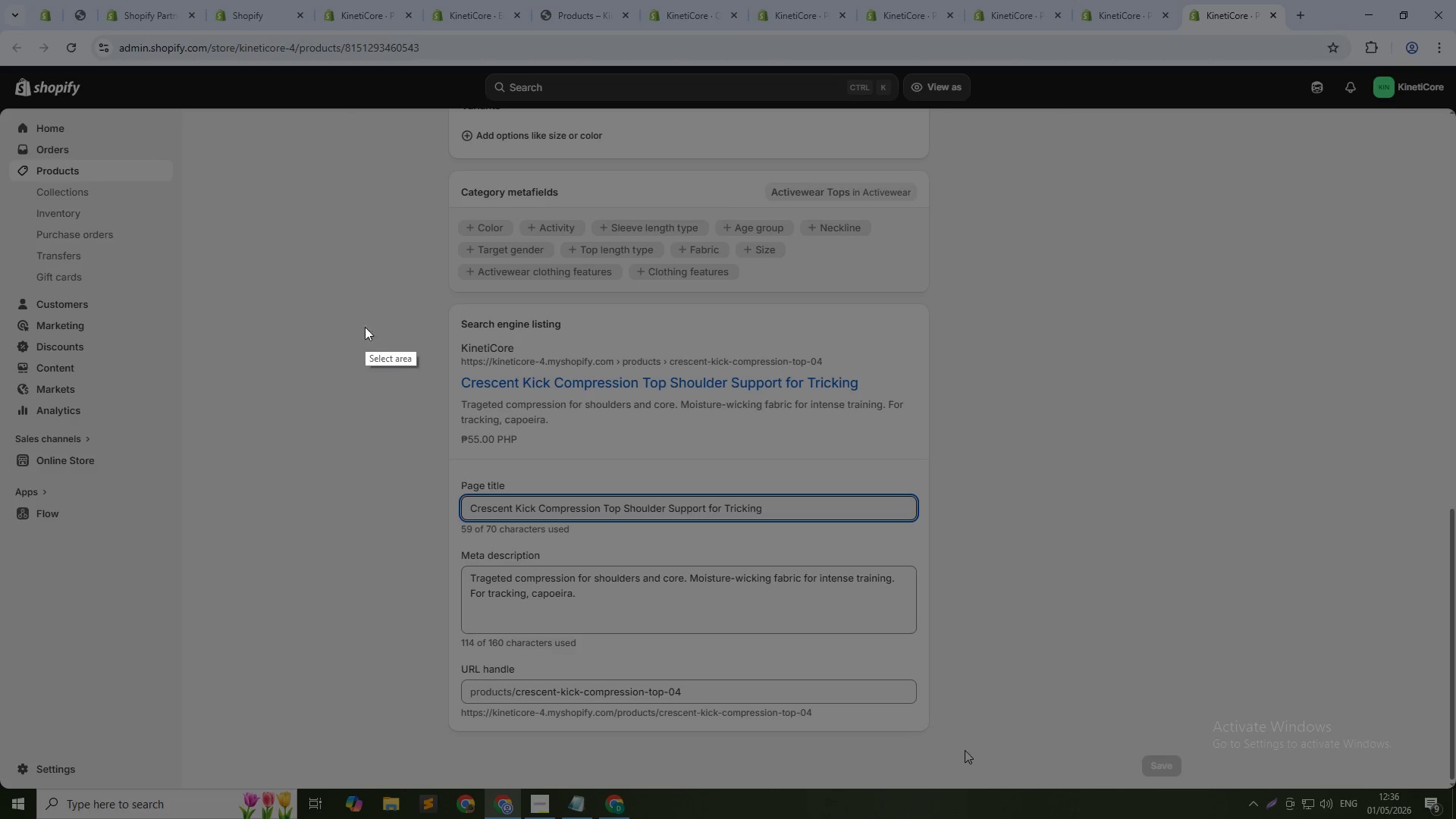 
left_click_drag(start_coordinate=[362, 284], to_coordinate=[1056, 739])
 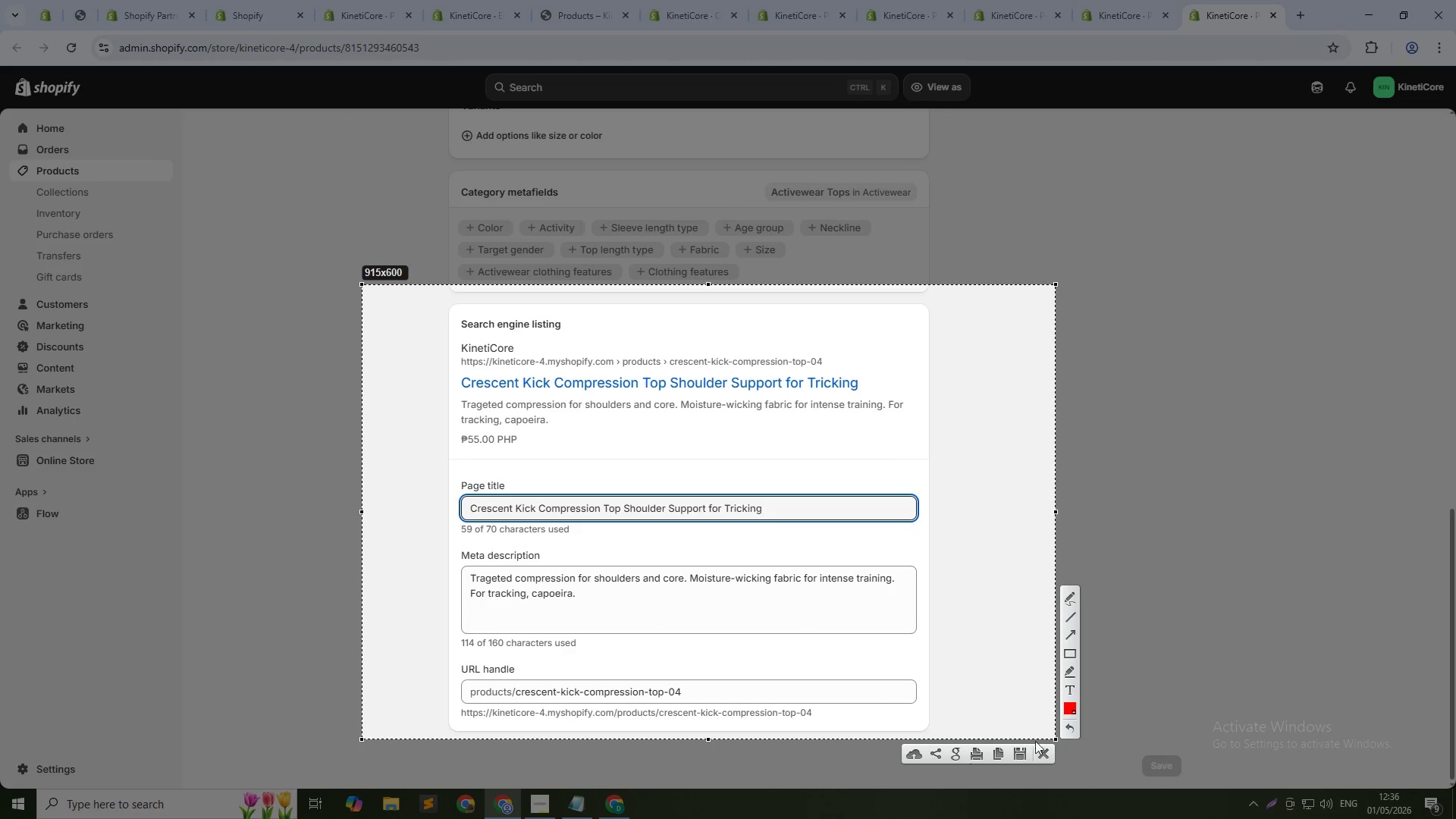 
left_click([1021, 749])
 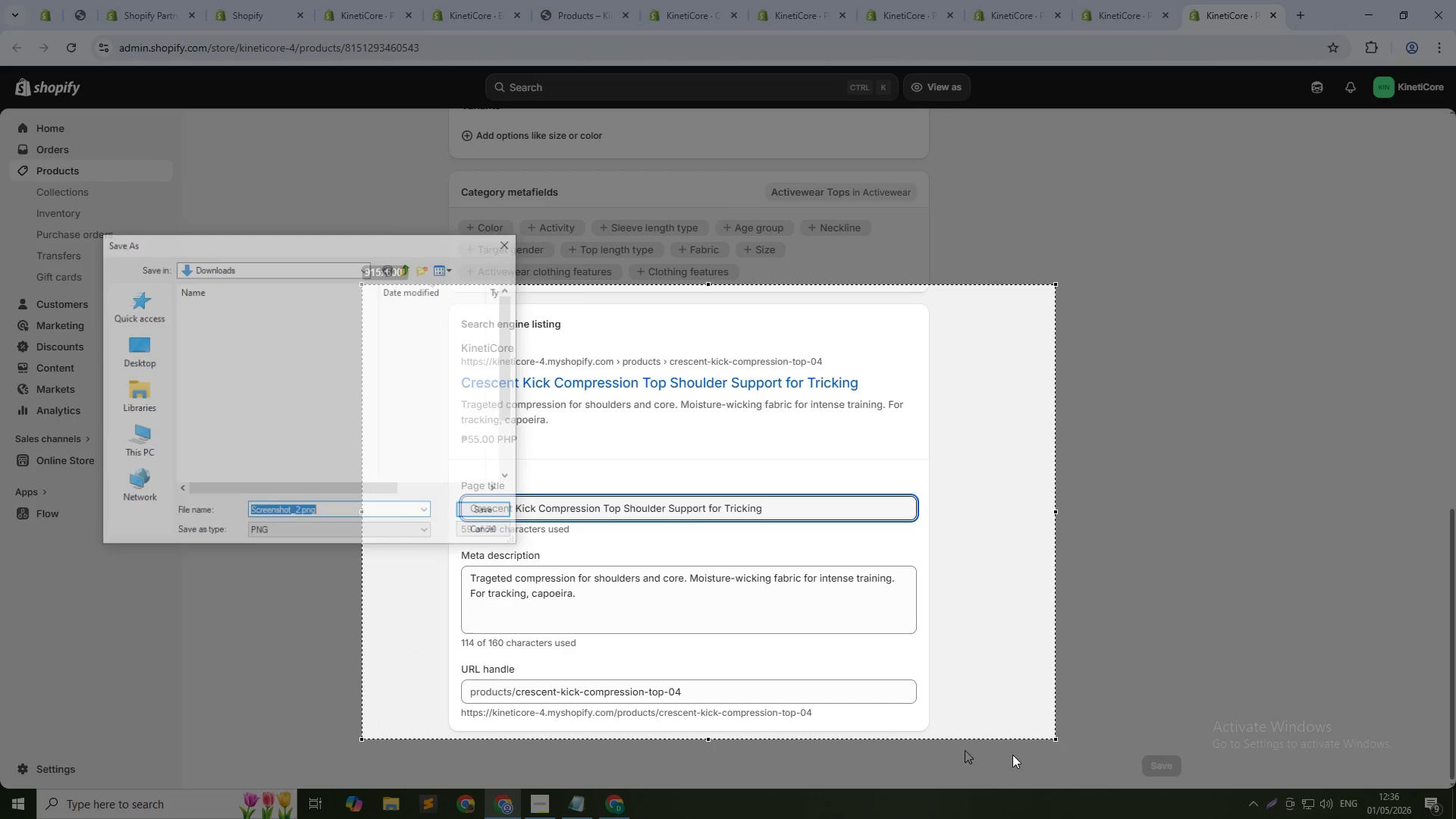 
type(R)
key(Backspace)
type(Product 4)
 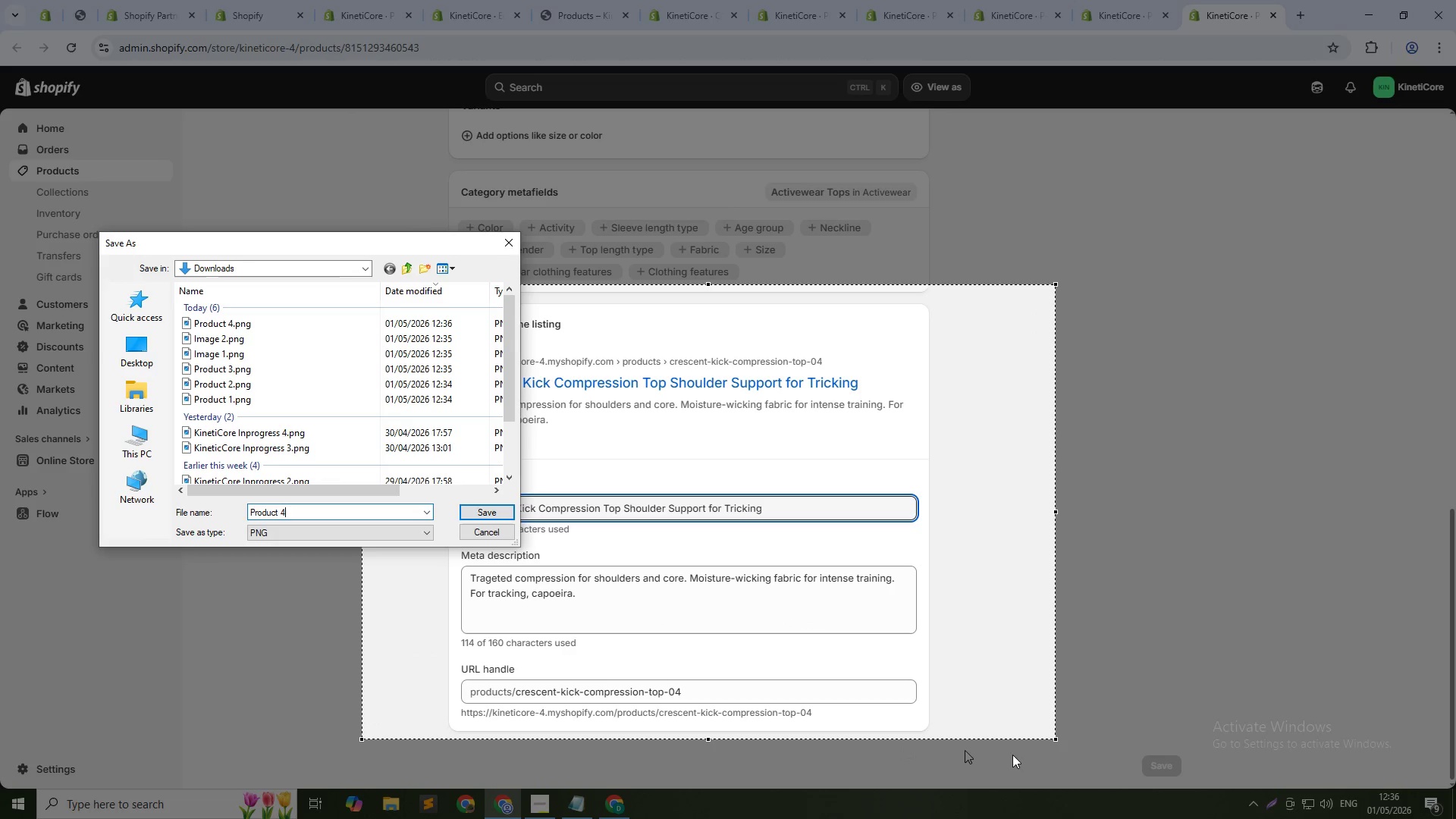 
key(Enter)
 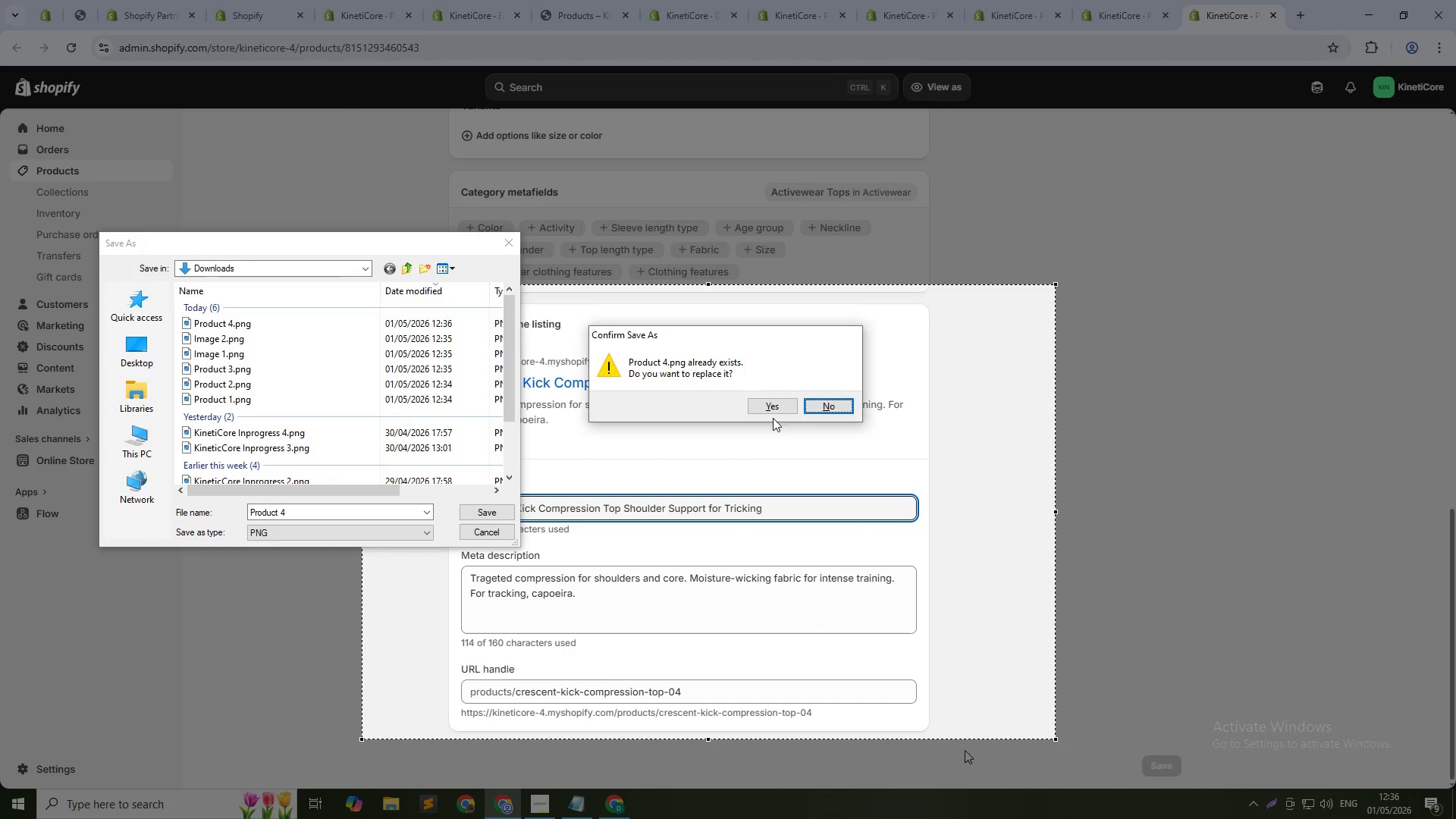 
left_click([773, 406])
 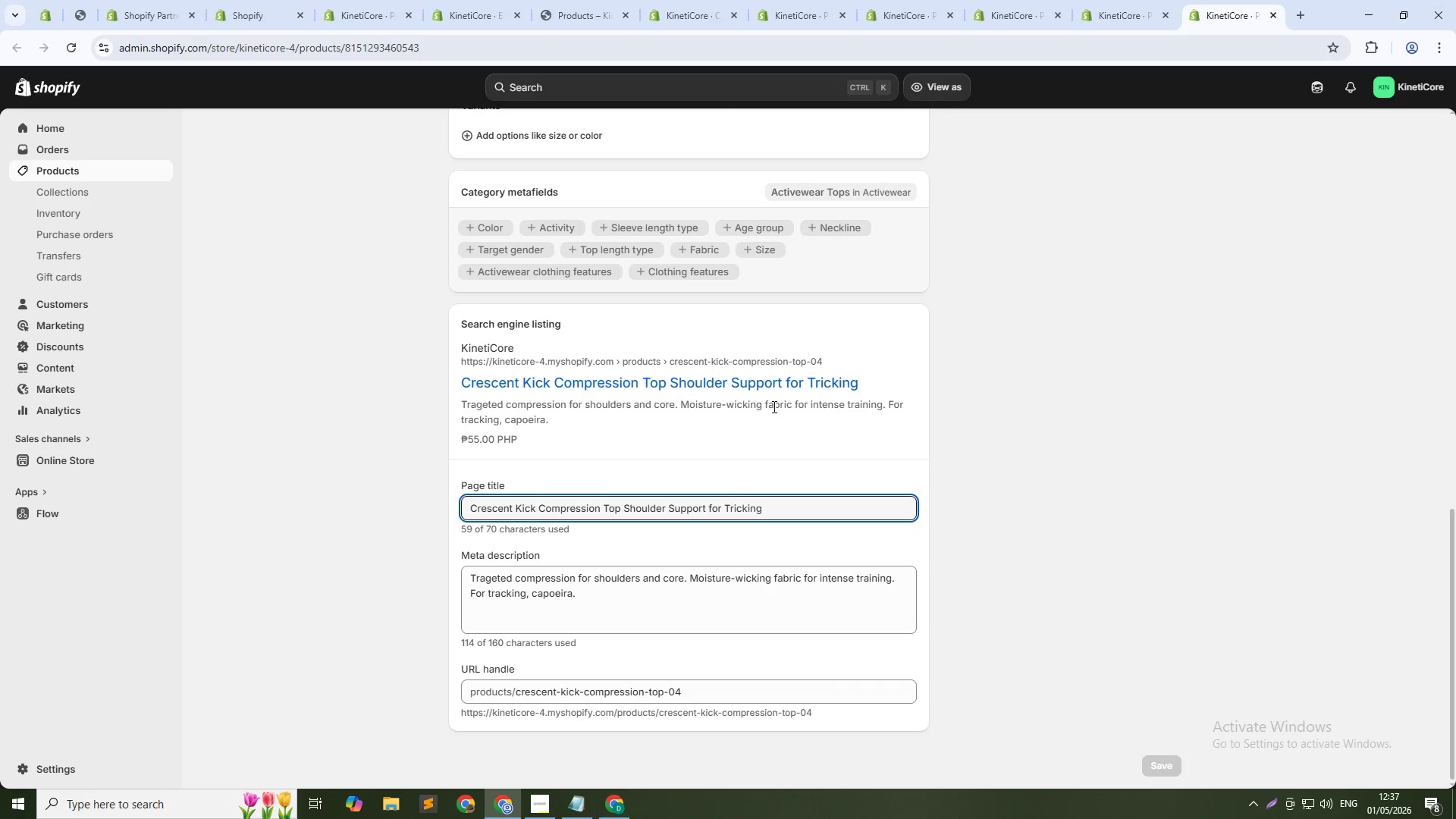 
scroll: coordinate [766, 406], scroll_direction: up, amount: 18.0
 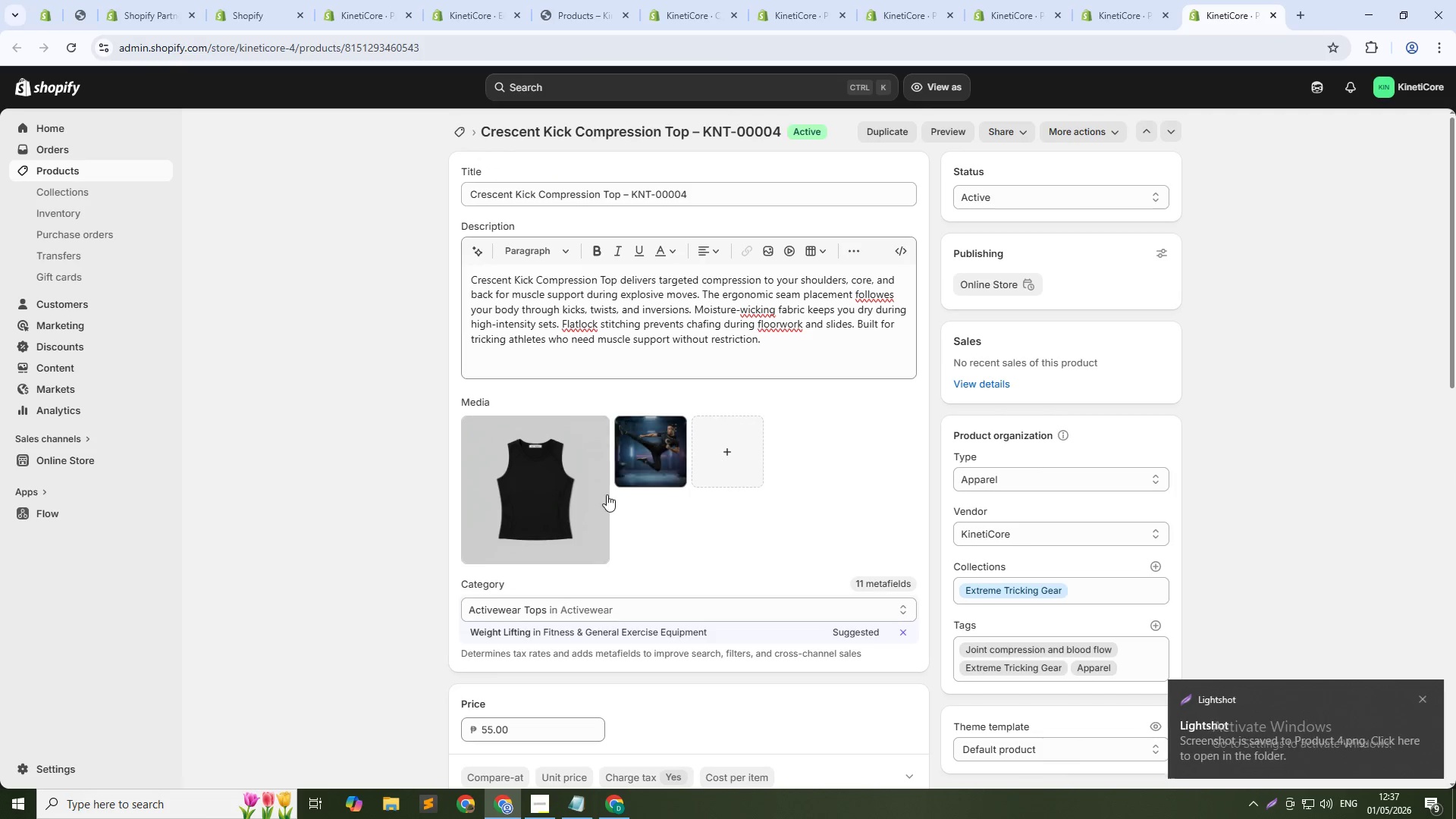 
left_click([575, 496])
 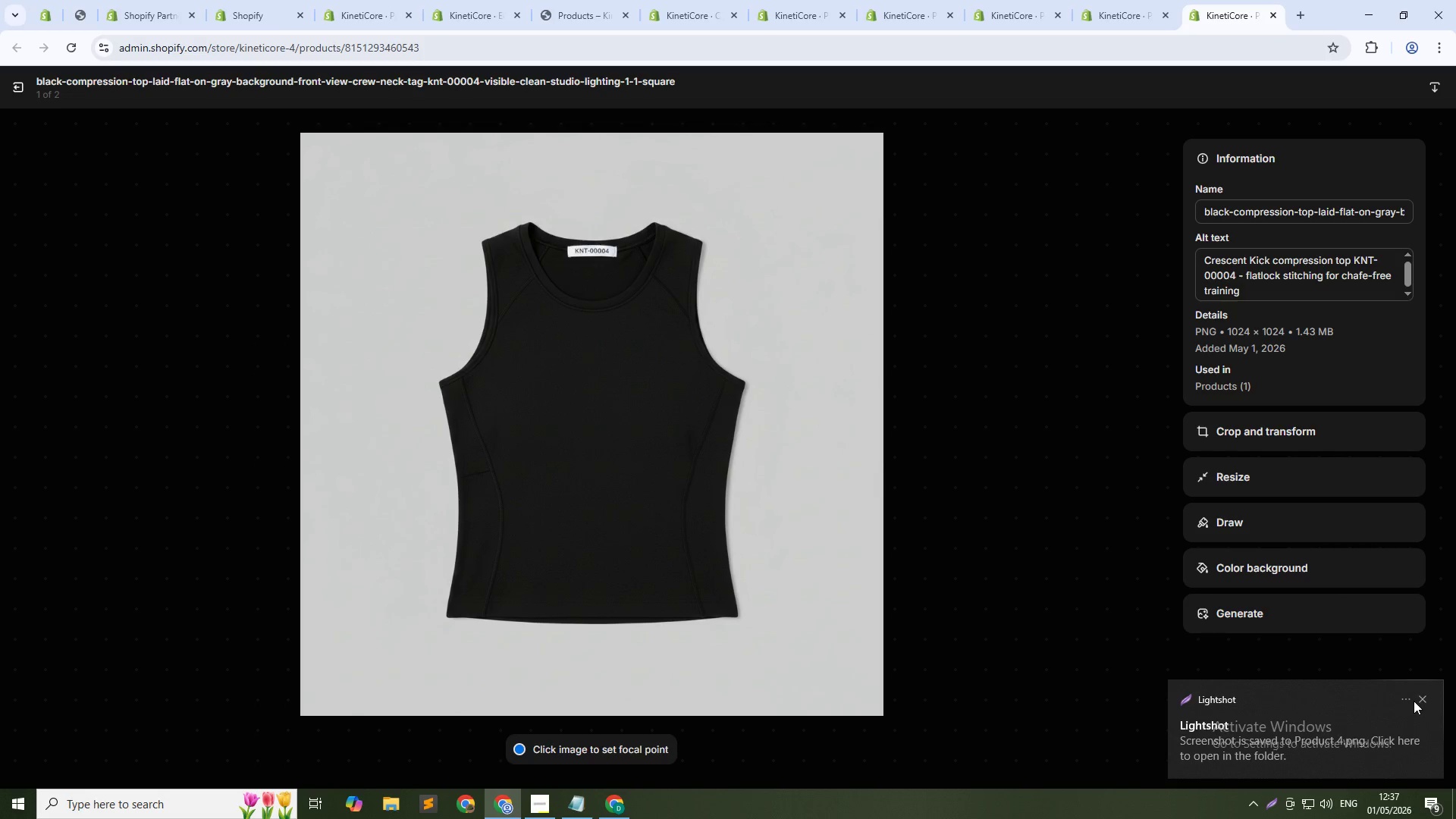 
left_click([1420, 700])
 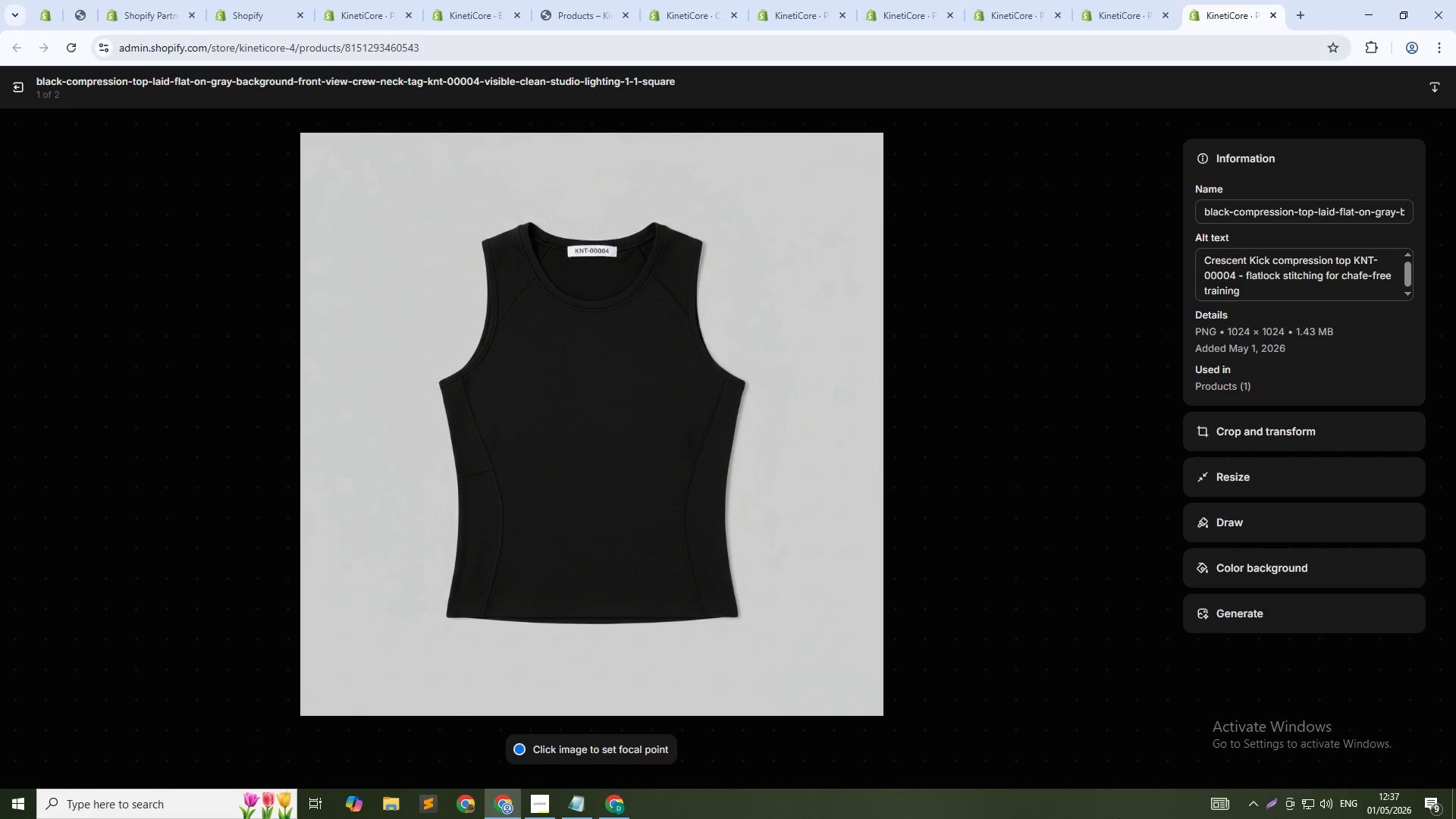 
key(PrintScreen)
 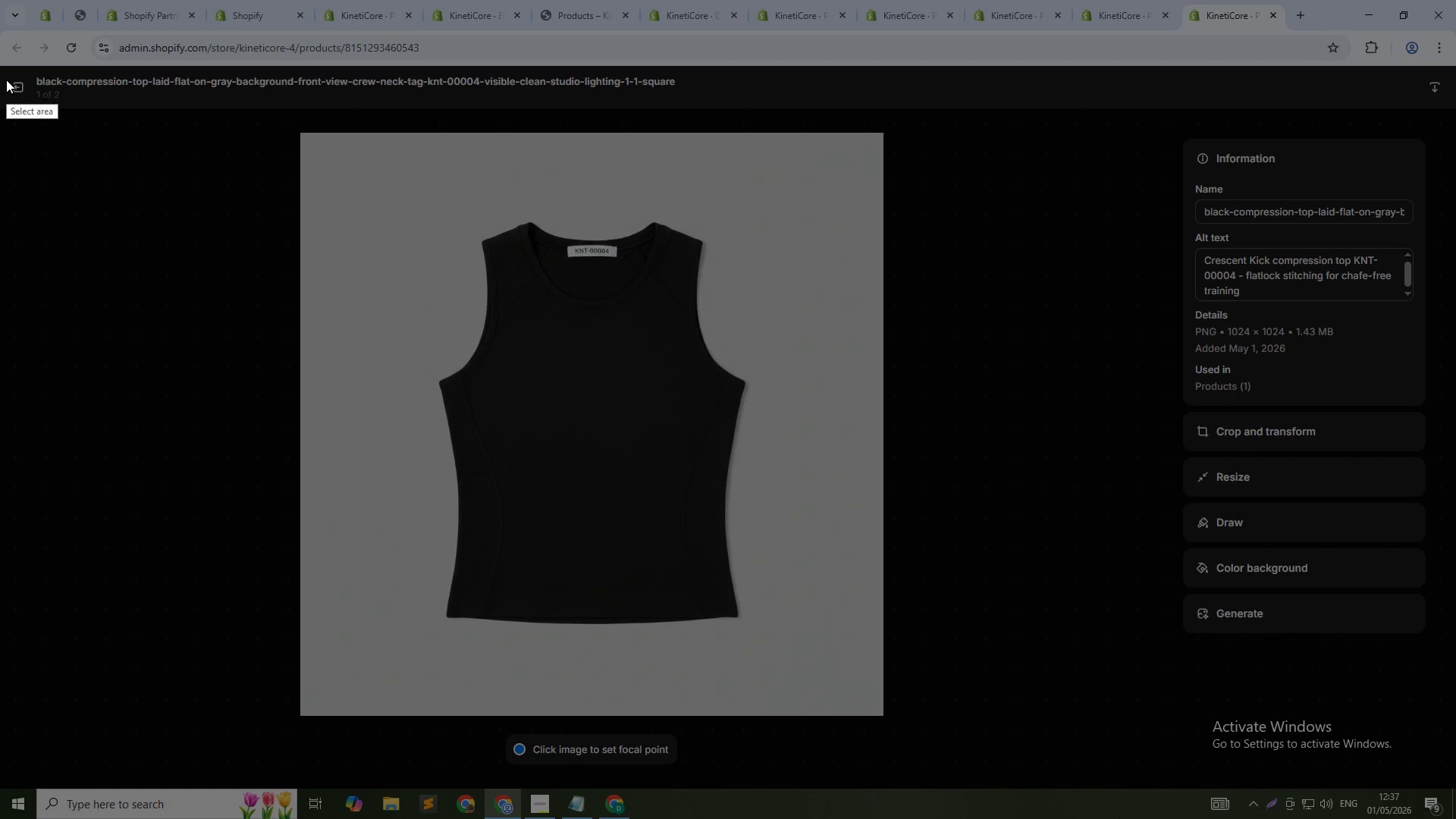 
left_click_drag(start_coordinate=[10, 77], to_coordinate=[1445, 774])
 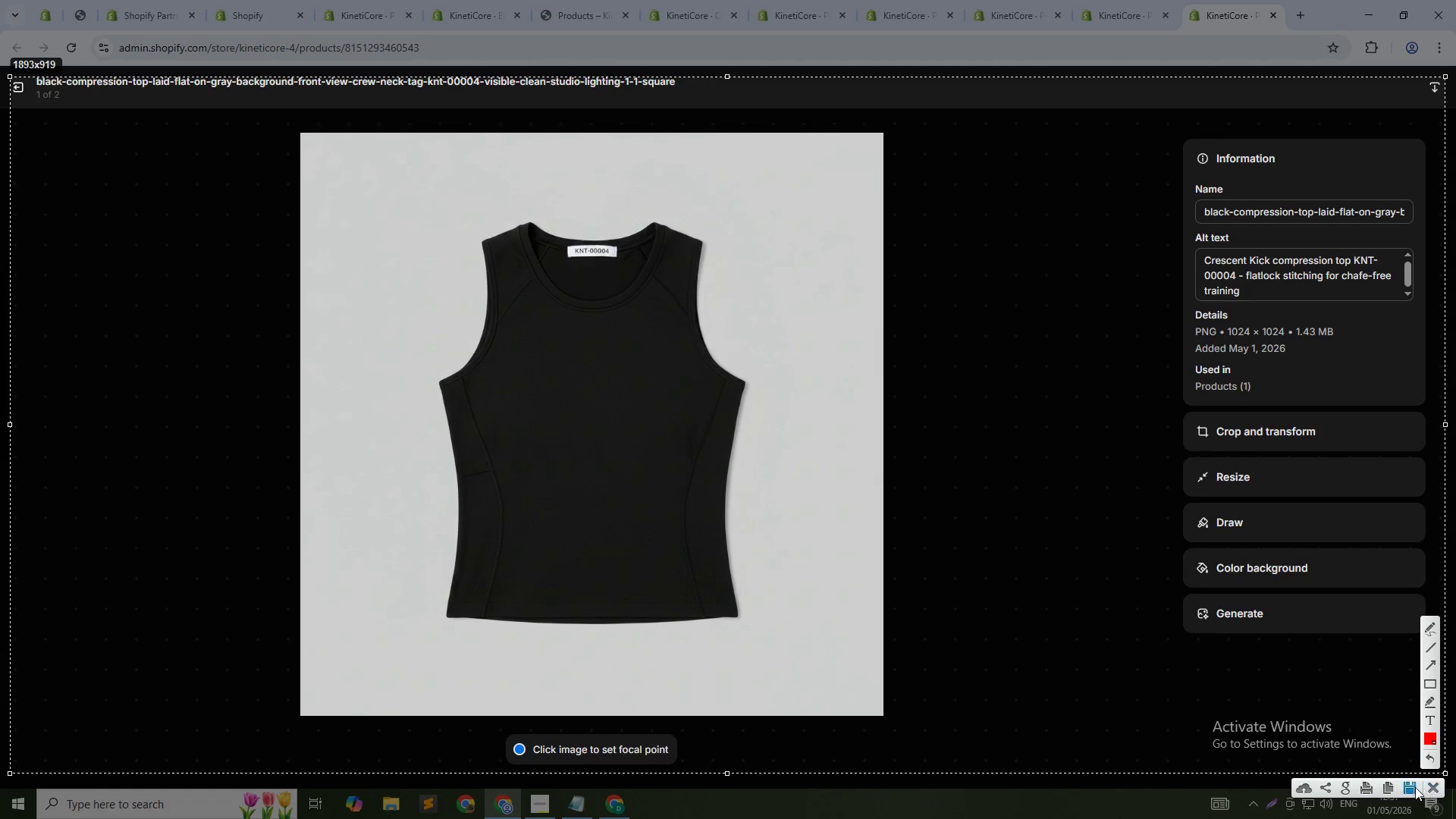 
left_click([1412, 787])
 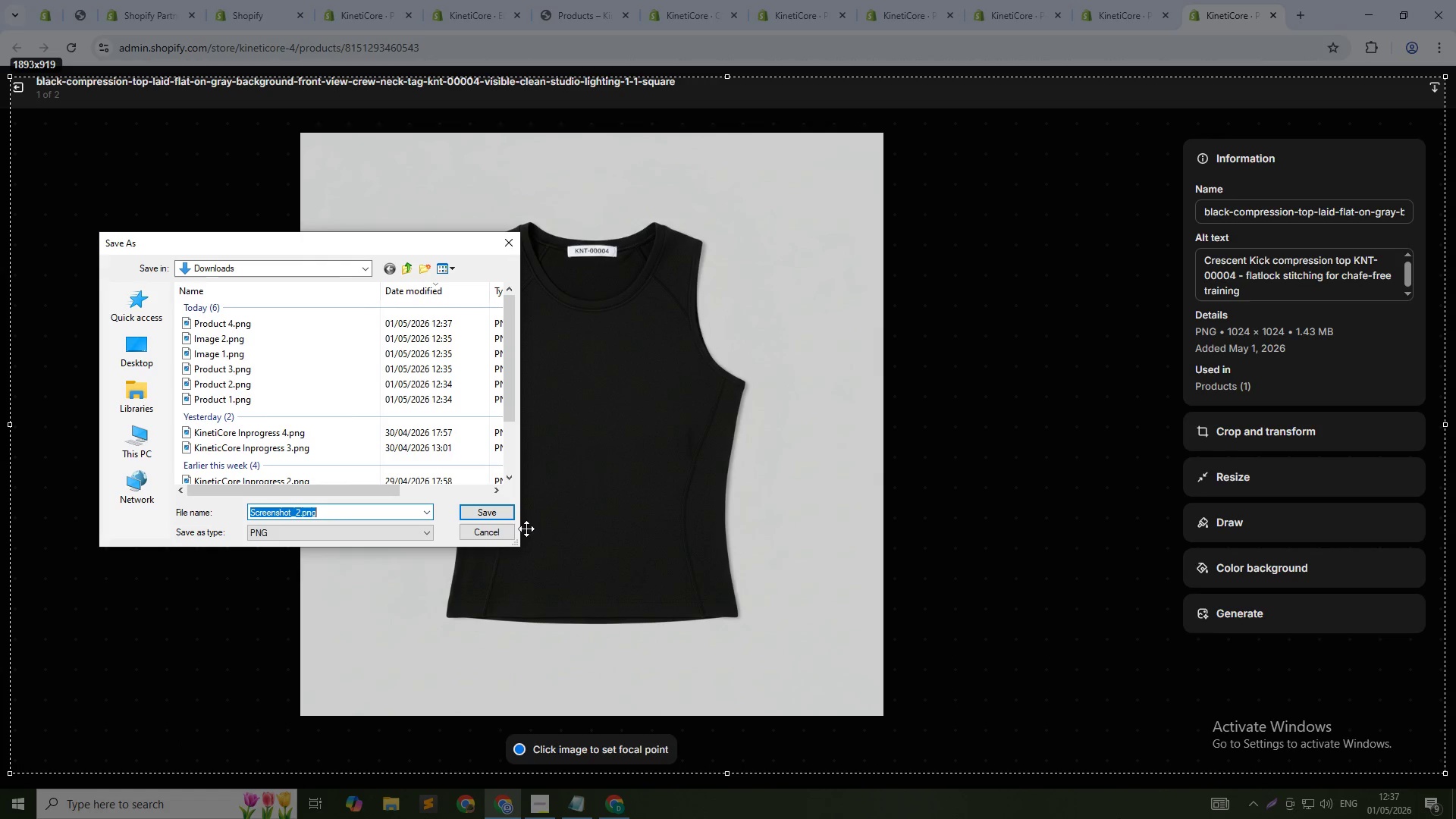 
type(Image 3)
 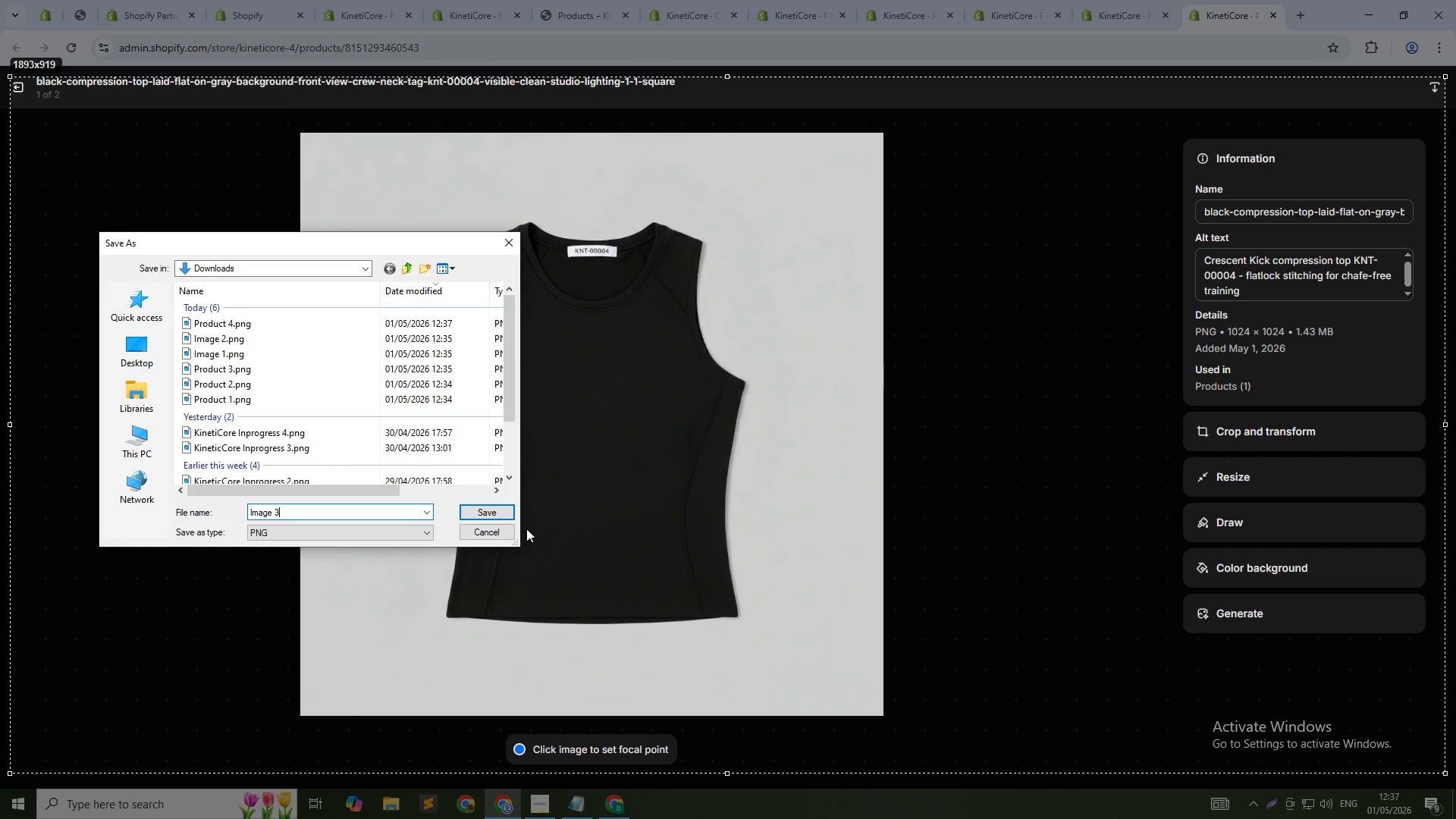 
key(Enter)
 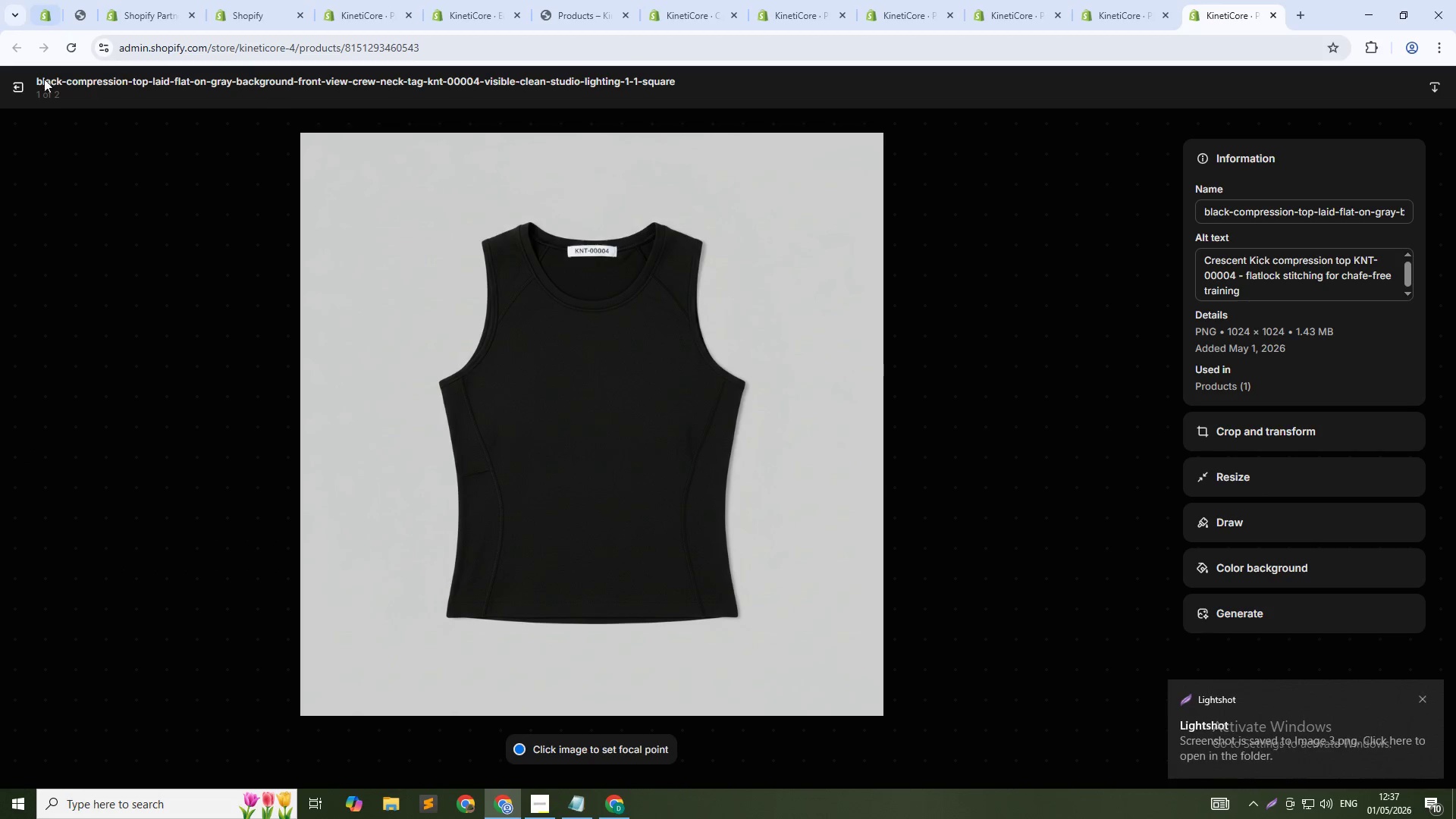 
left_click([11, 90])
 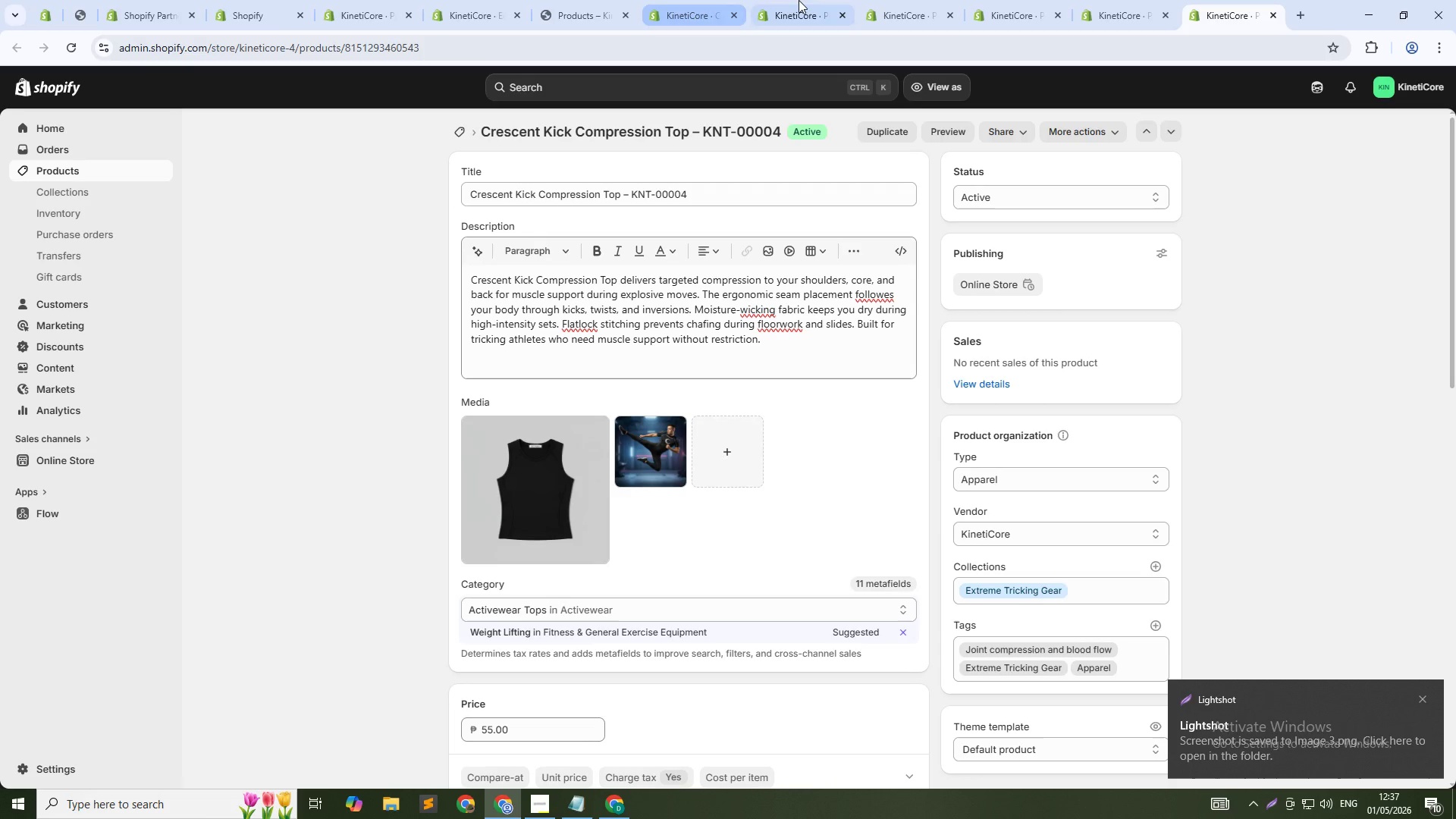 
left_click([799, 0])
 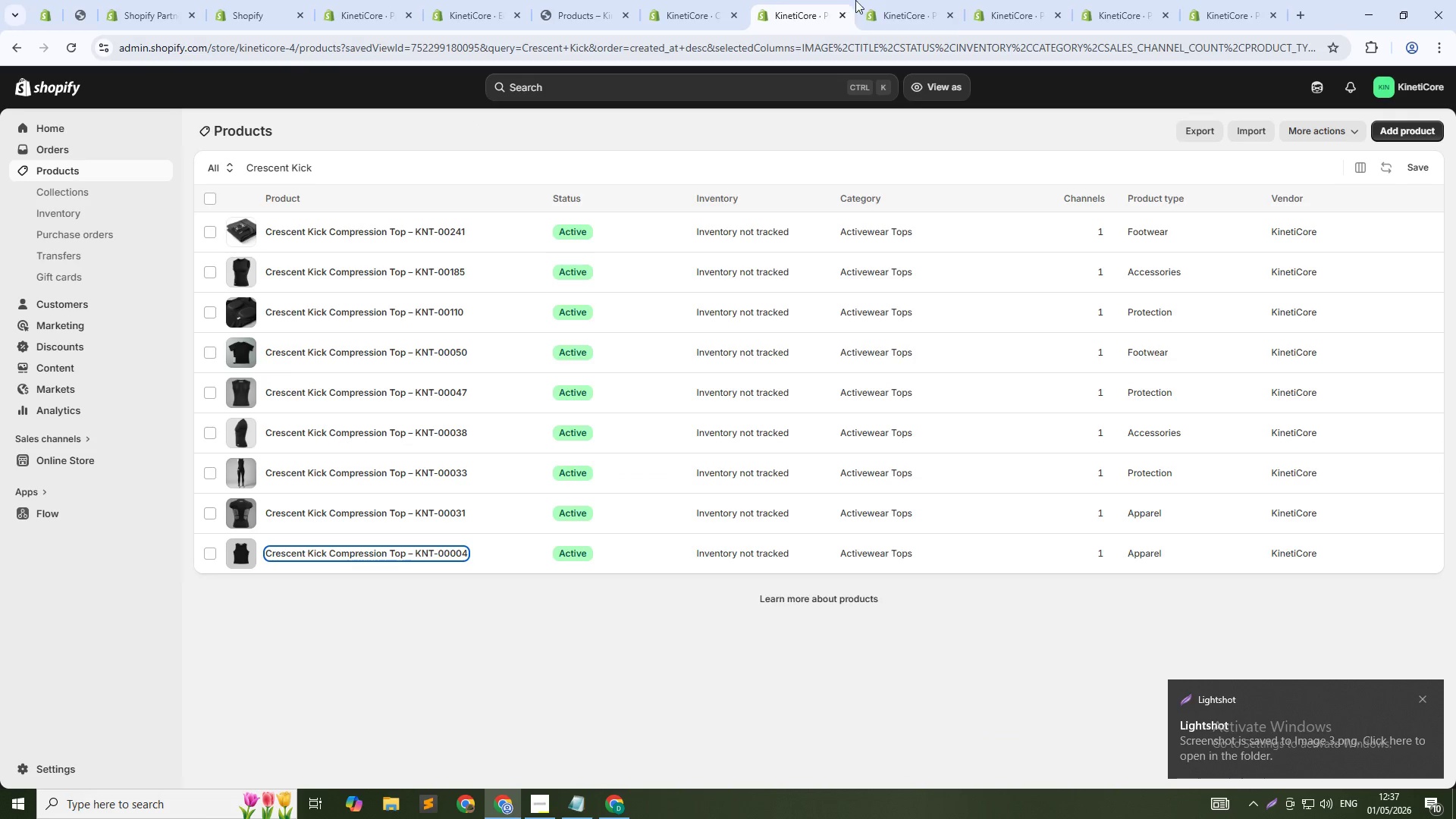 
left_click([886, 0])
 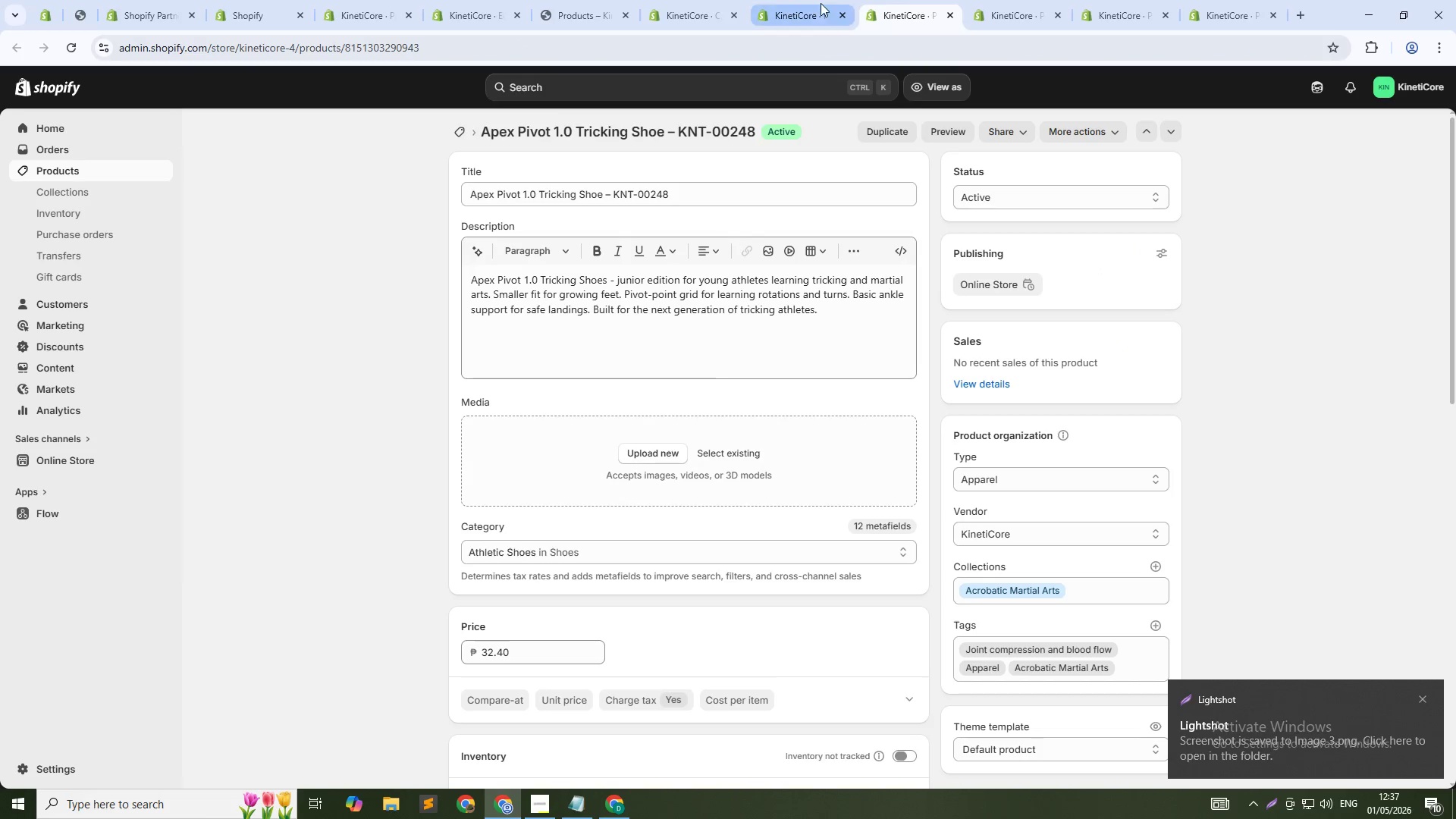 
left_click_drag(start_coordinate=[812, 3], to_coordinate=[805, 7])
 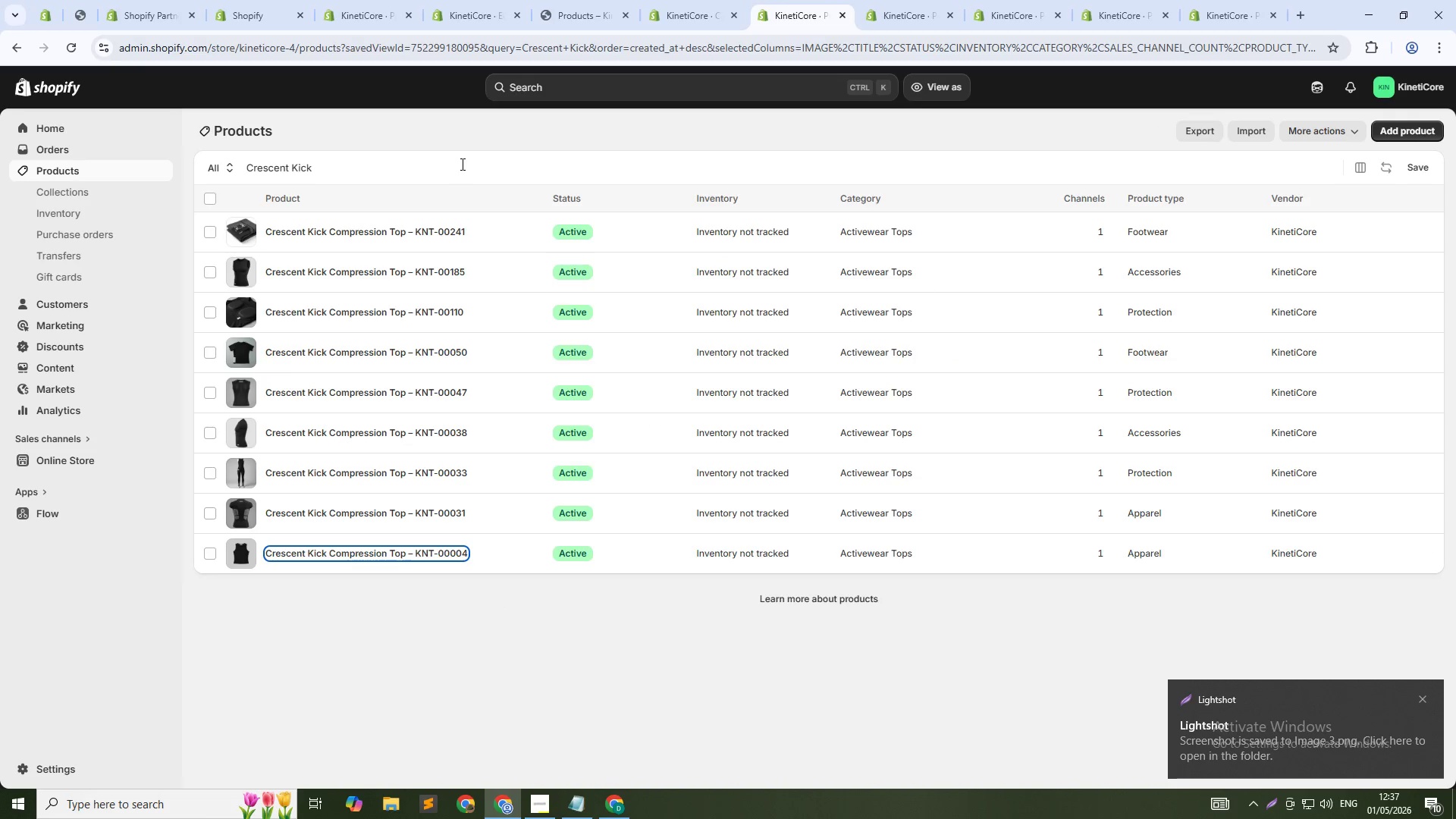 
left_click([459, 164])
 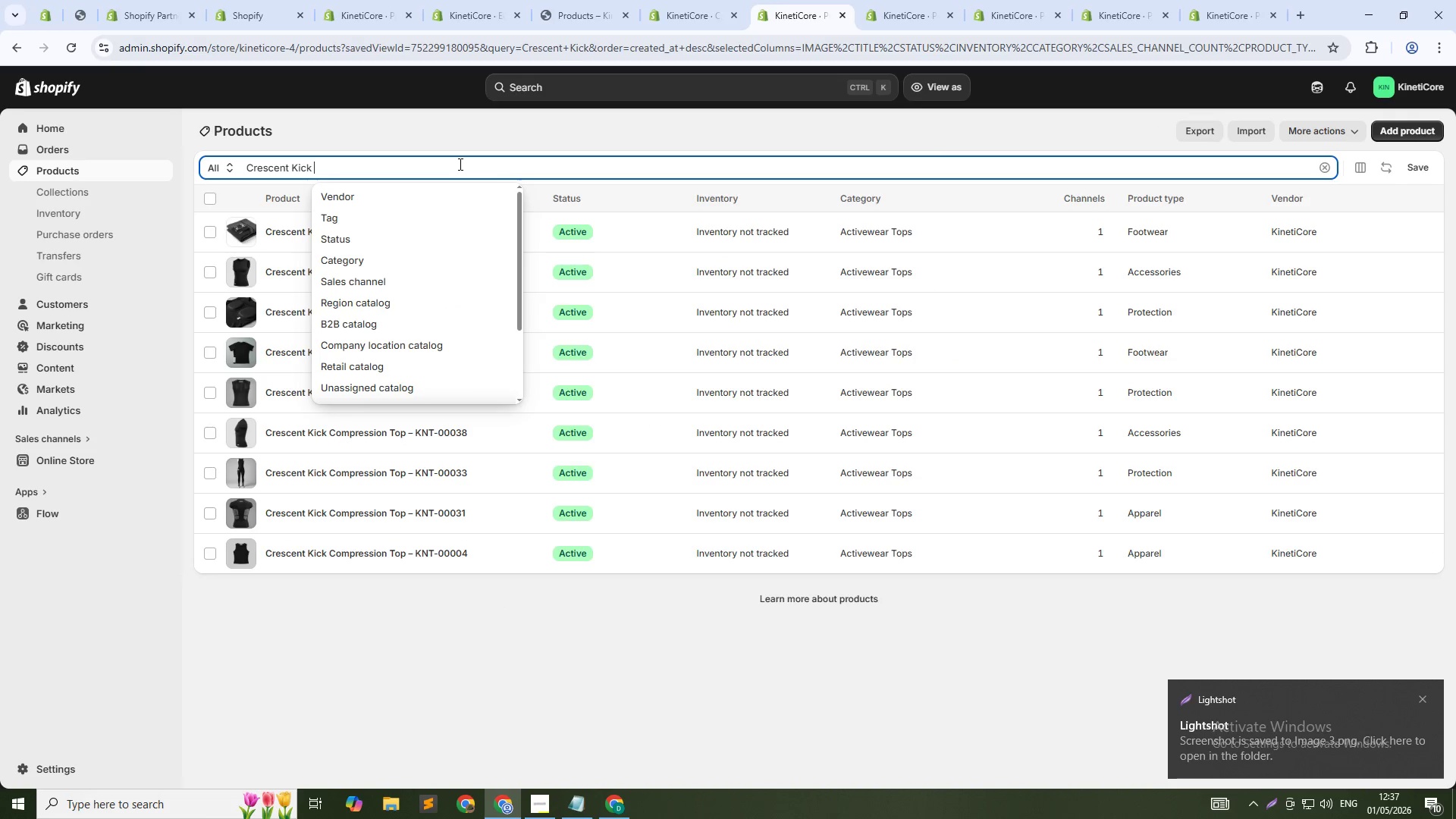 
key(Control+A)
 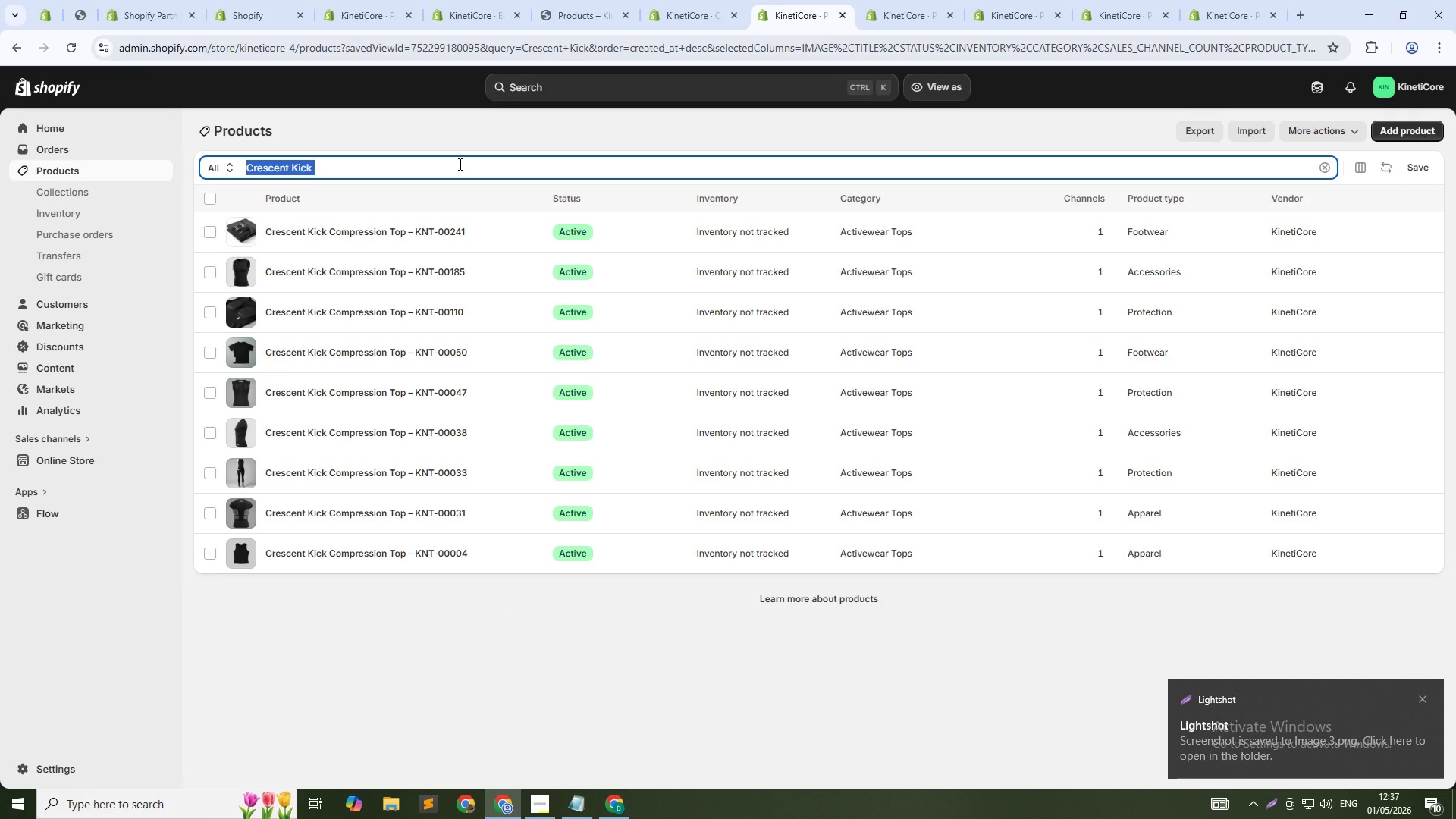 
type(Zenith)
 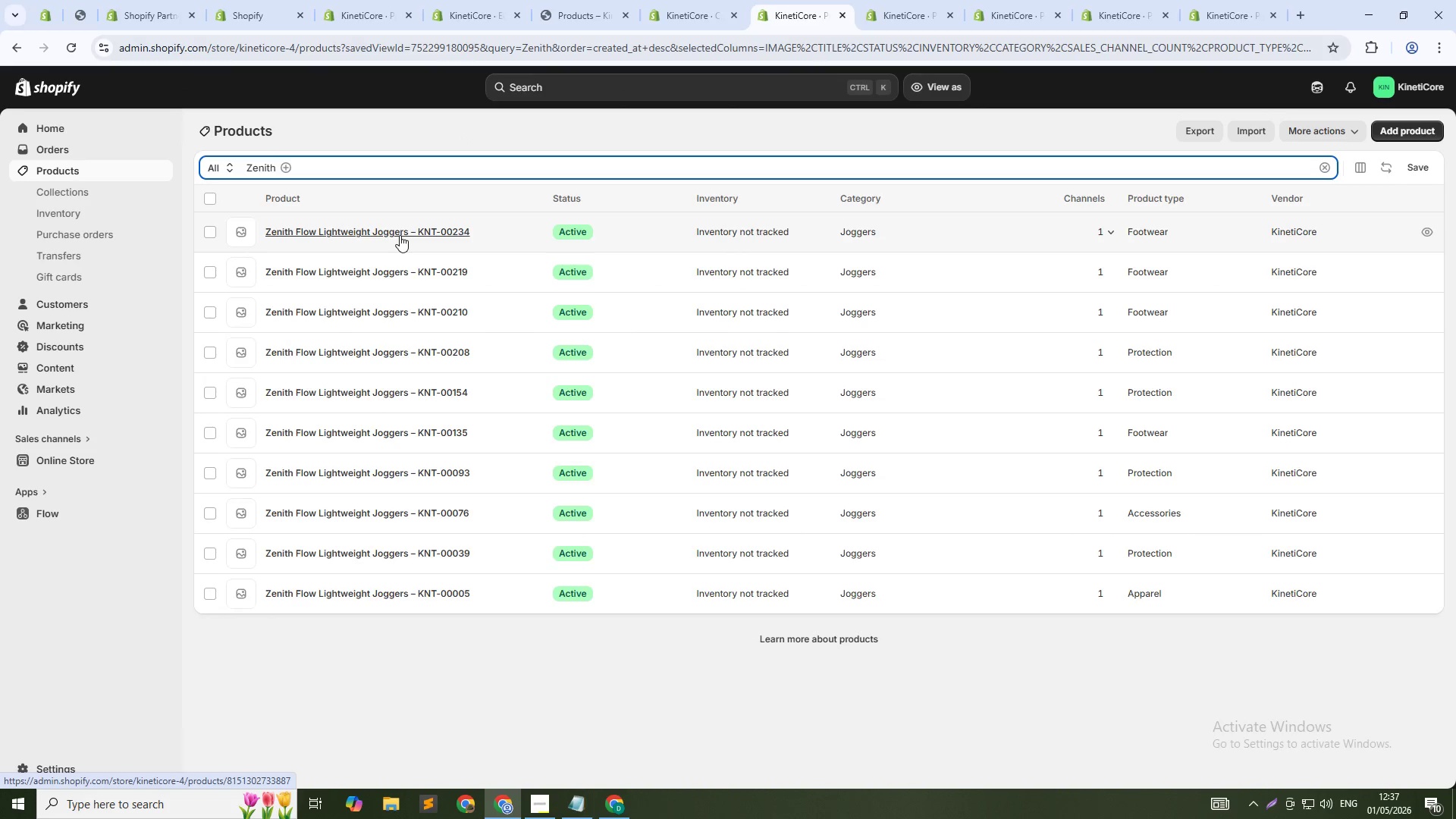 
hold_key(key=ControlLeft, duration=0.73)
left_click([400, 235])
 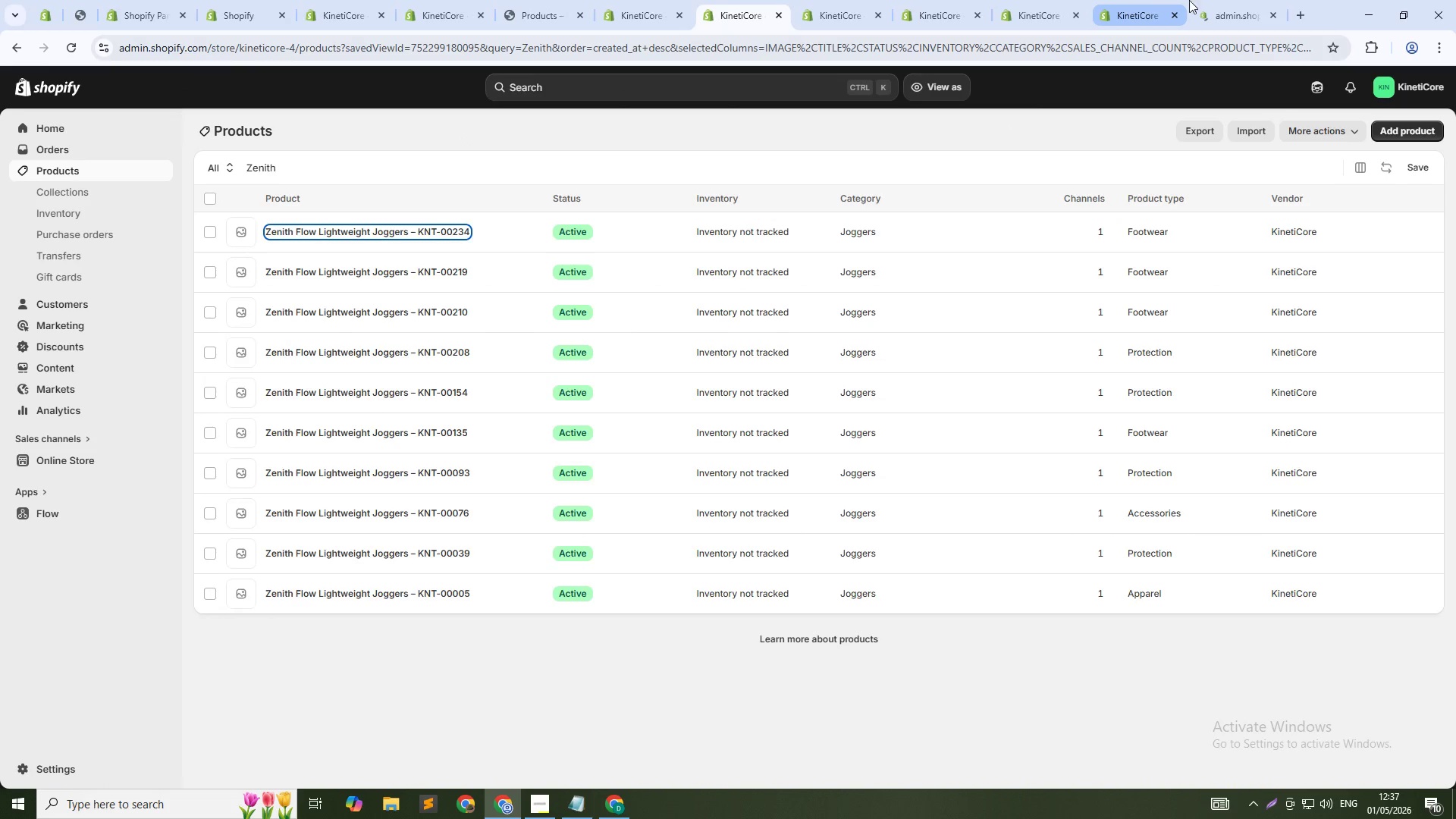 
left_click([1211, 0])
 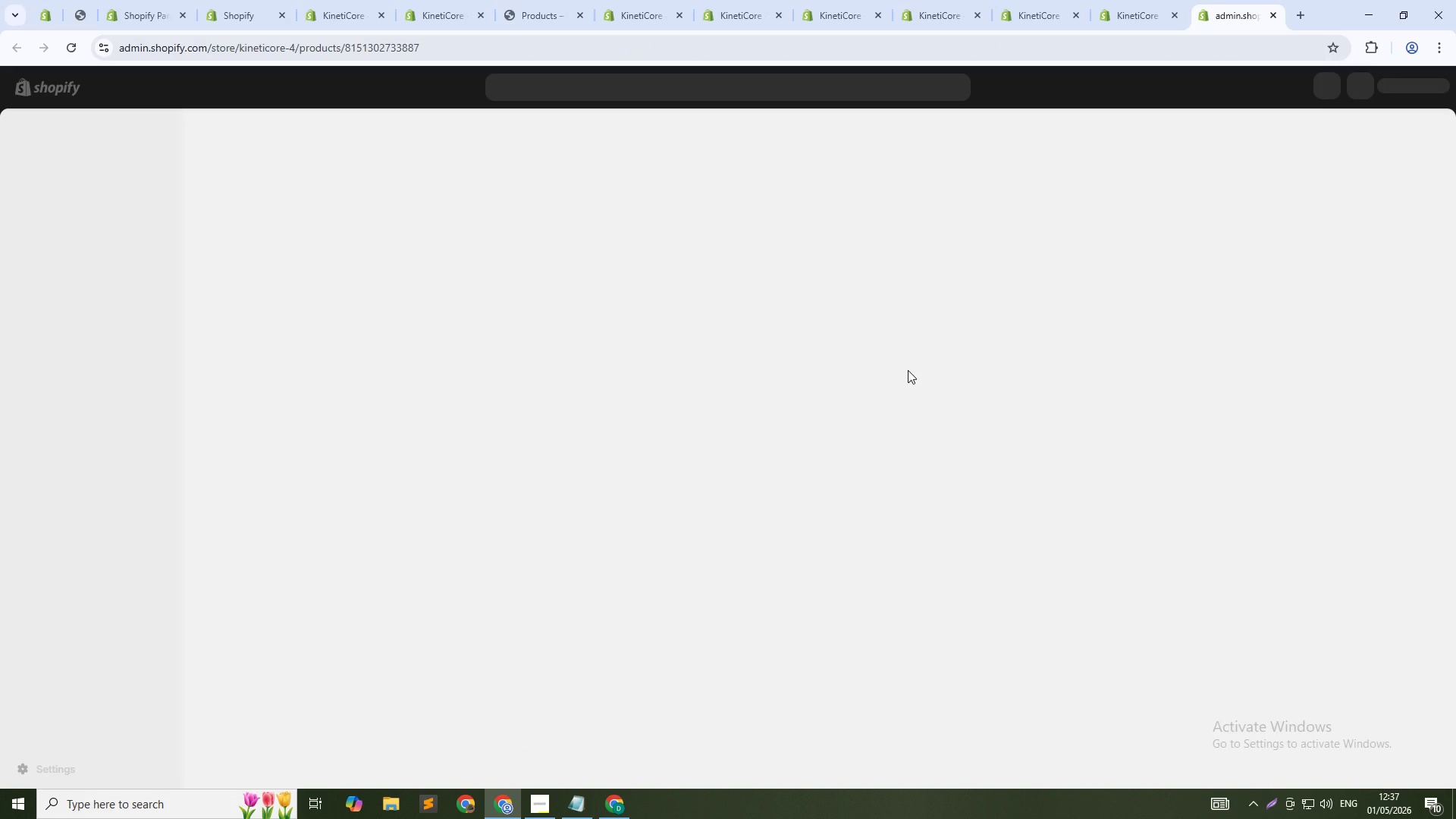 
scroll: coordinate [911, 621], scroll_direction: down, amount: 31.0
 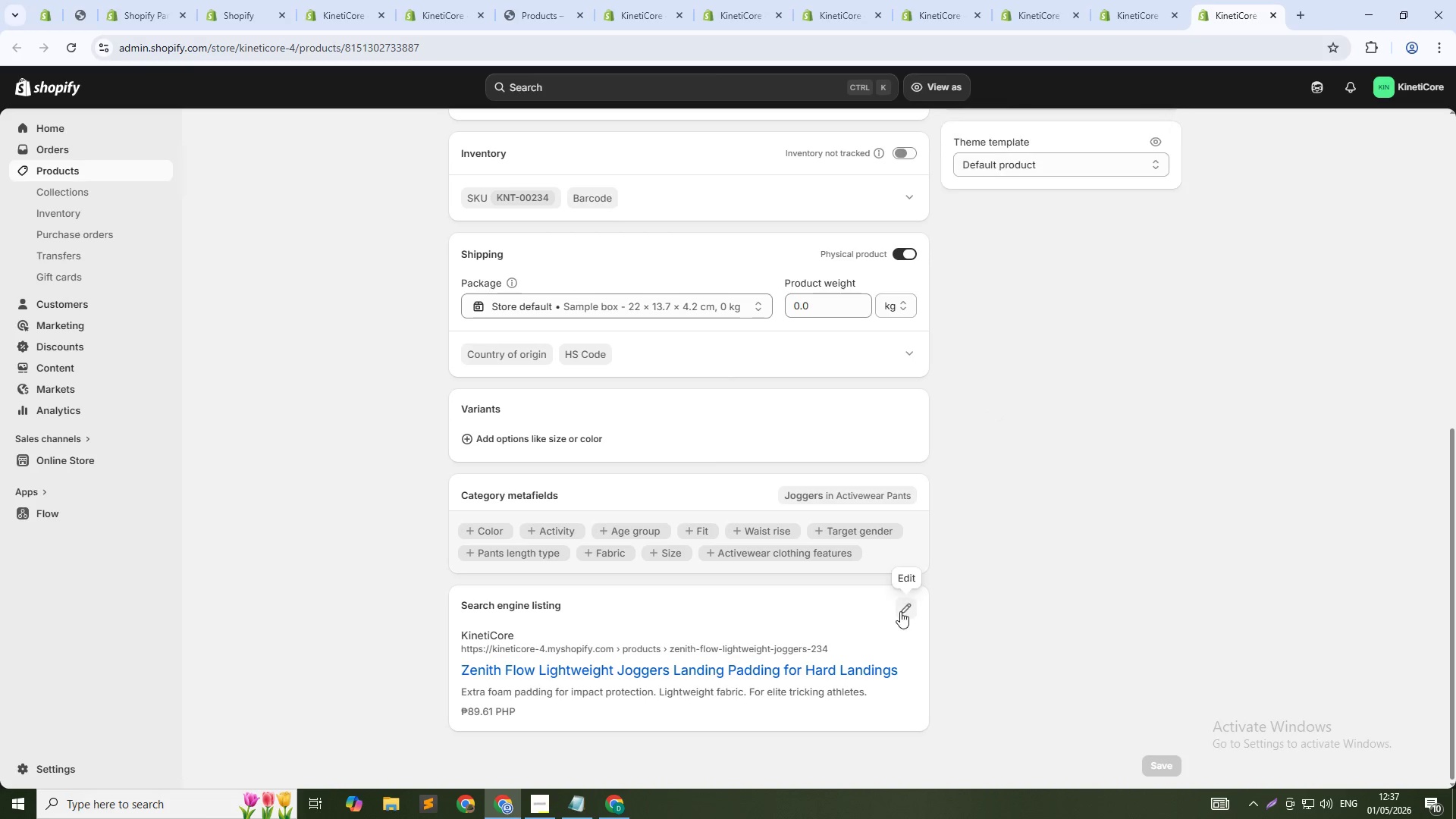 
left_click([900, 611])
 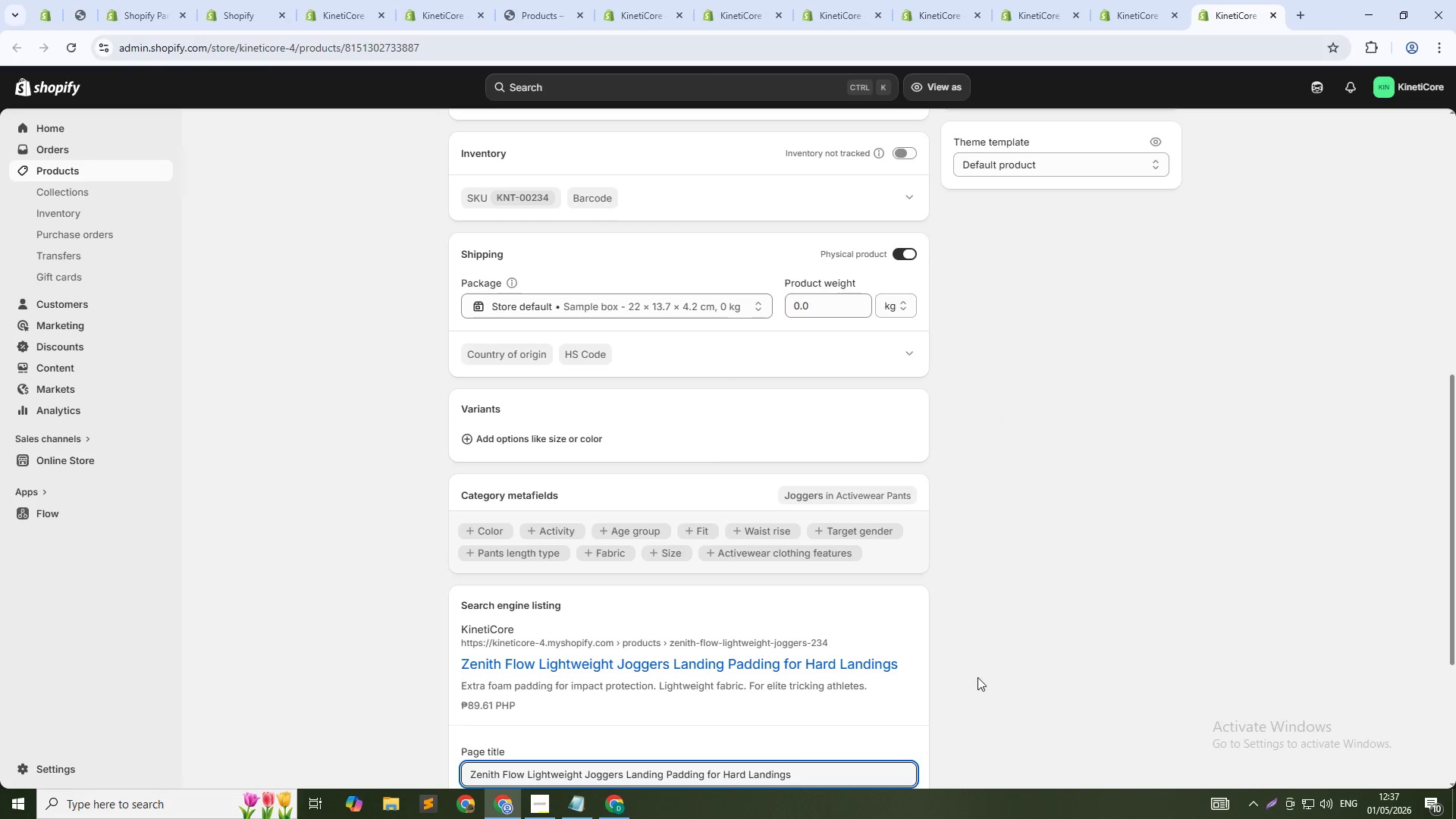 
scroll: coordinate [979, 701], scroll_direction: down, amount: 5.0
 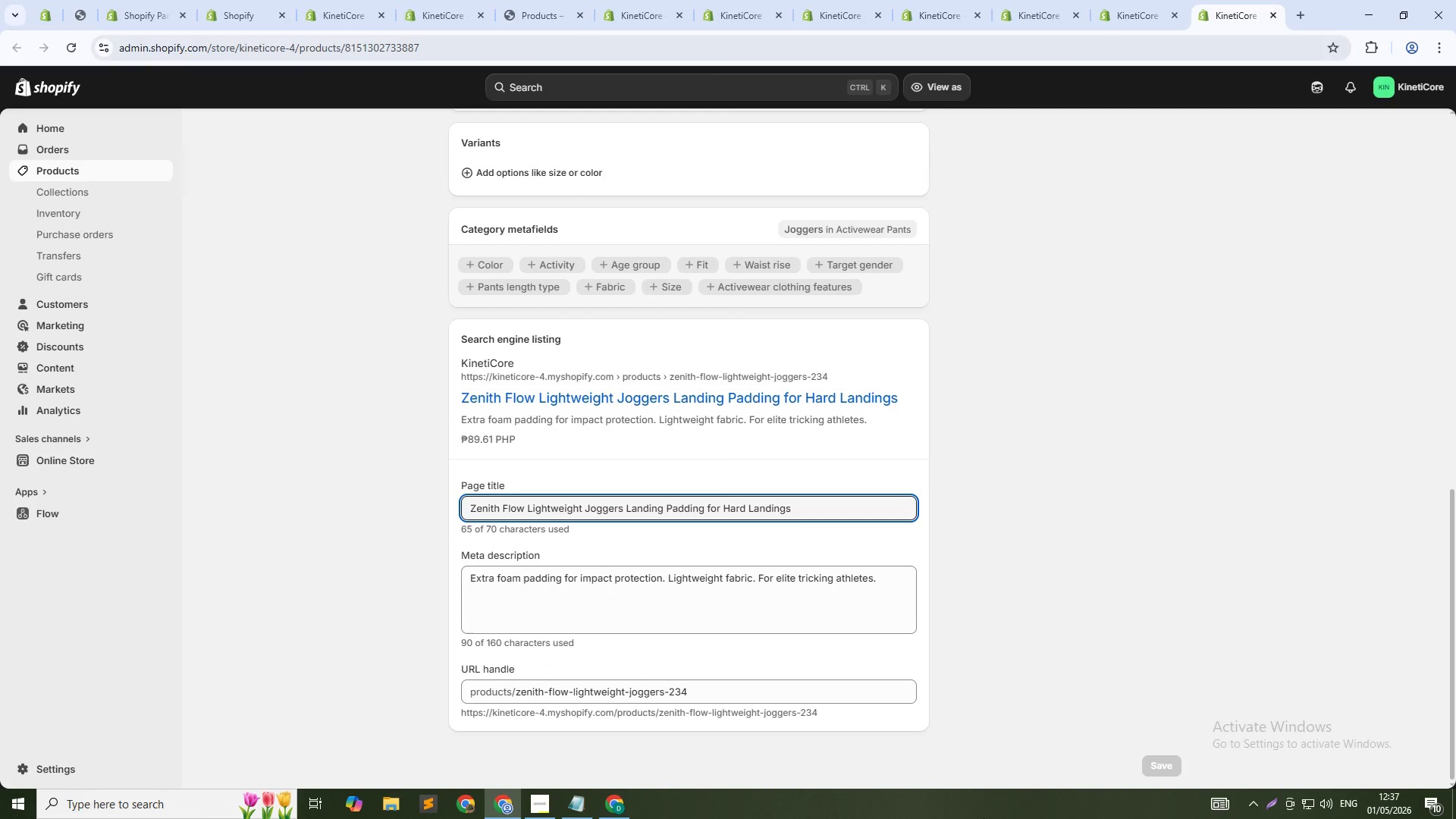 
key(PrintScreen)
 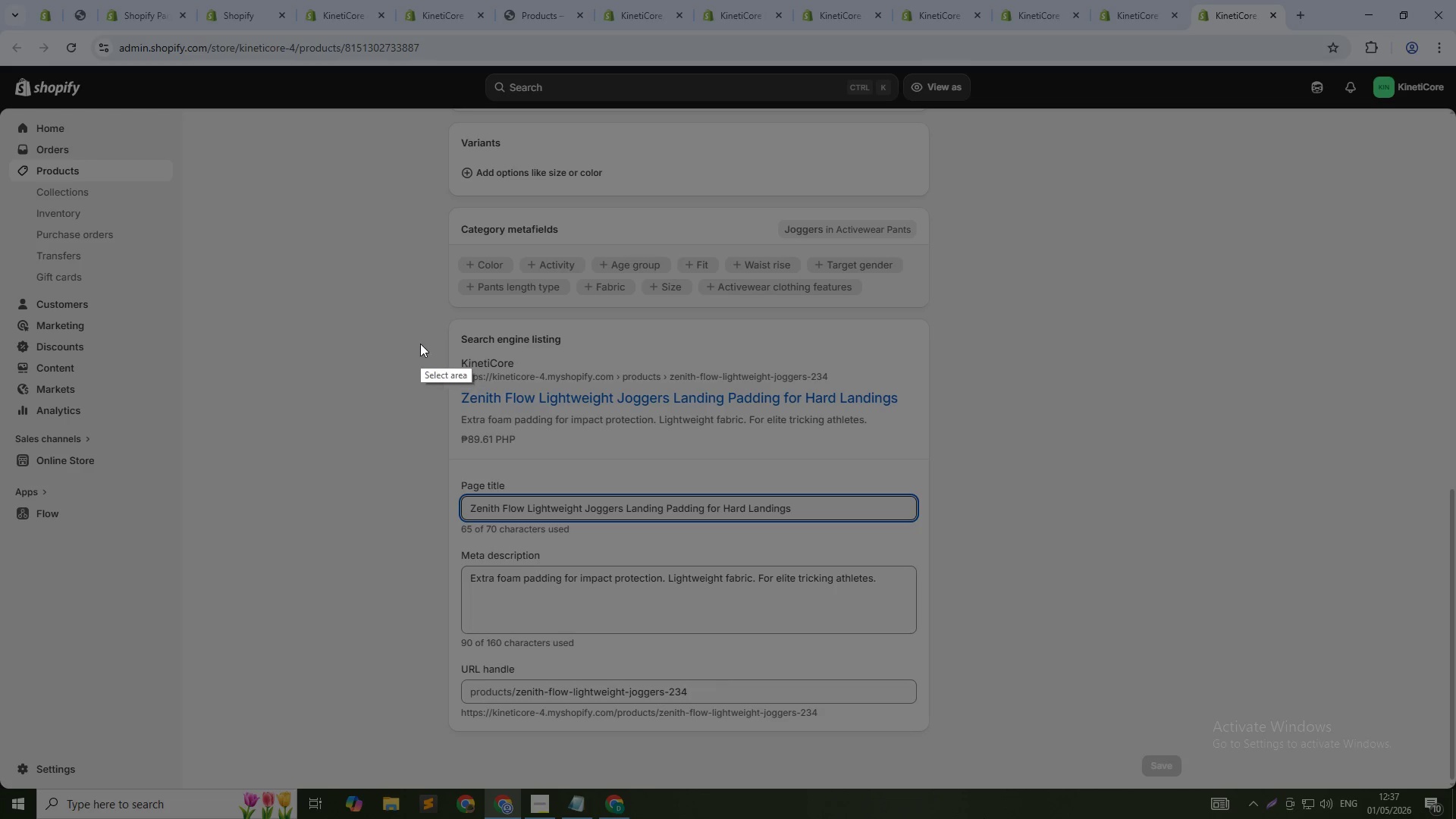 
left_click_drag(start_coordinate=[384, 308], to_coordinate=[1075, 765])
 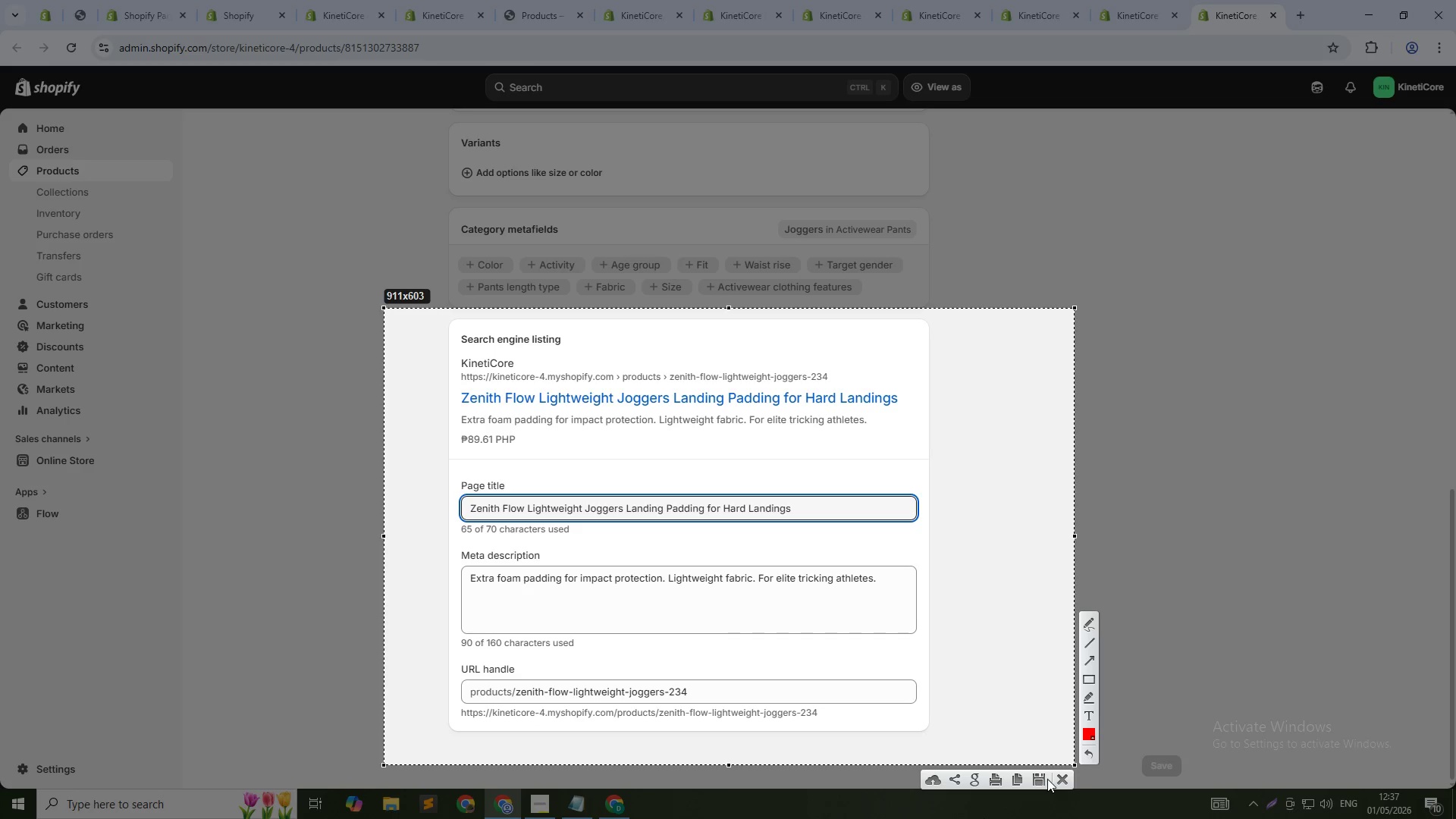 
left_click([1044, 779])
 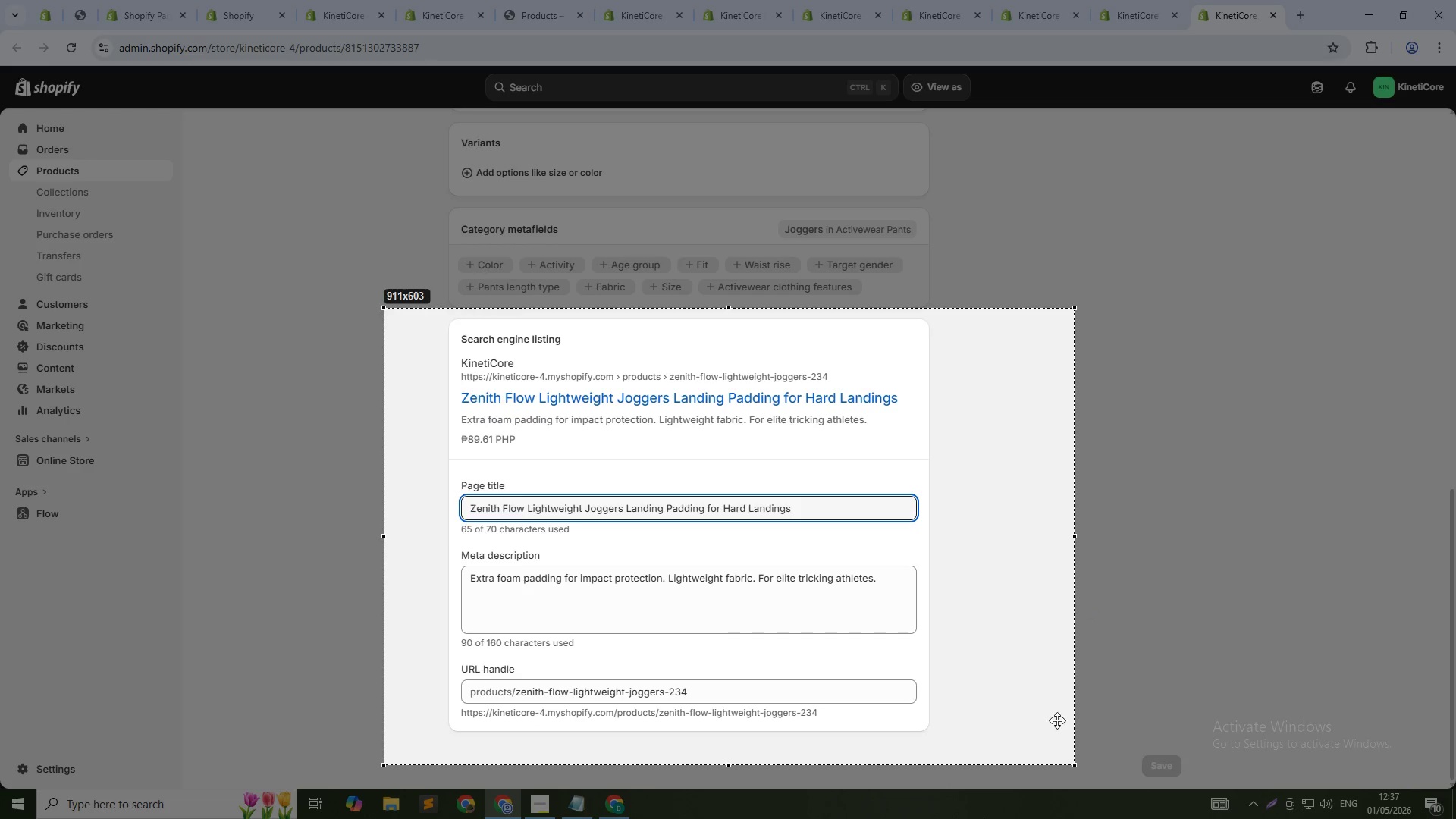 
type(Produ)
key(Backspace)
type(uct 5)
 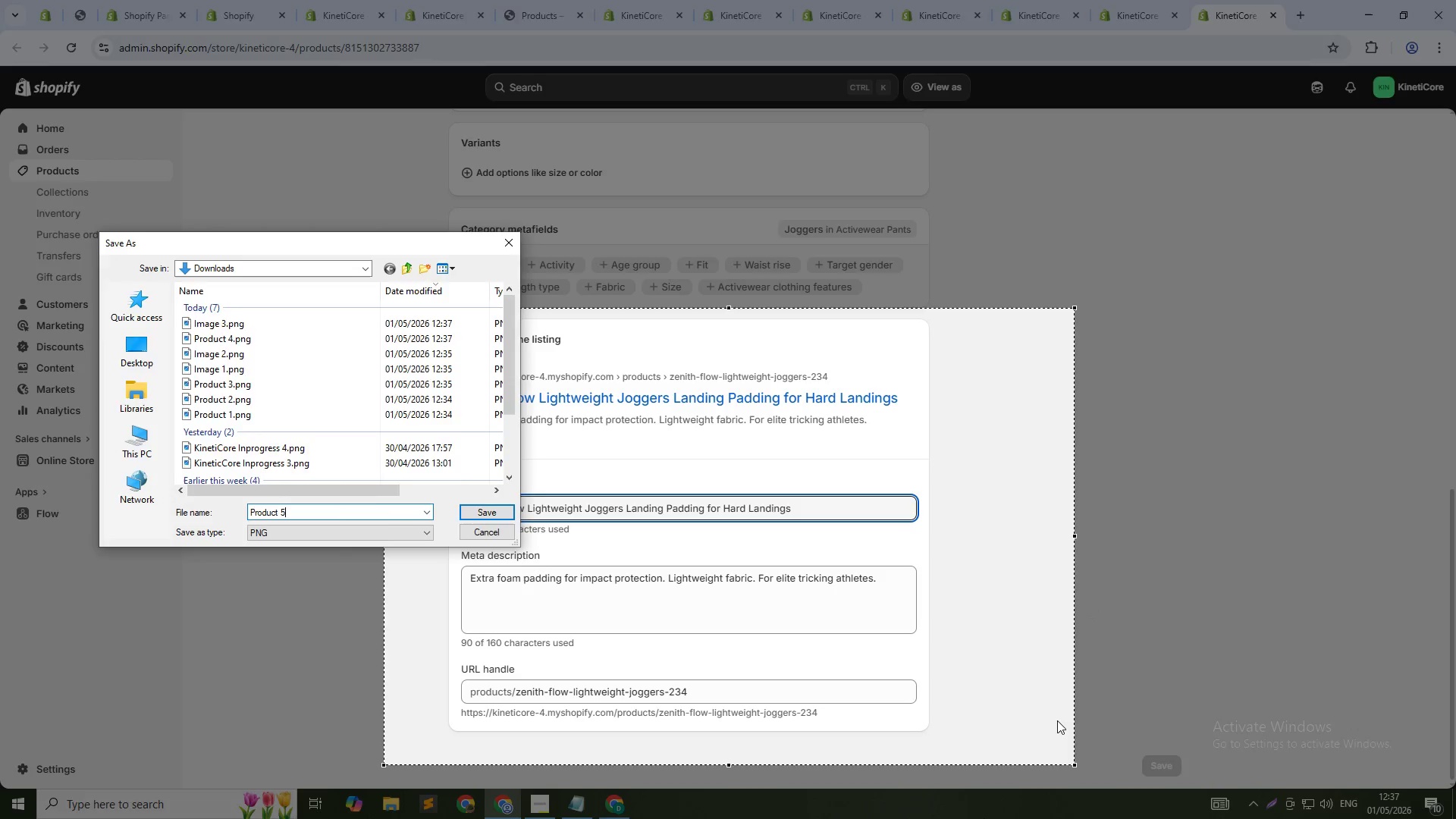 
key(Enter)
 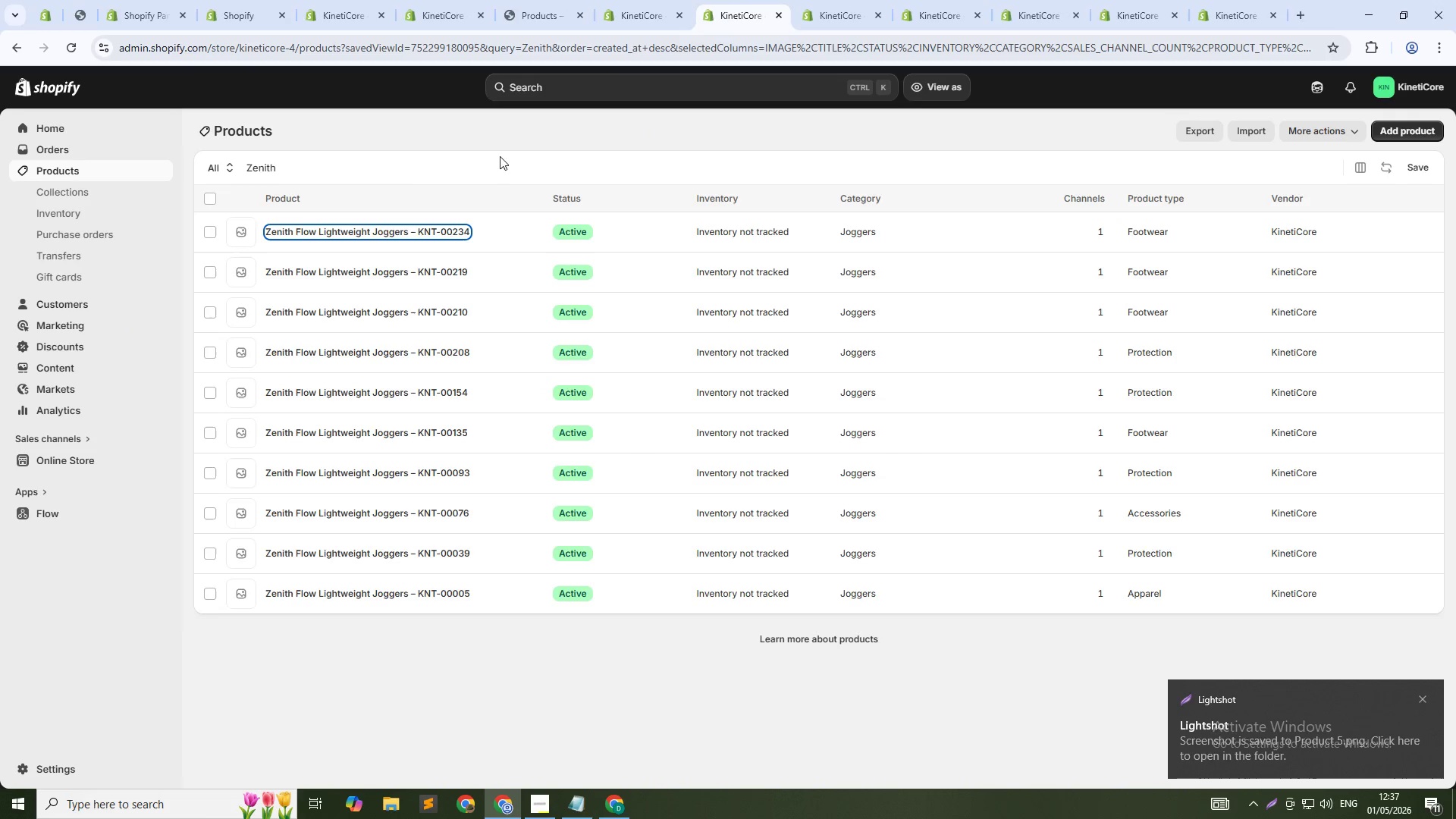 
left_click([381, 172])
 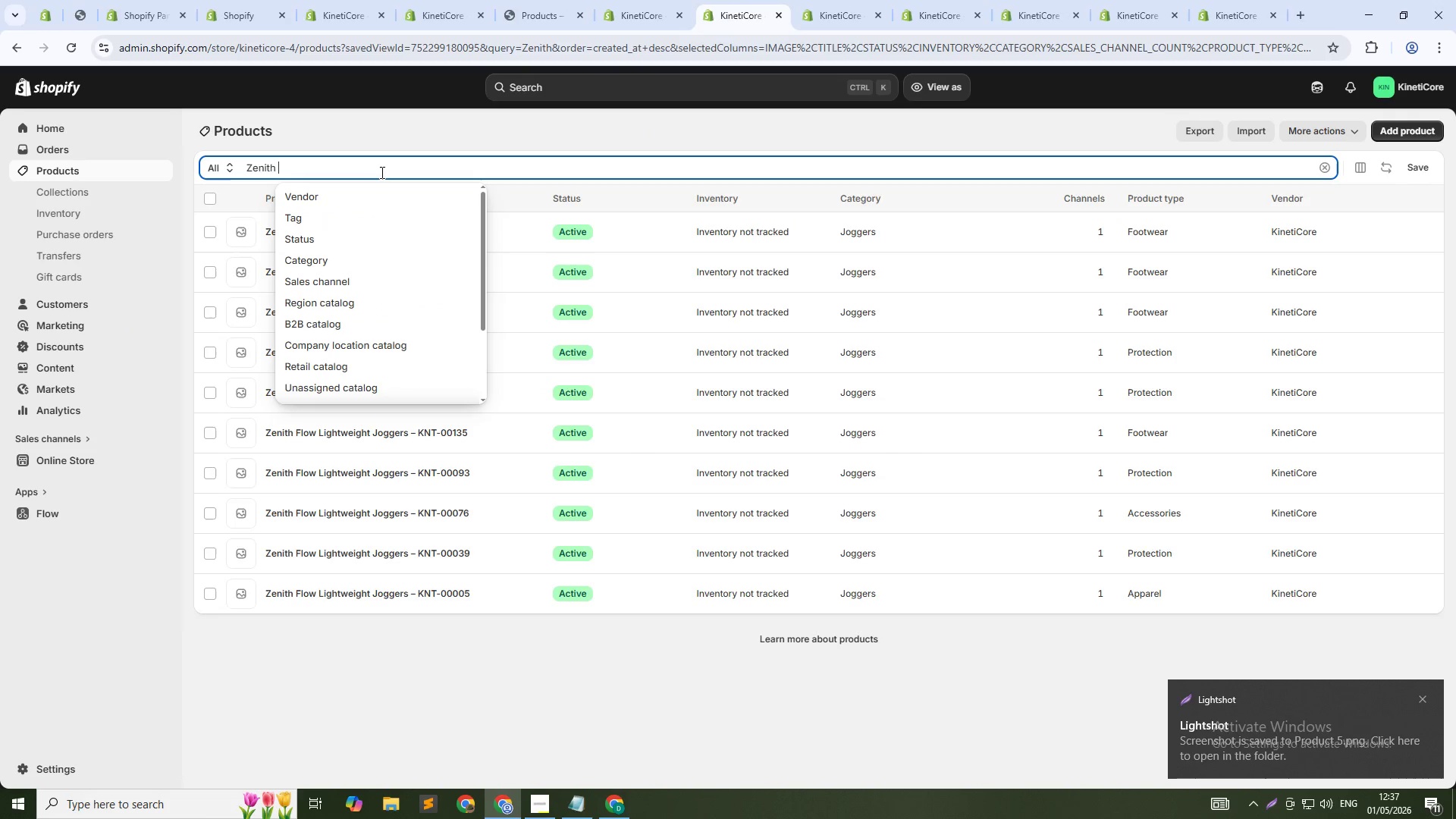 
key(Control+A)
 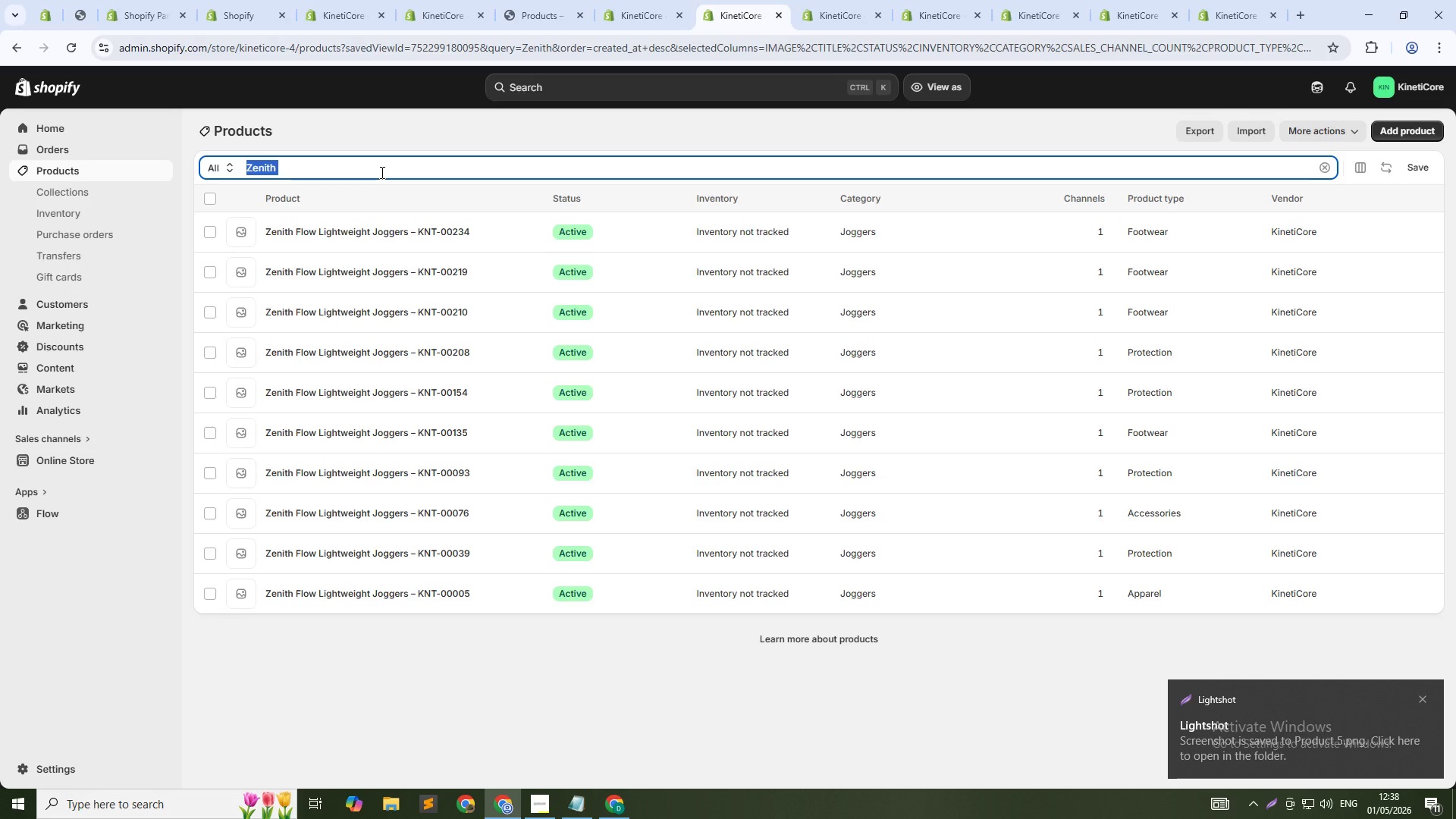 
type(Vault)
 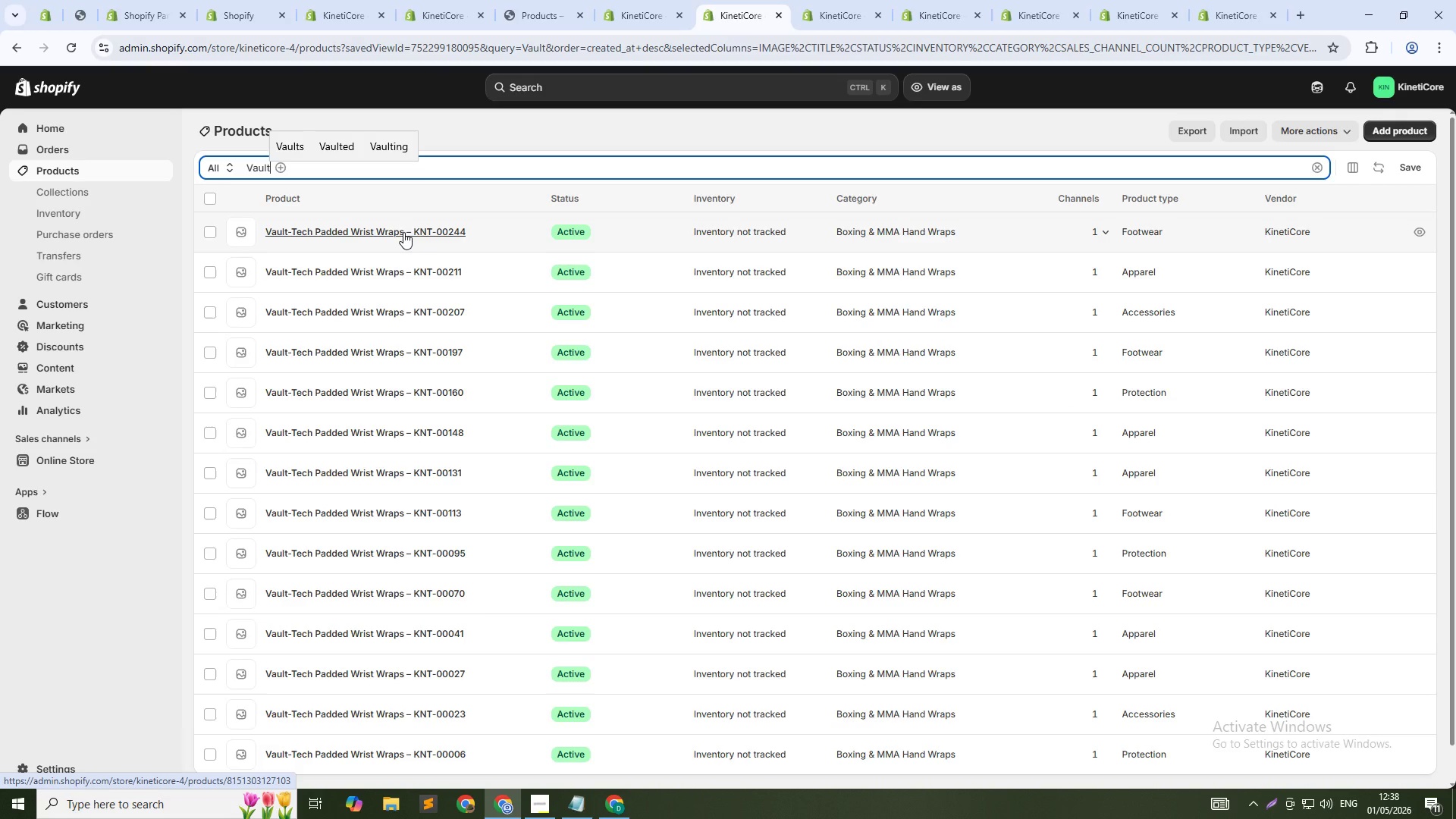 
wait(5.83)
 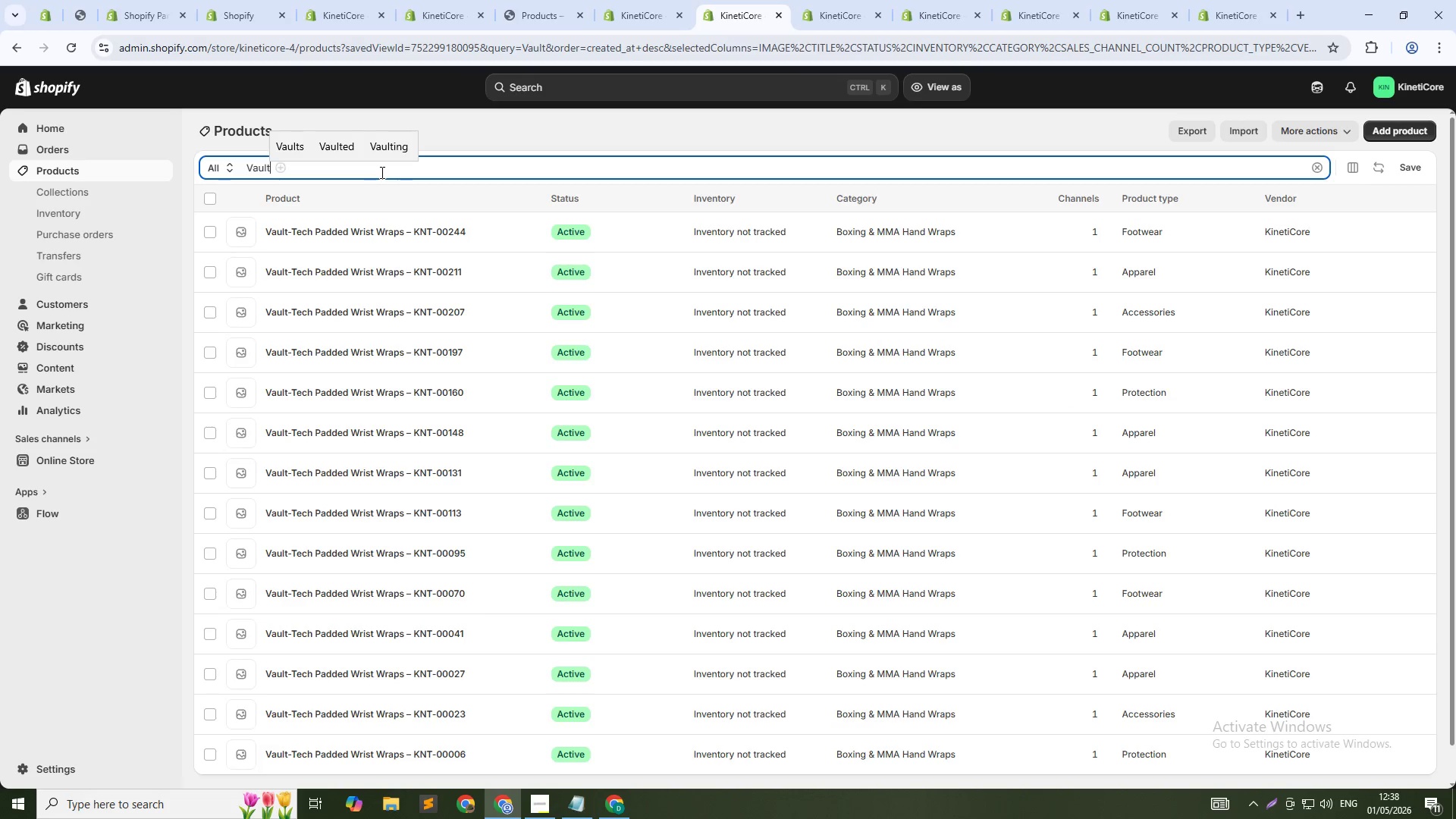 
left_click([403, 232])
 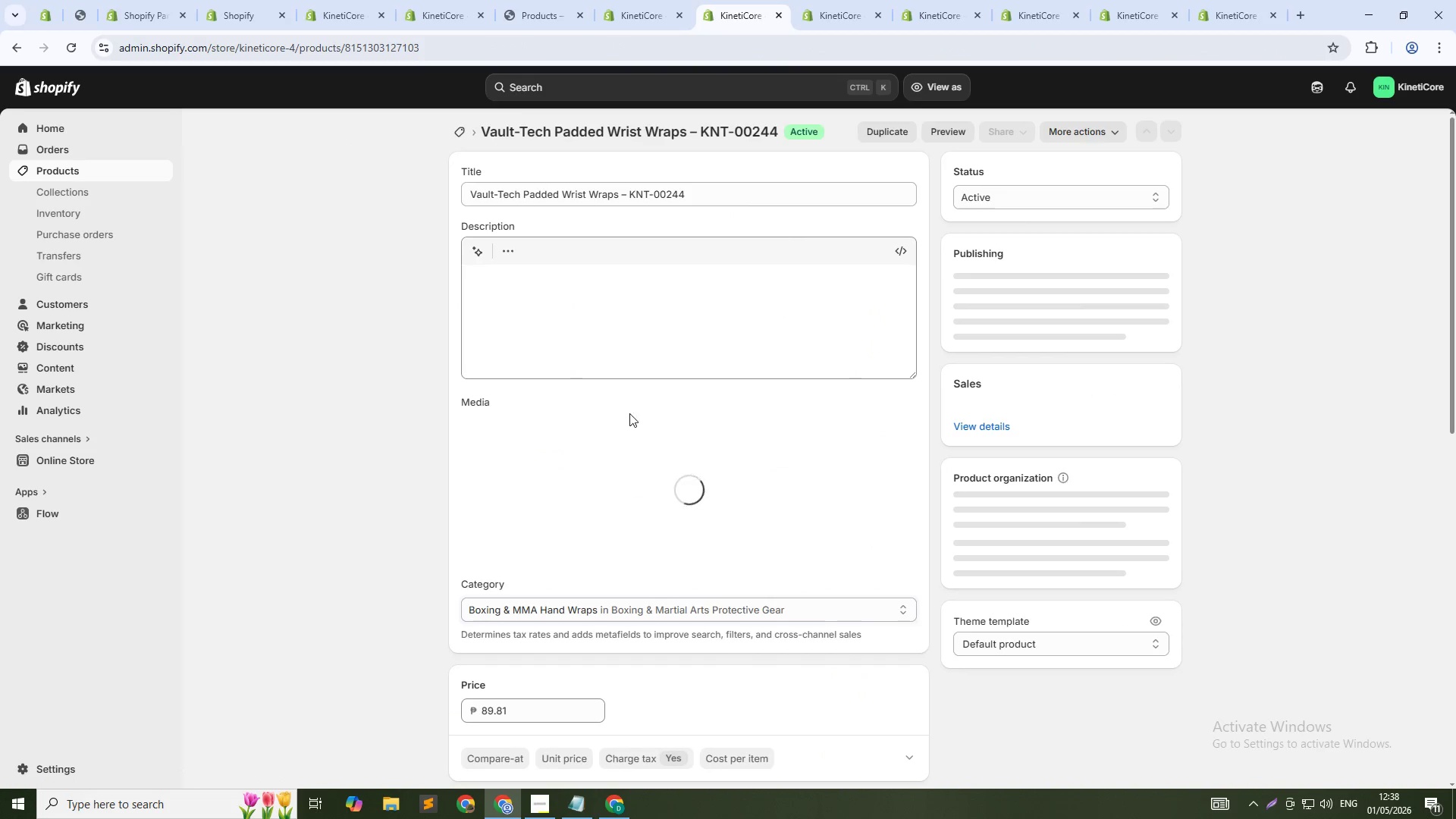 
scroll: coordinate [733, 564], scroll_direction: down, amount: 25.0
 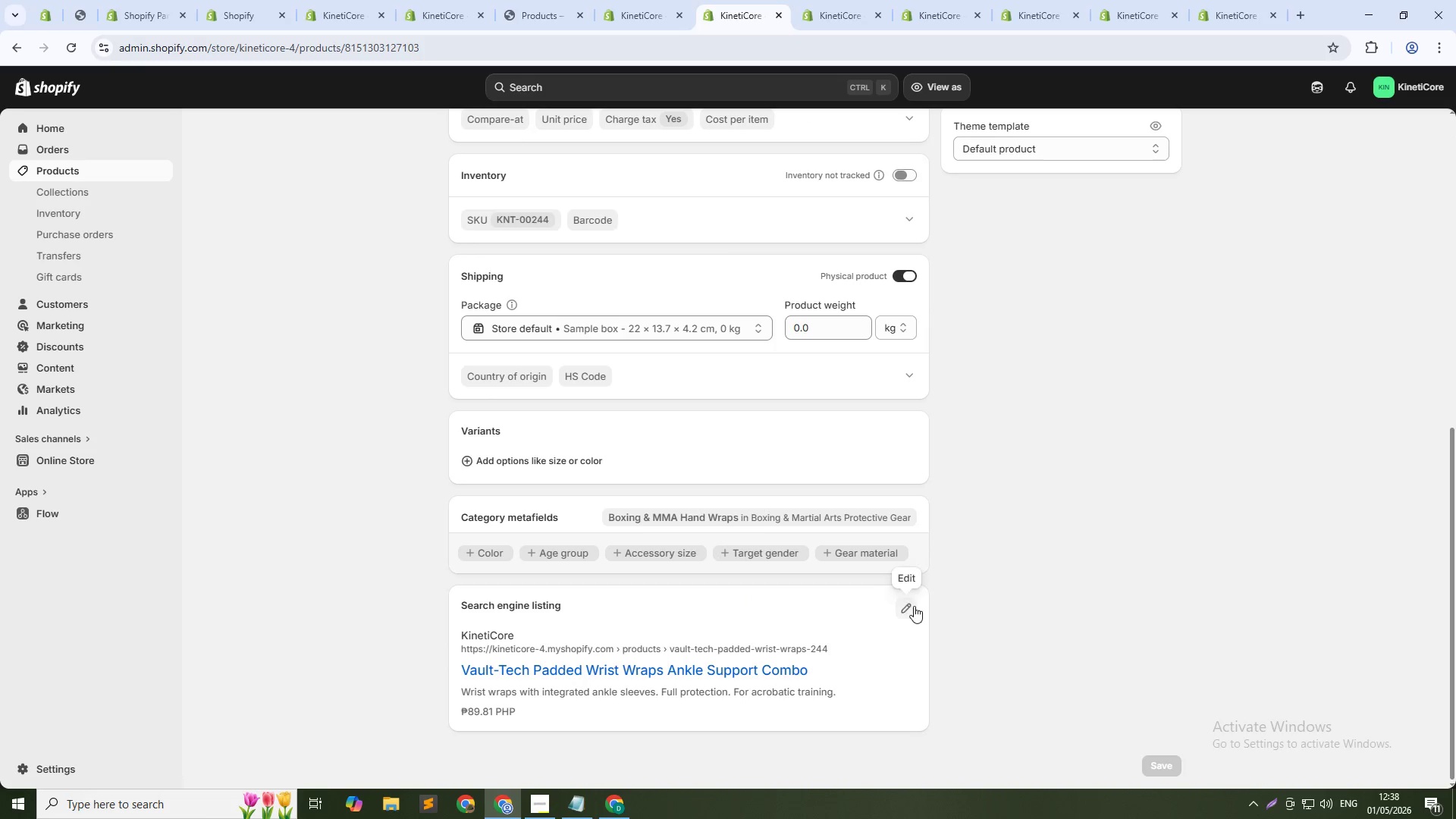 
left_click([907, 607])
 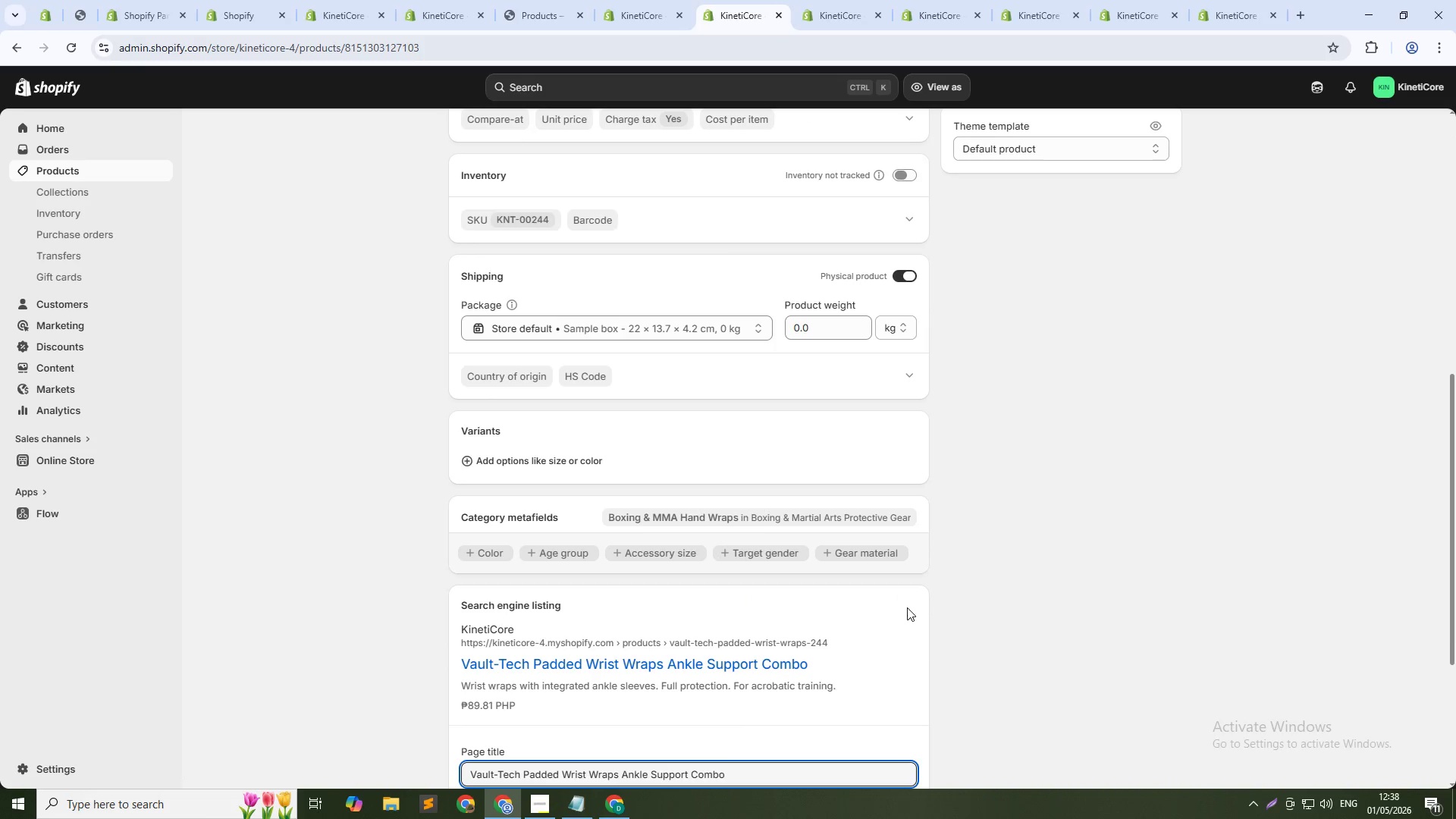 
scroll: coordinate [902, 613], scroll_direction: down, amount: 5.0
 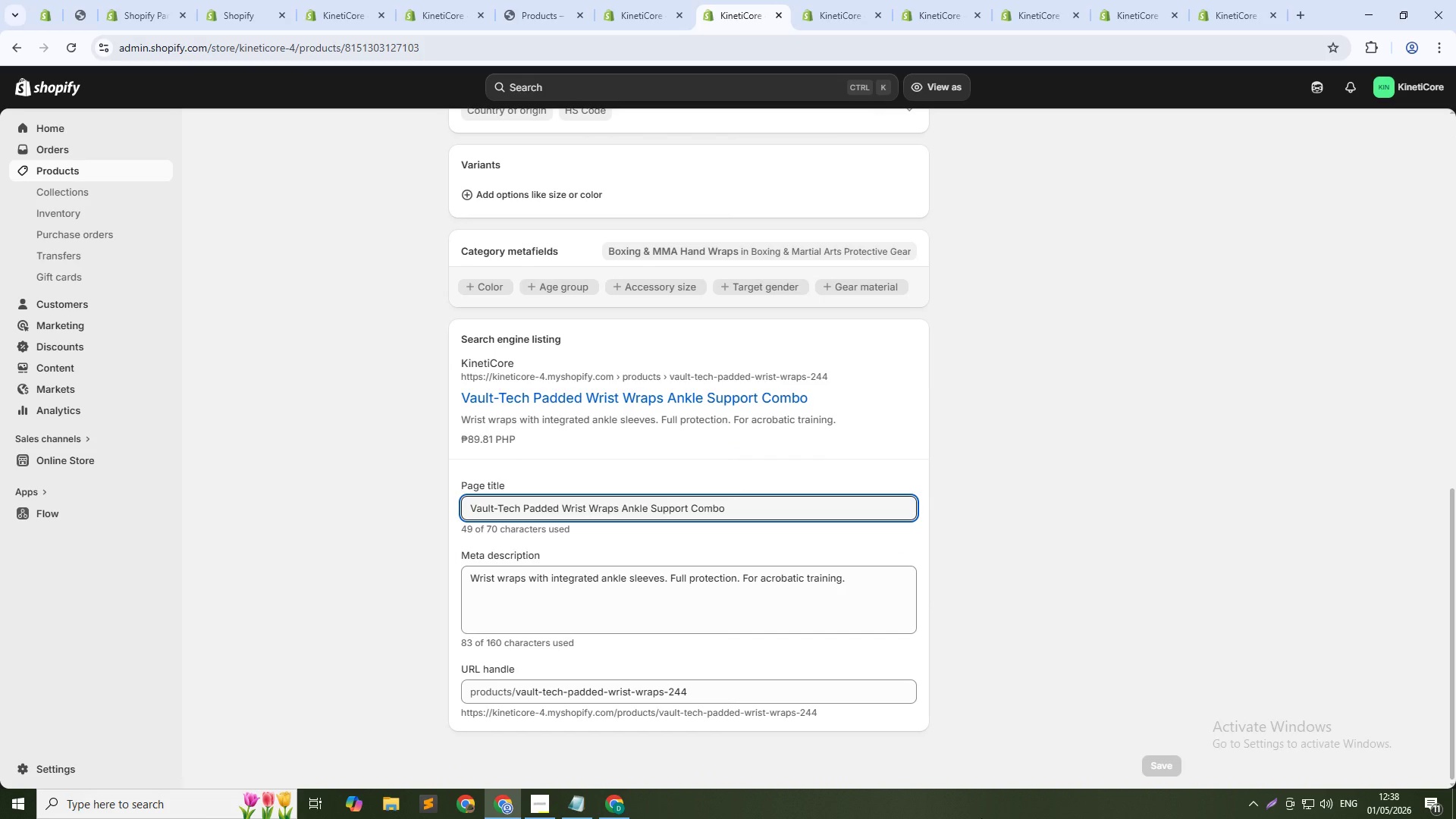 
key(PrintScreen)
 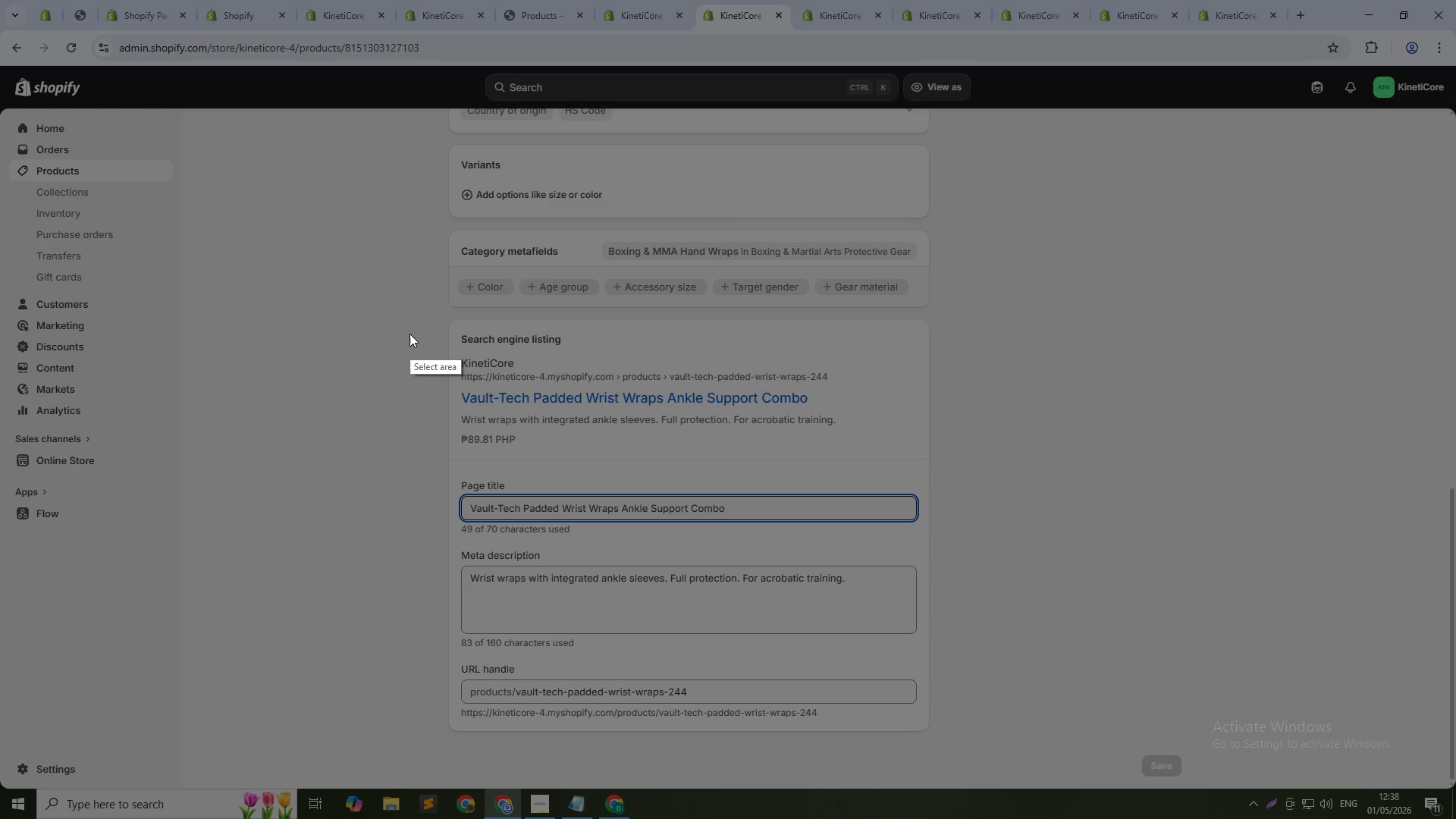 
left_click_drag(start_coordinate=[402, 309], to_coordinate=[984, 755])
 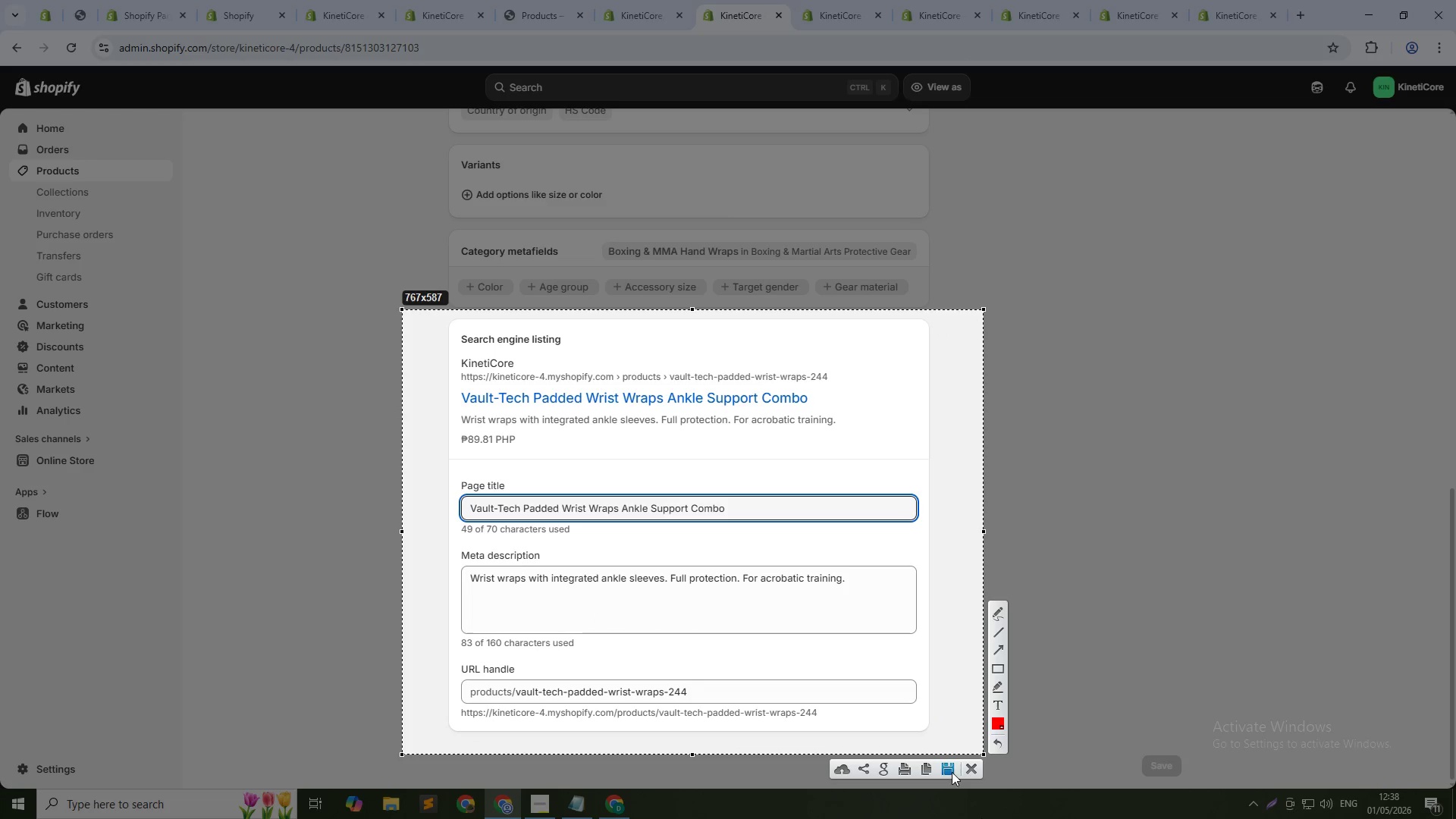 
left_click([950, 772])
 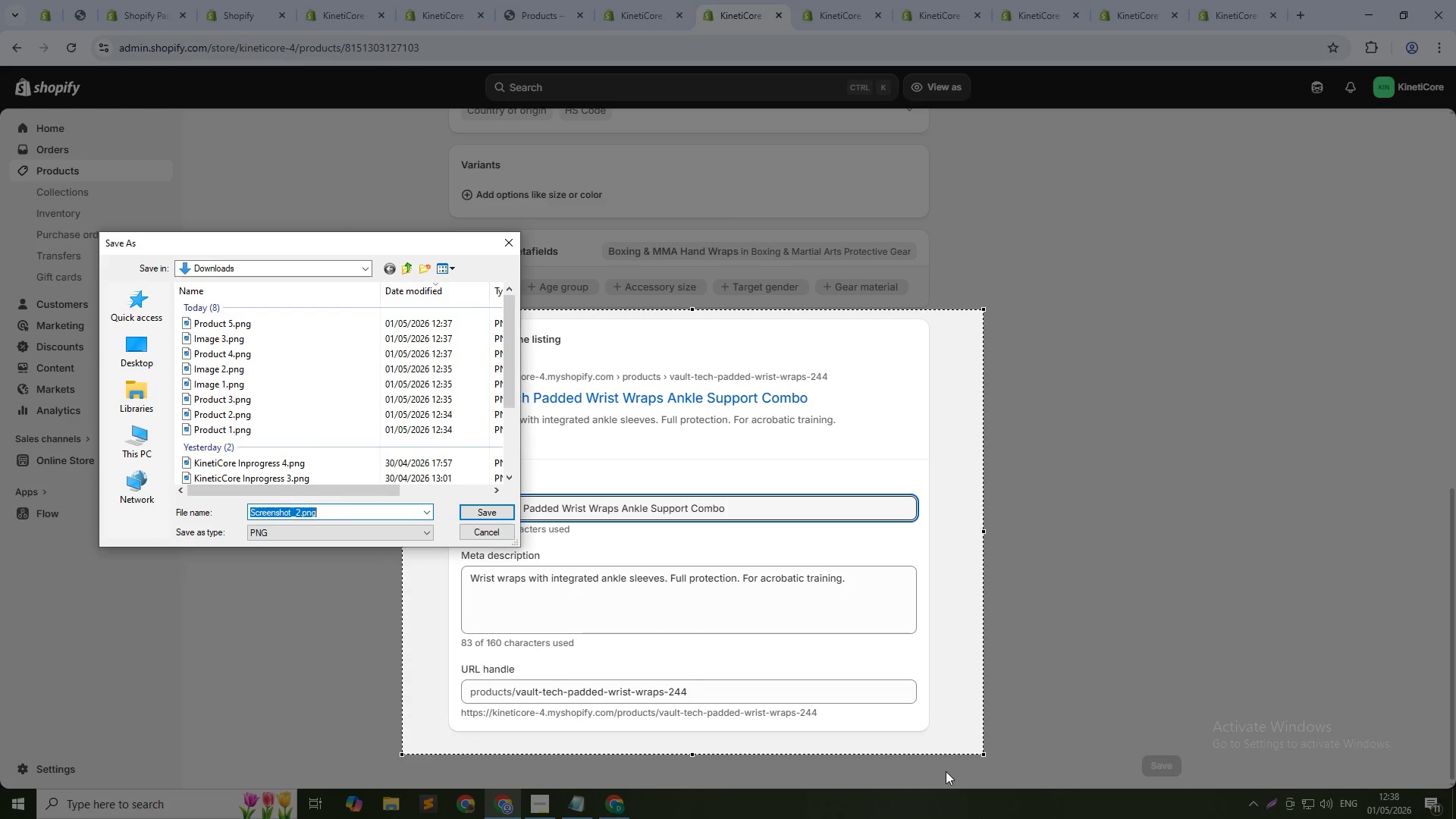 
type(Product 6)
 